 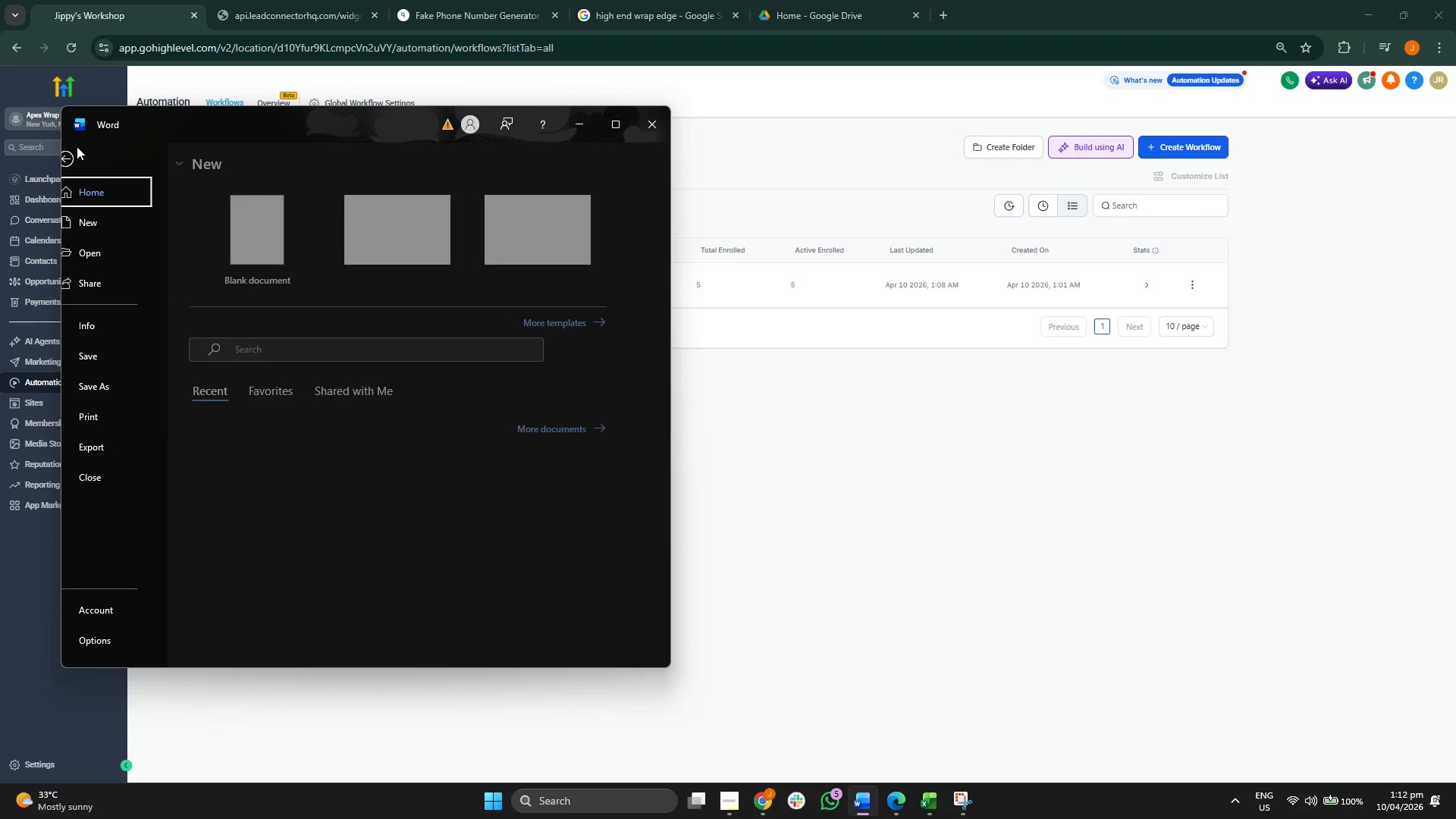 
left_click([243, 241])
 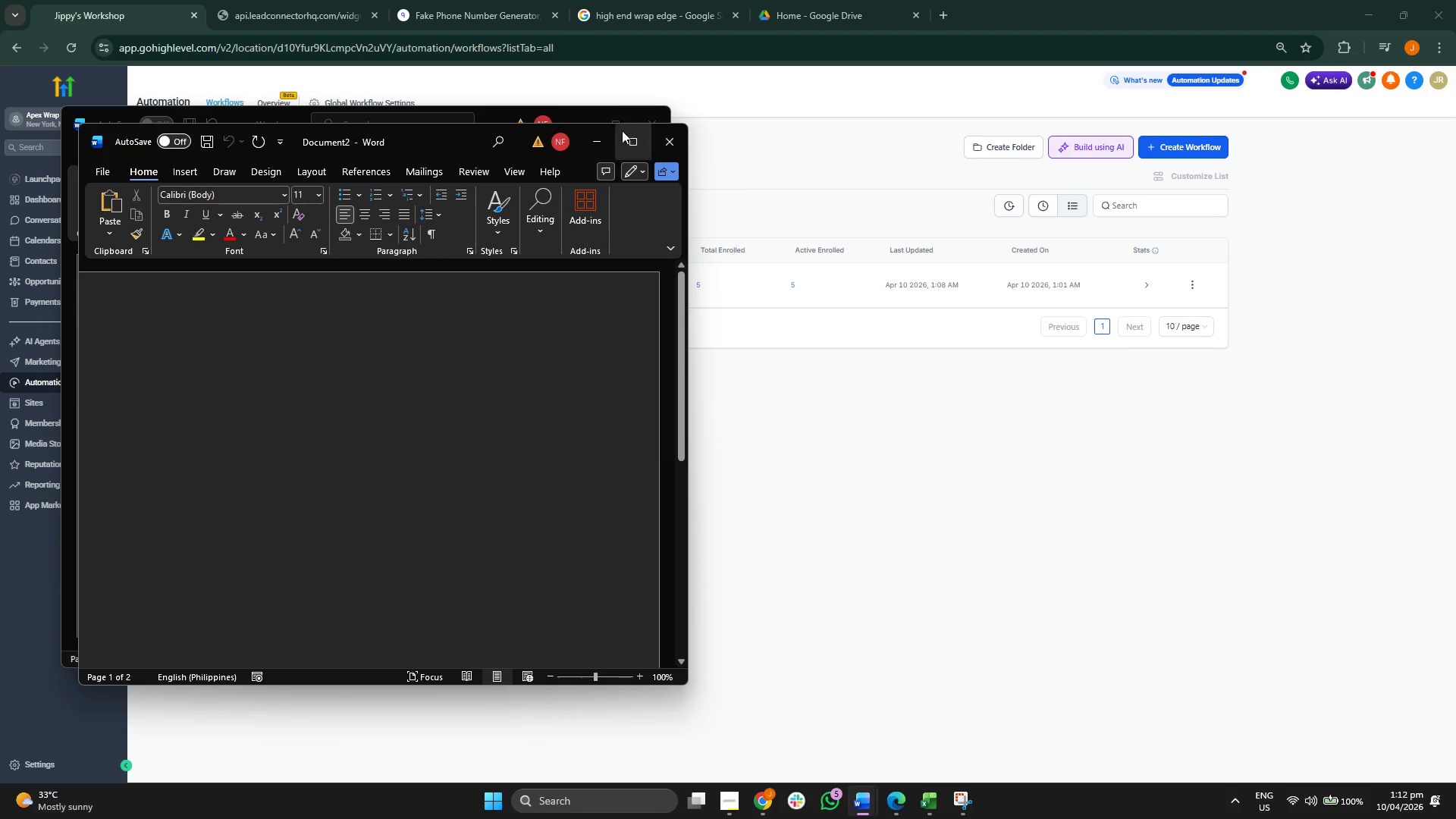 
left_click([587, 116])
 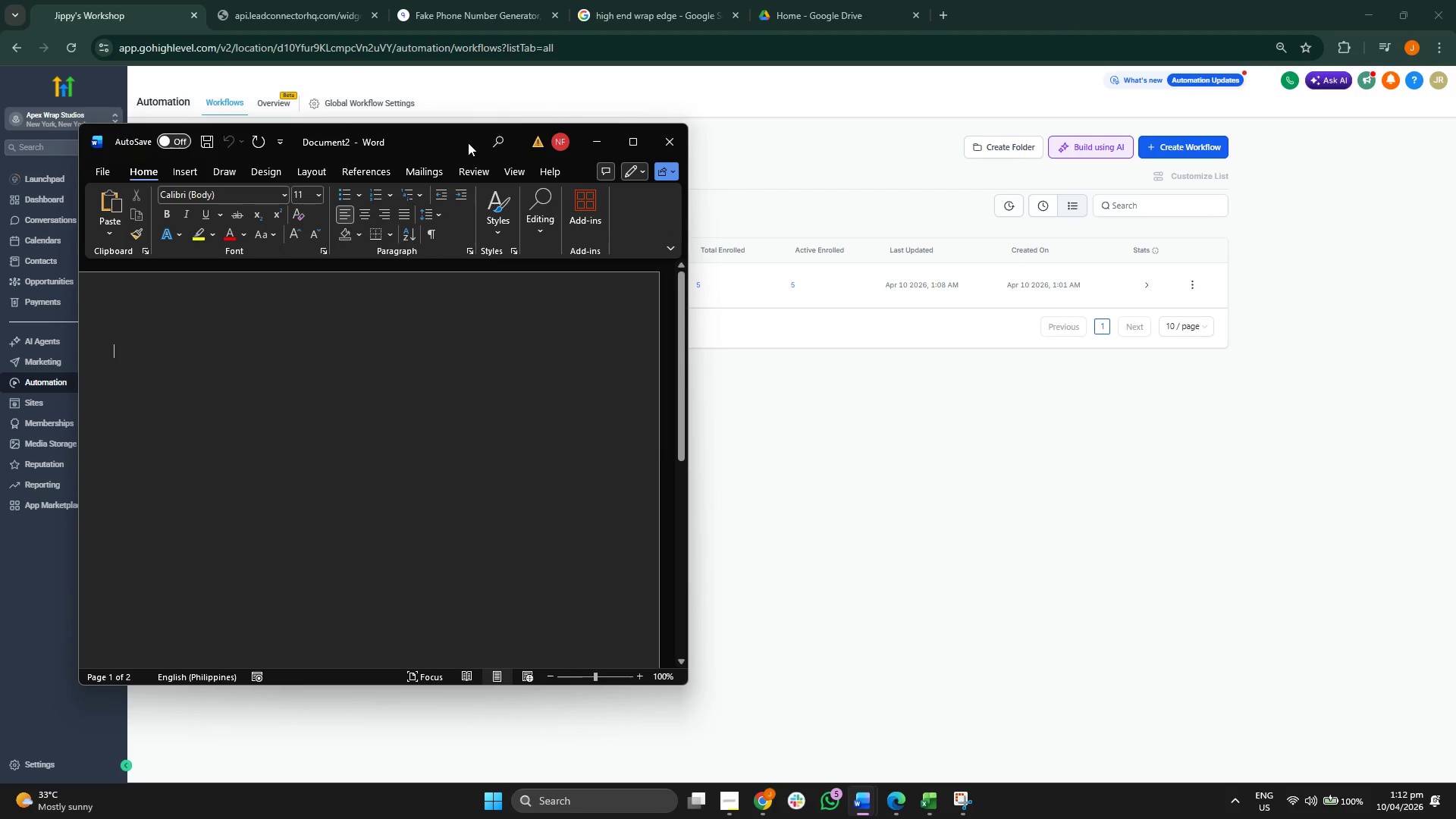 
left_click_drag(start_coordinate=[450, 140], to_coordinate=[601, 127])
 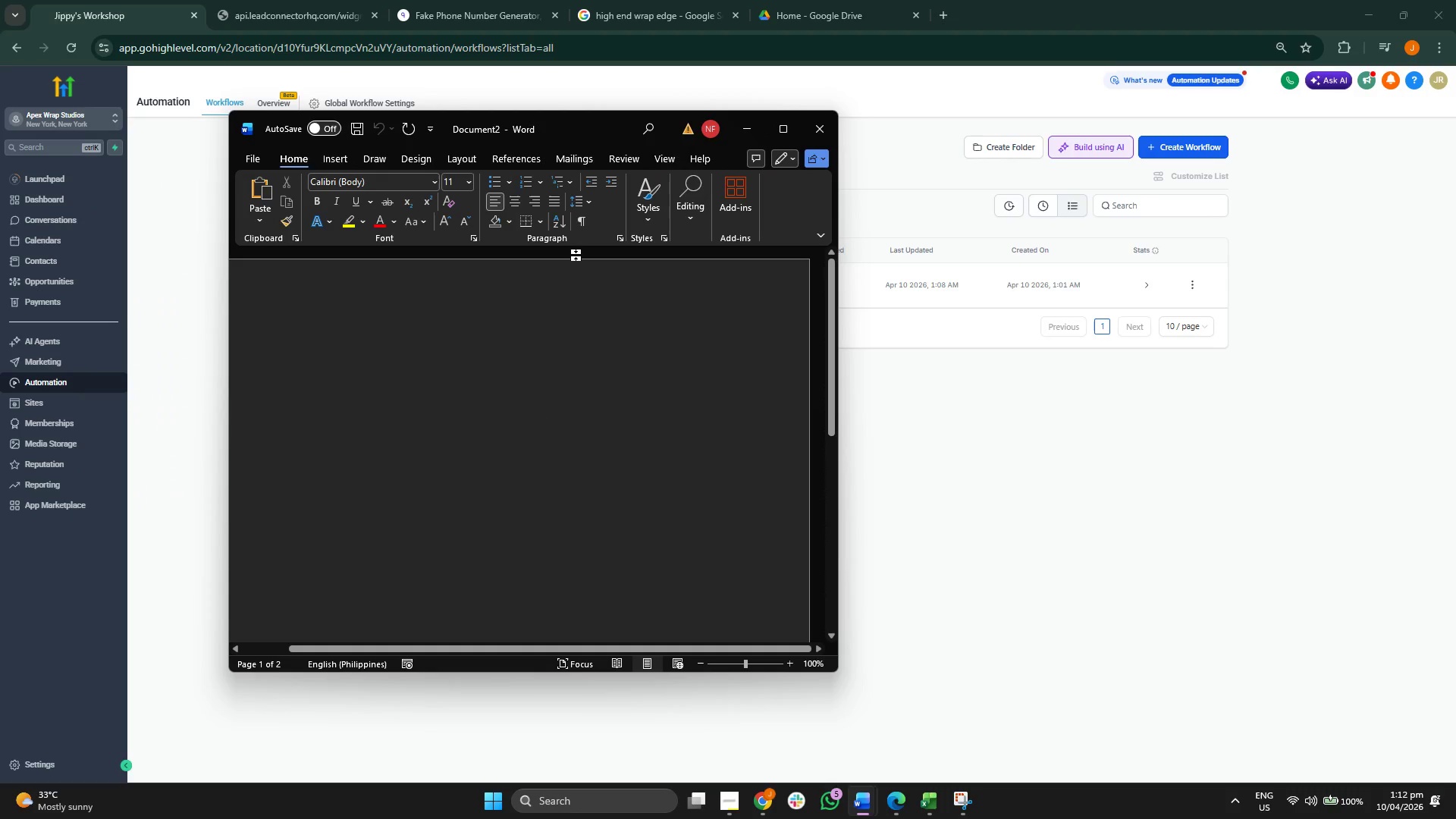 
type(Email COpy)
key(Backspace)
key(Backspace)
key(Backspace)
type(opy:)
 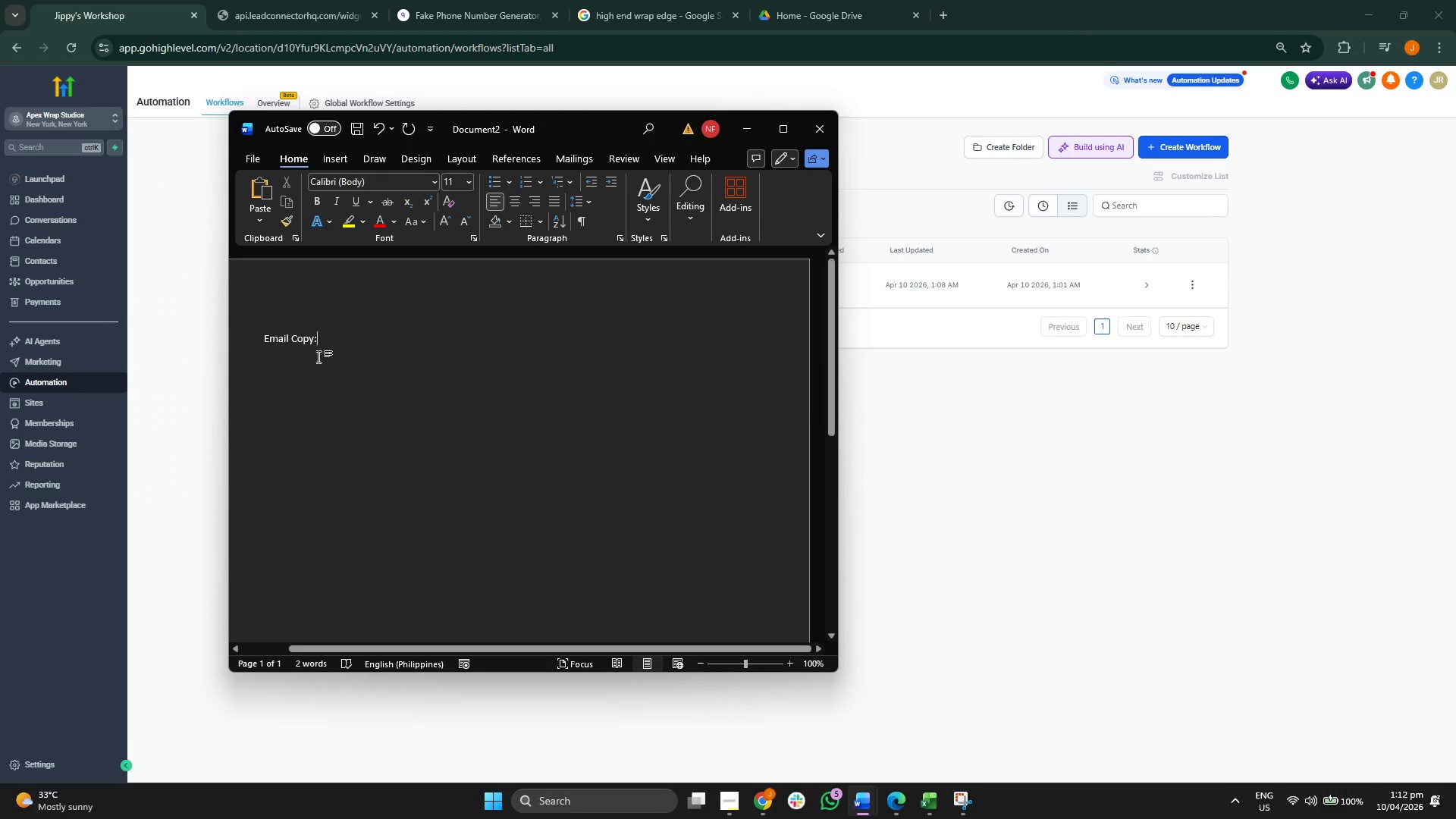 
double_click([309, 337])
 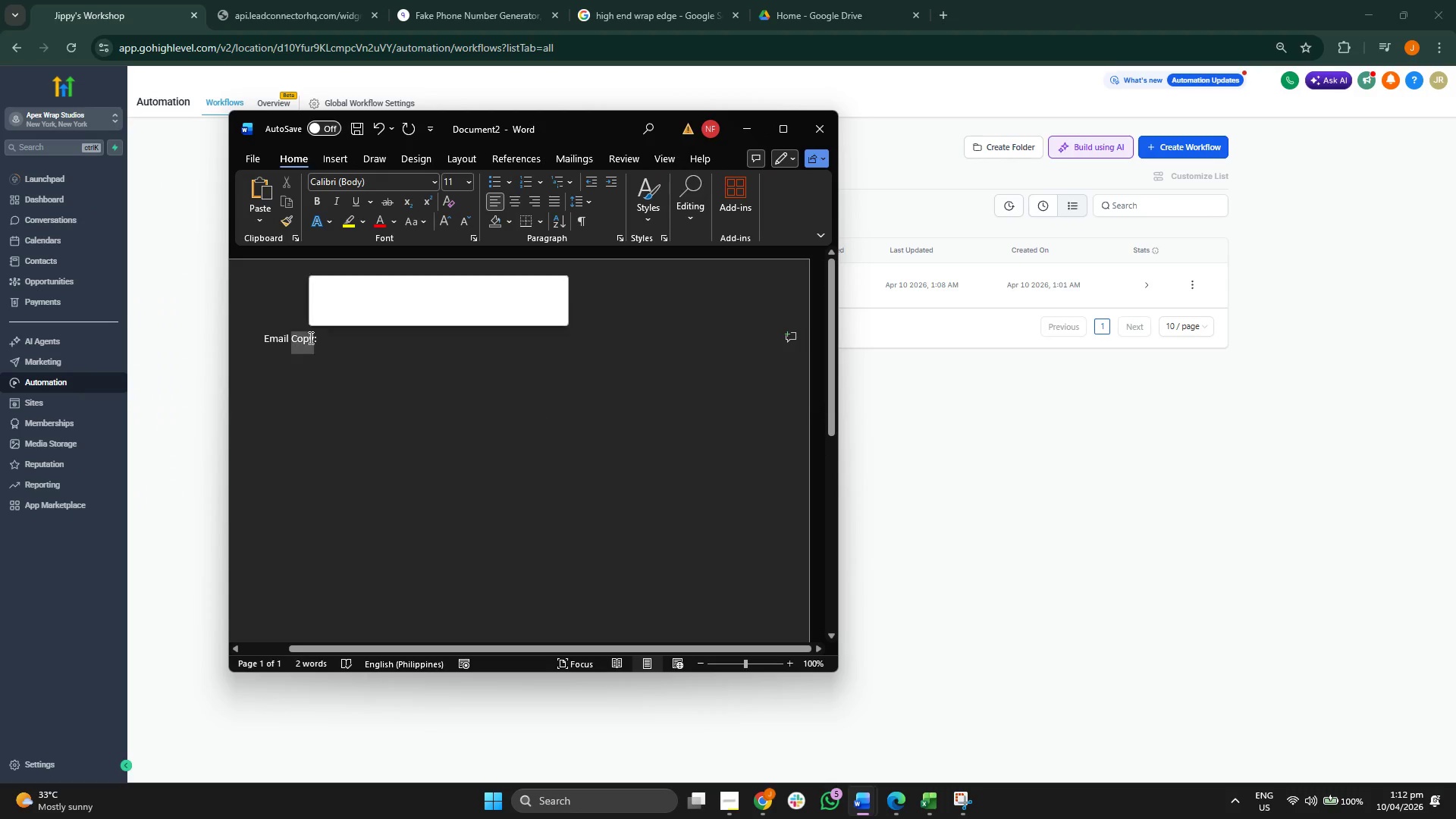 
triple_click([309, 337])
 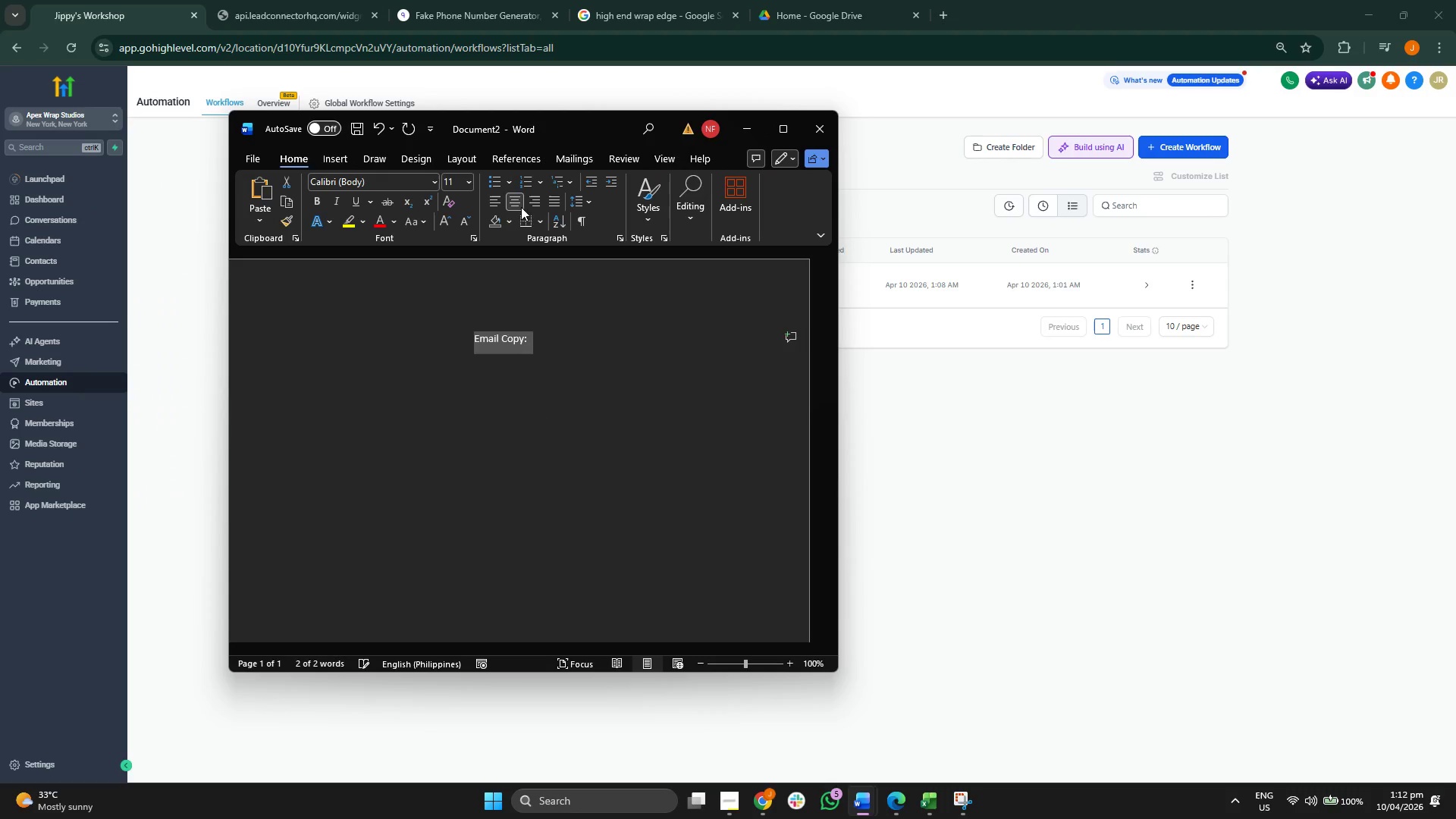 
double_click([472, 187])
 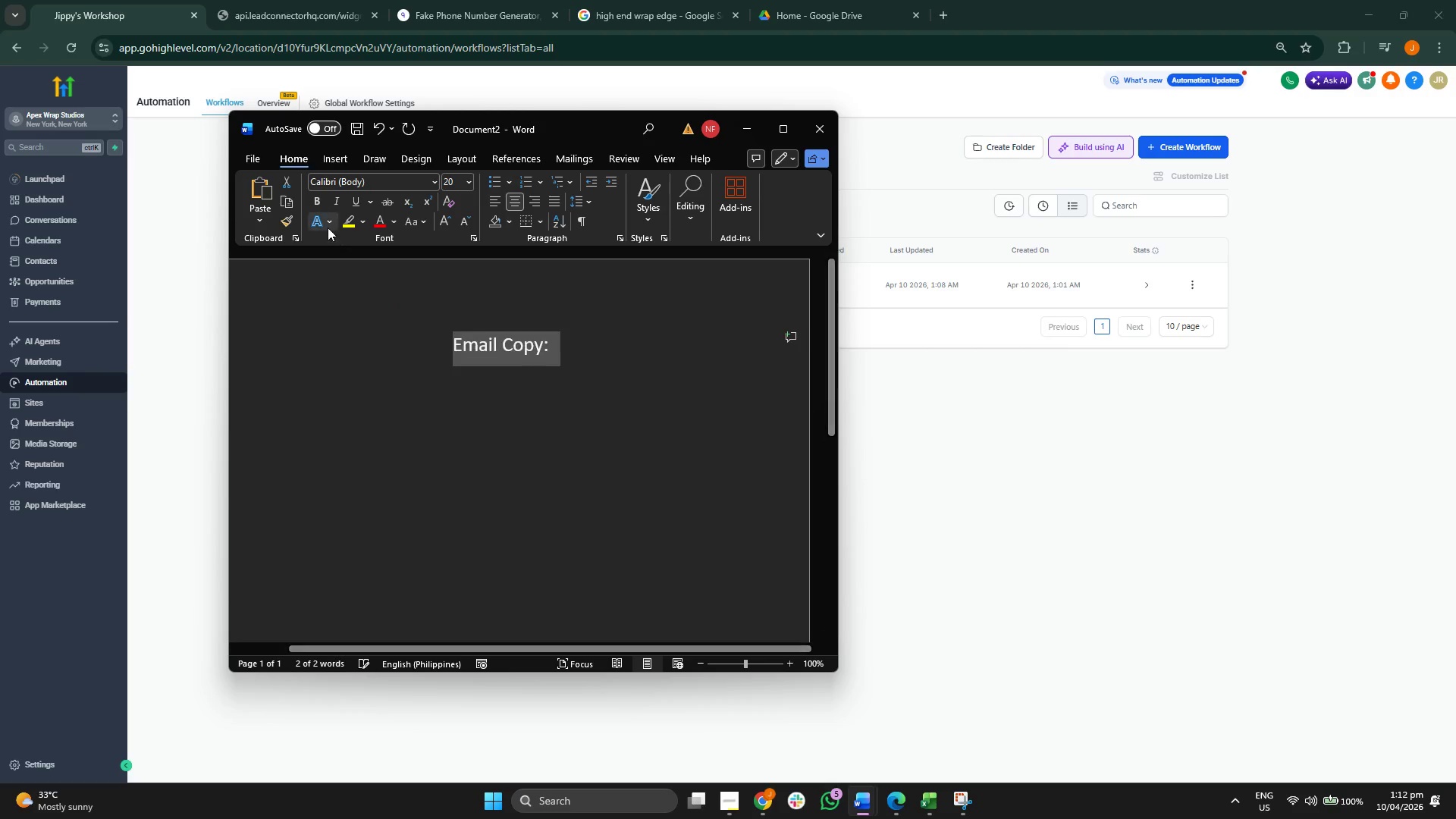 
left_click([322, 207])
 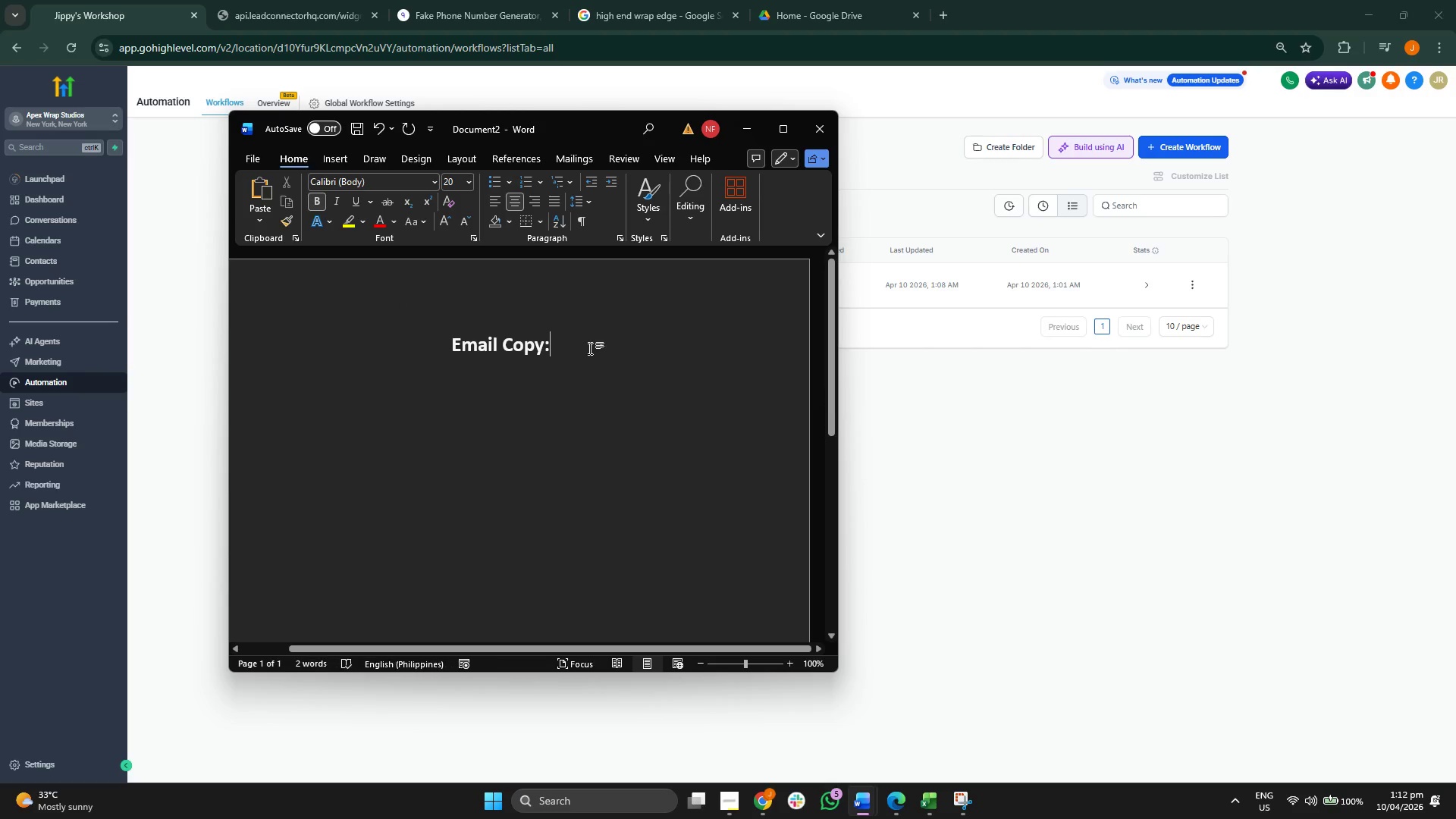 
key(Enter)
 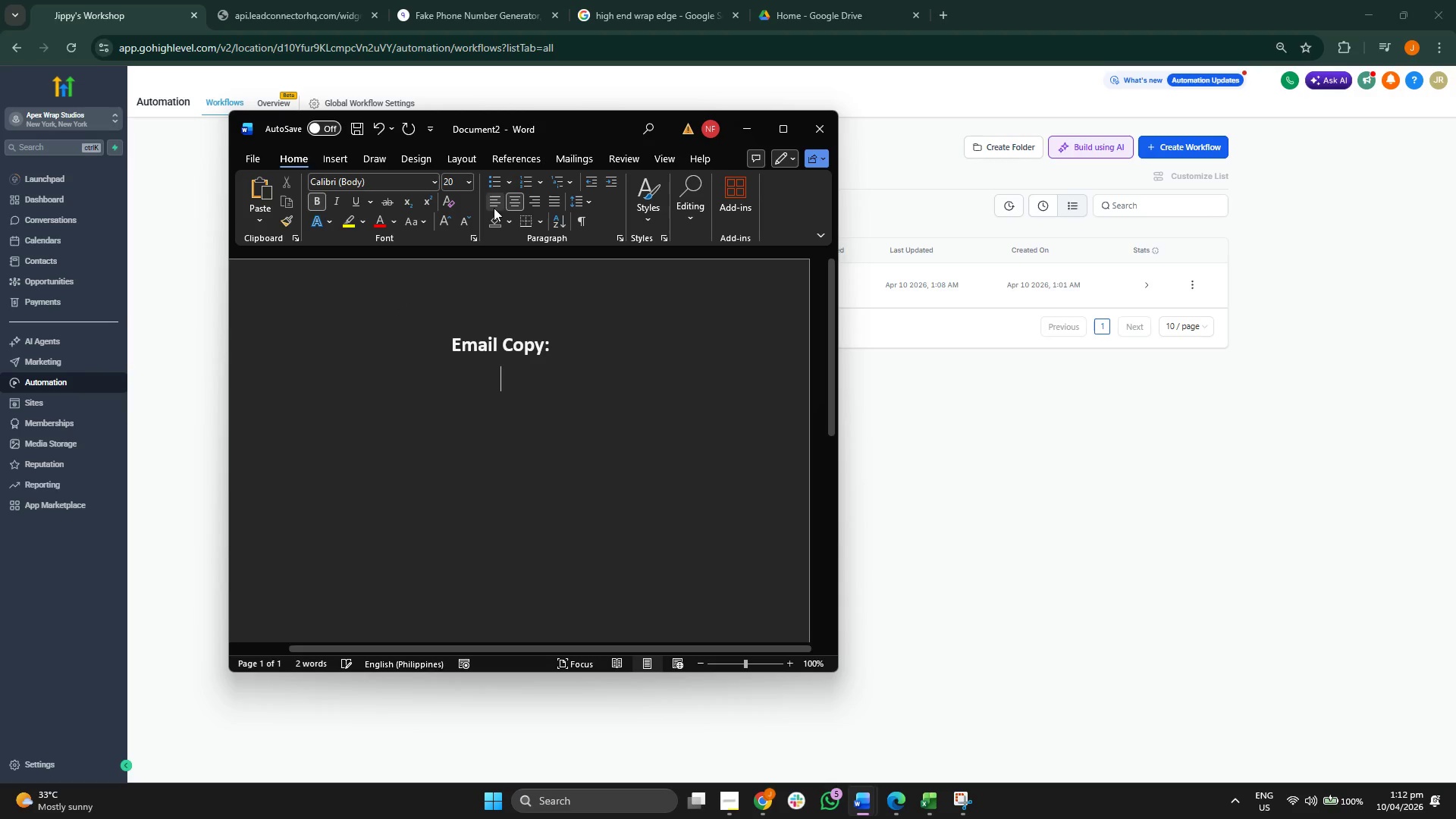 
left_click([494, 208])
 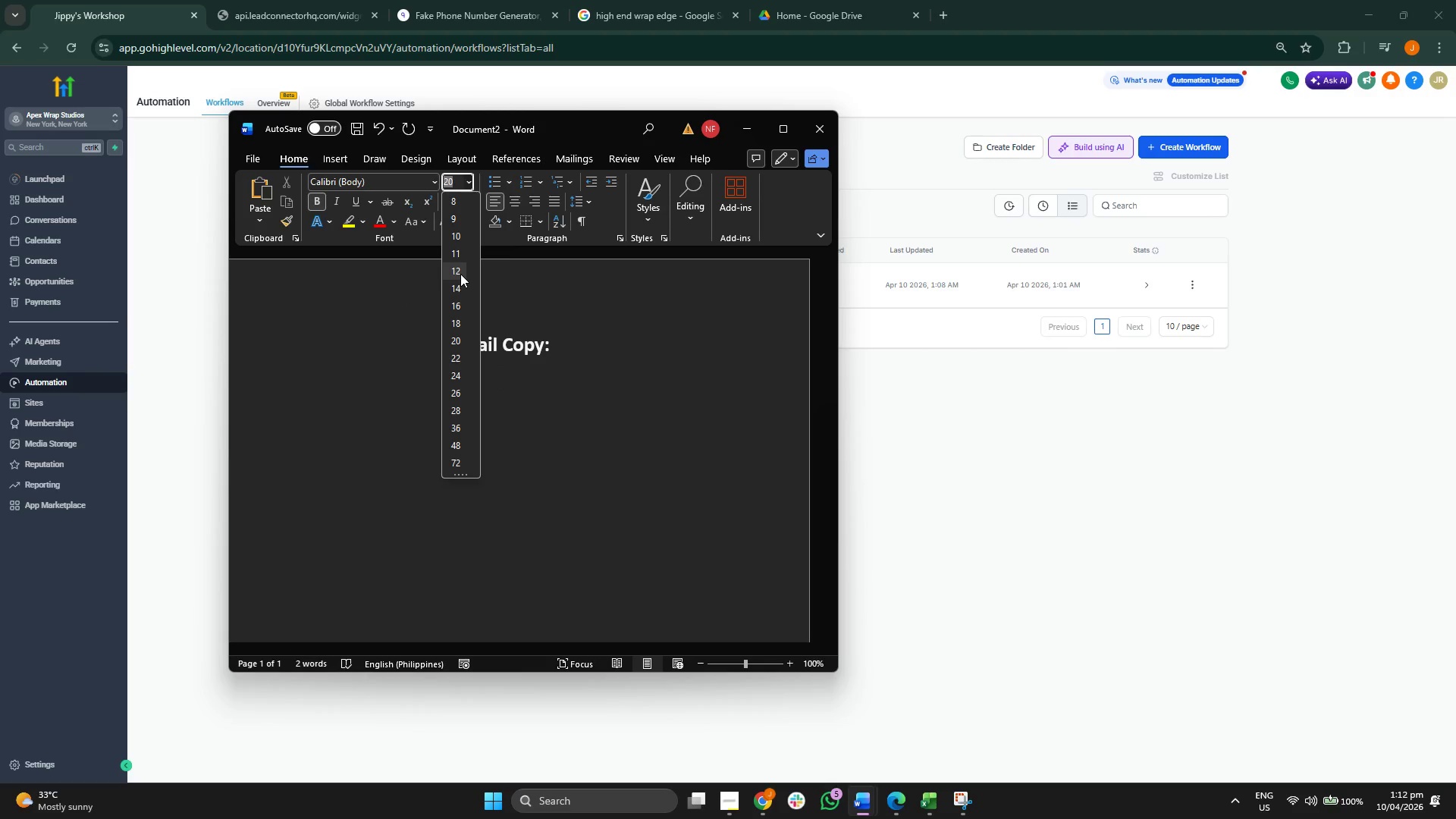 
left_click([460, 274])
 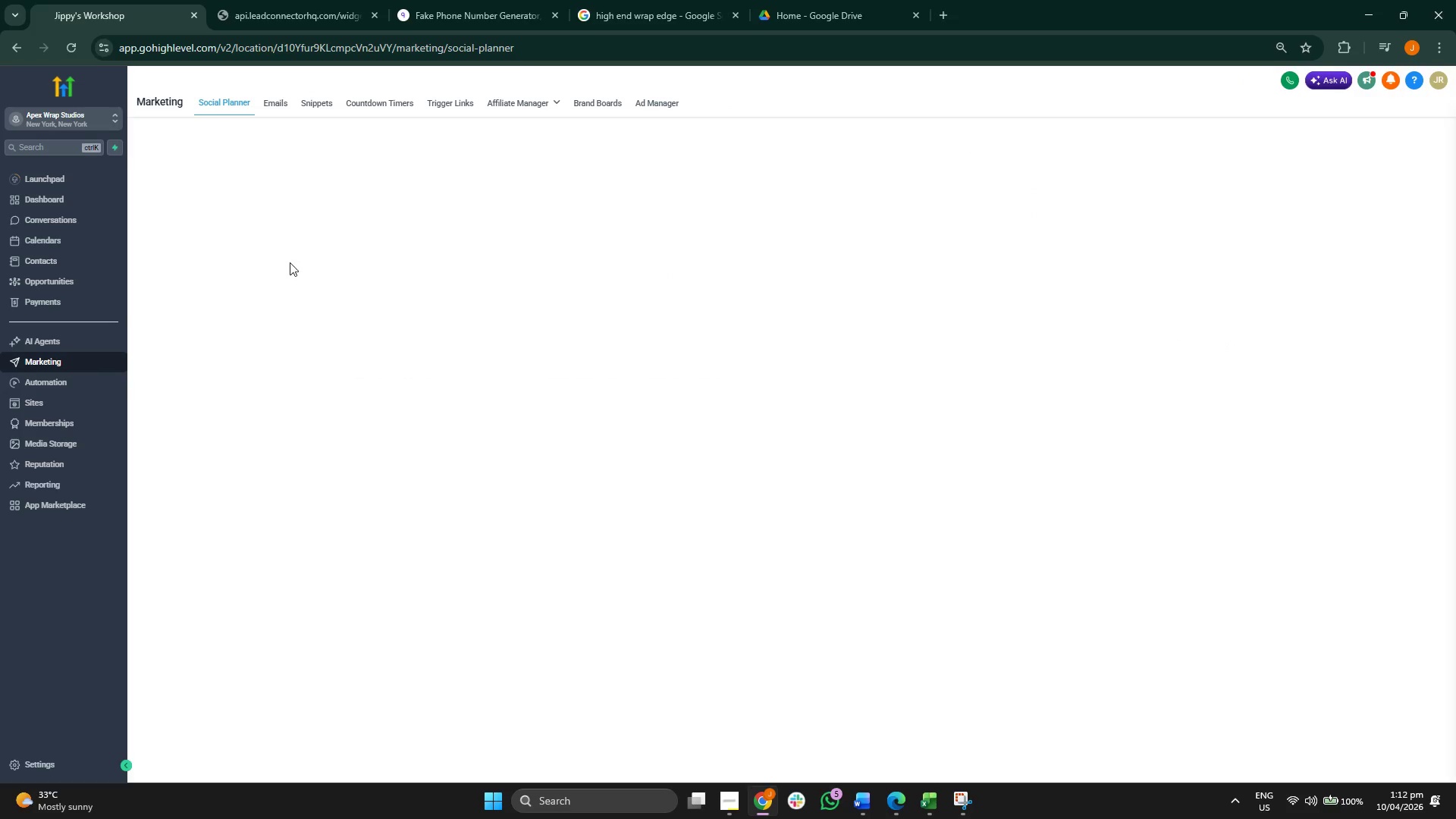 
wait(5.52)
 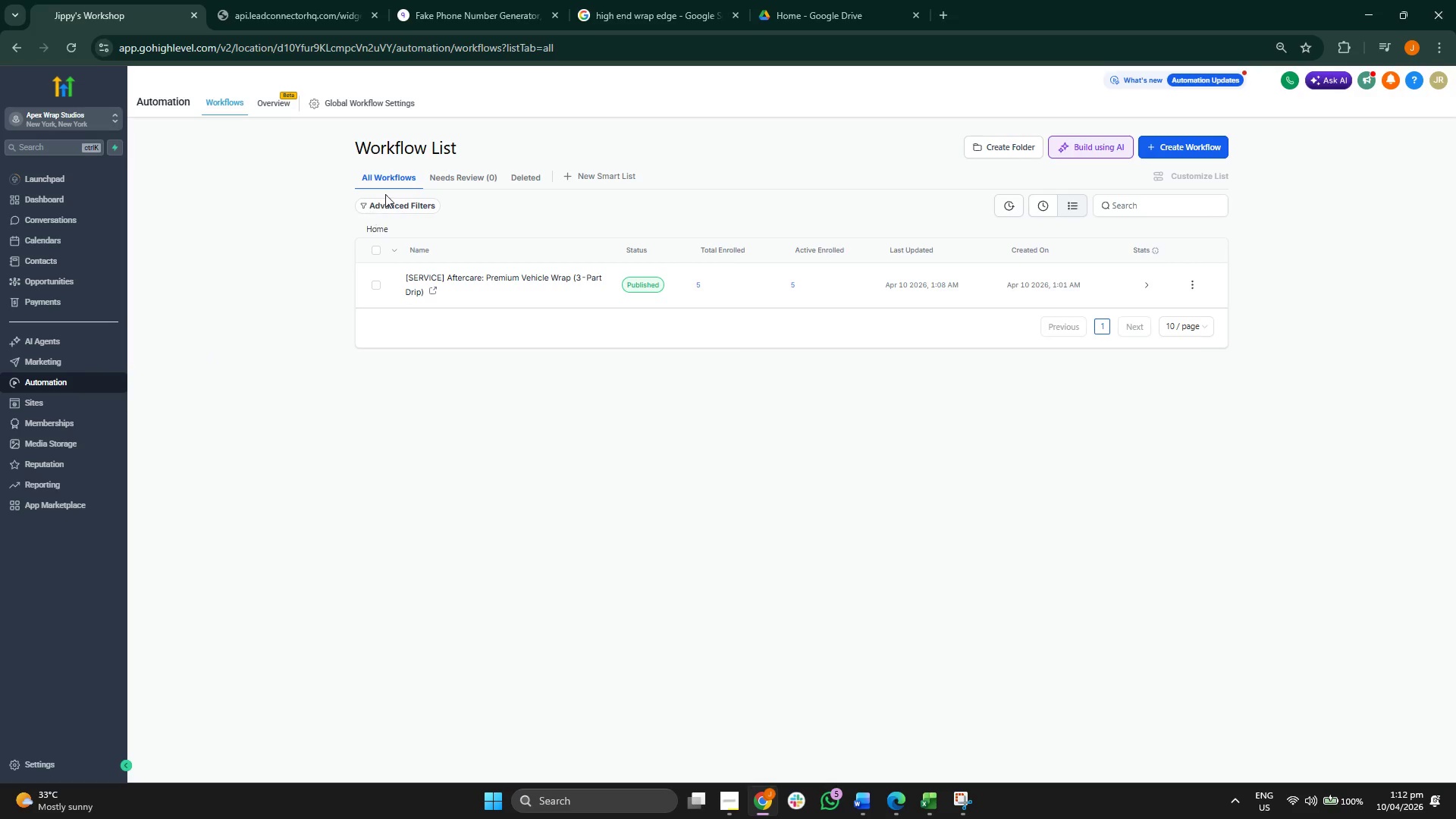 
left_click([273, 108])
 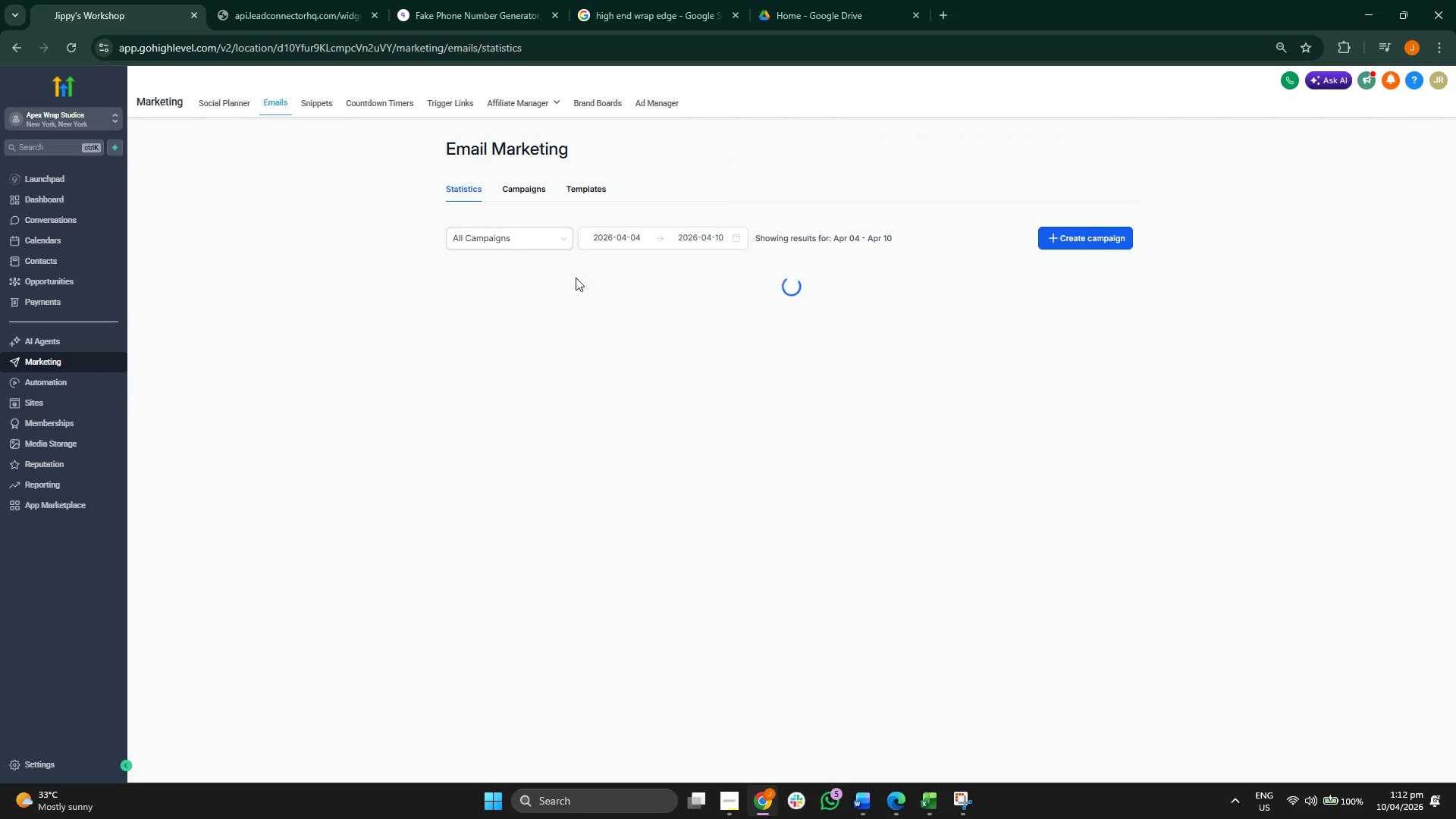 
left_click([599, 194])
 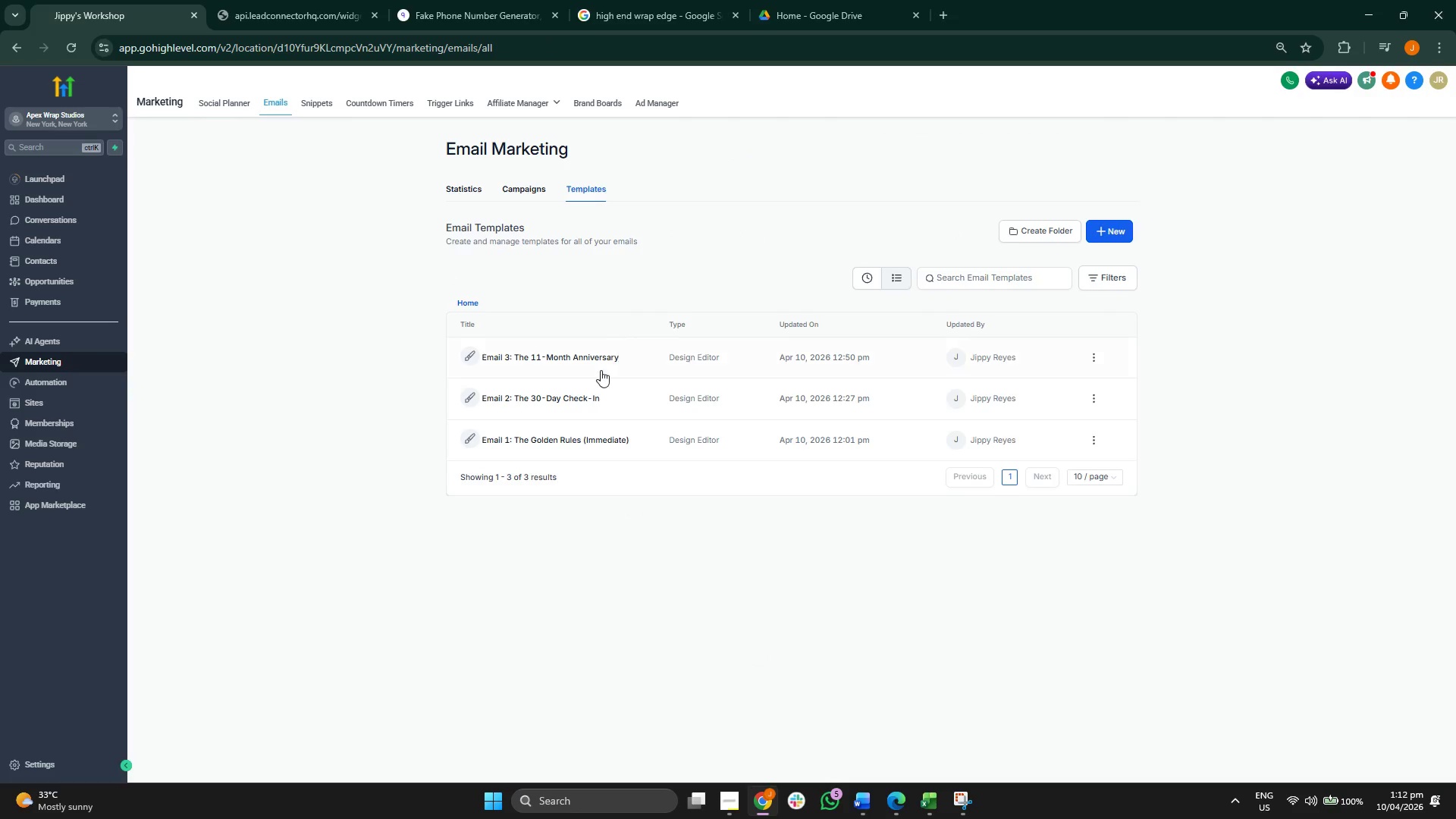 
left_click([554, 442])
 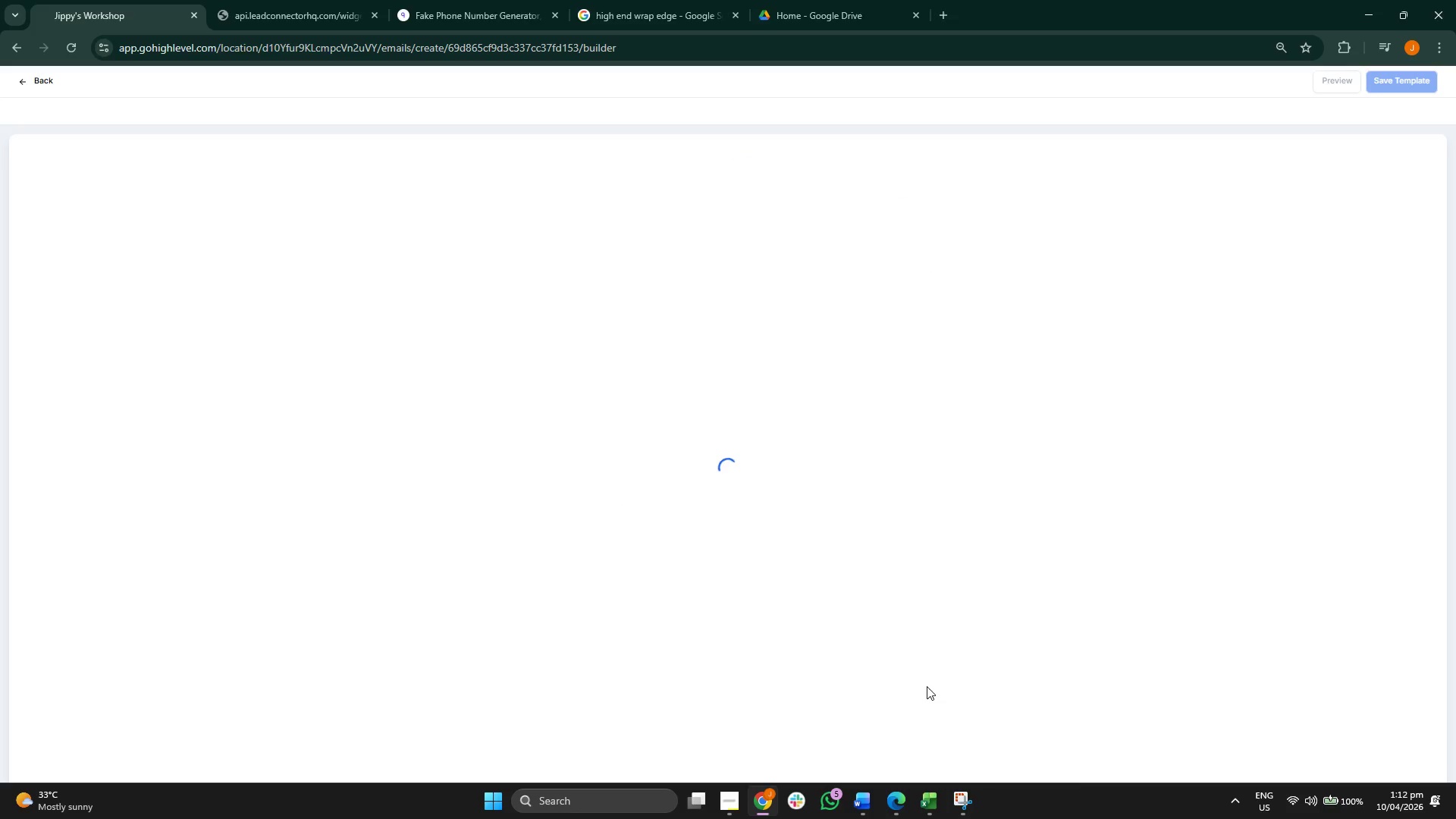 
wait(5.47)
 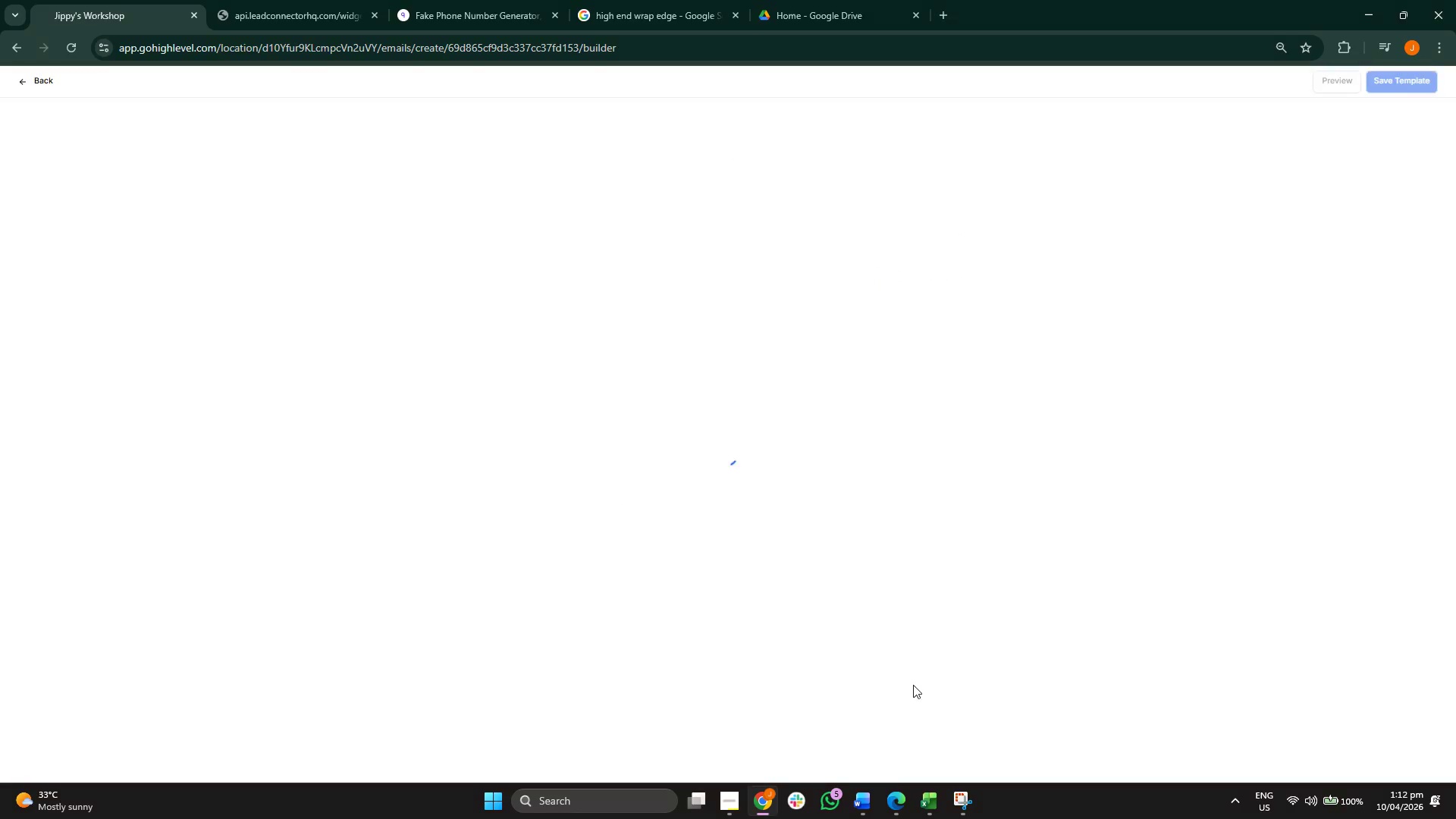 
left_click([857, 794])
 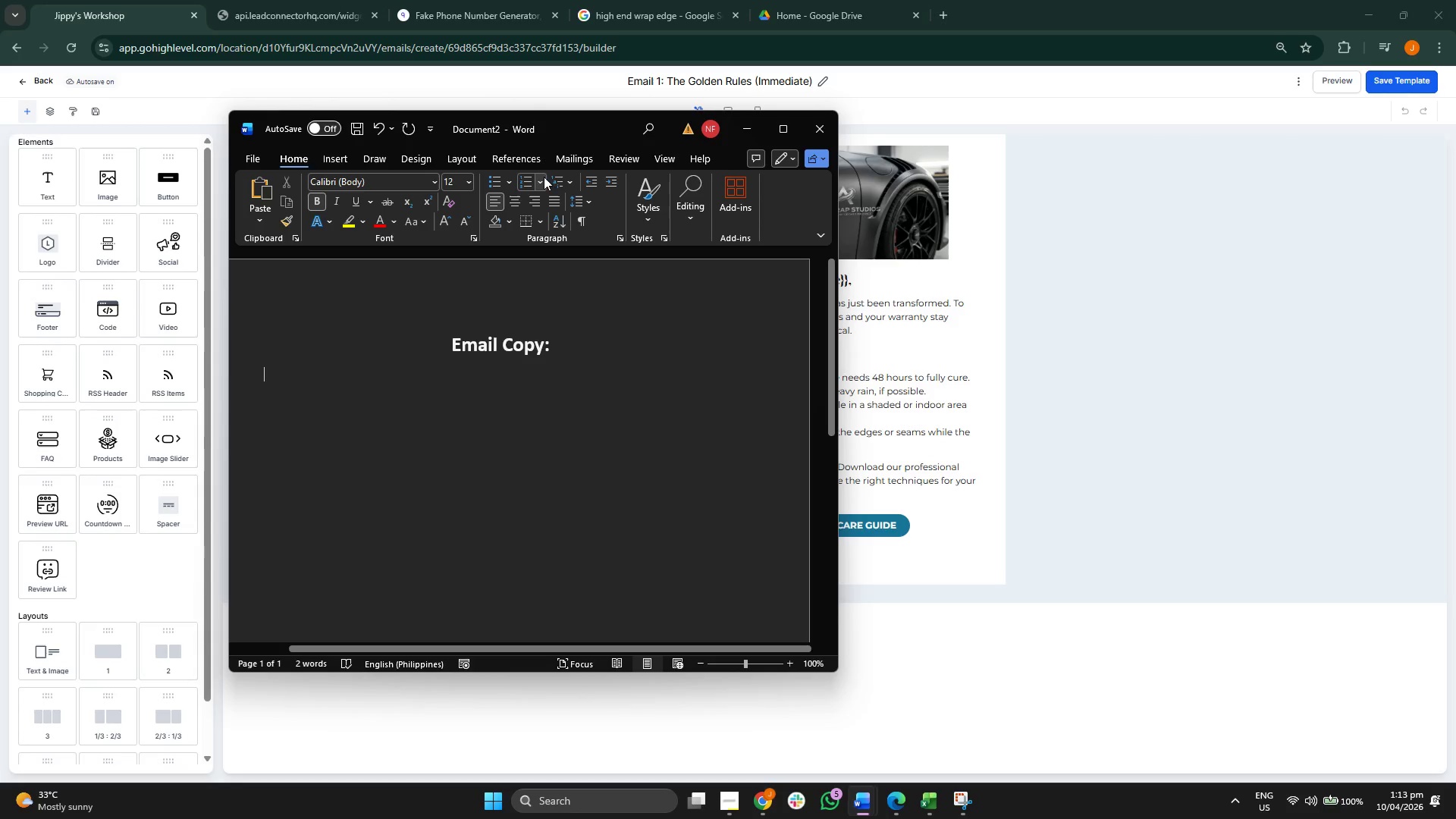 
left_click_drag(start_coordinate=[579, 128], to_coordinate=[386, 116])
 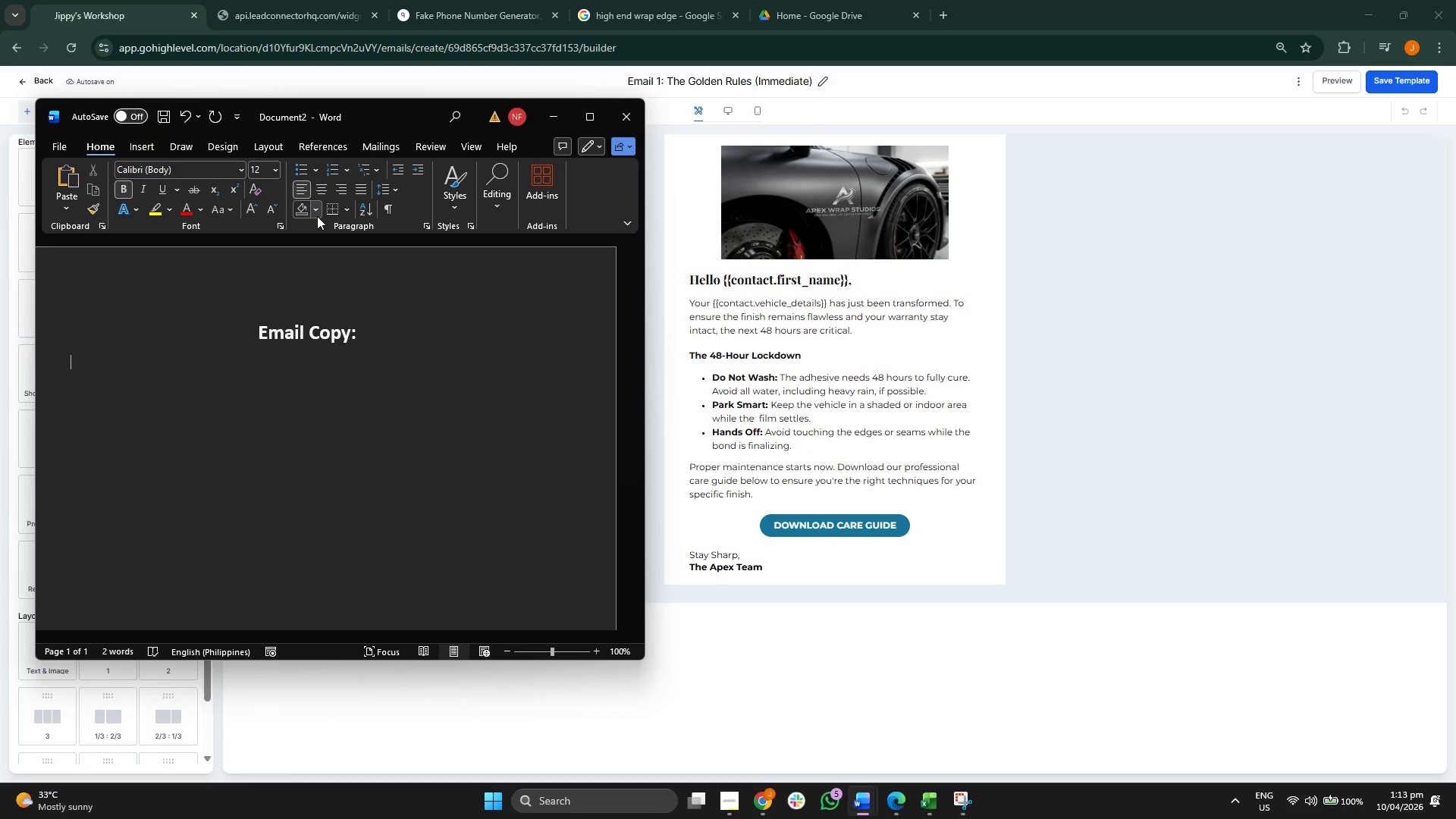 
type(Emai)
 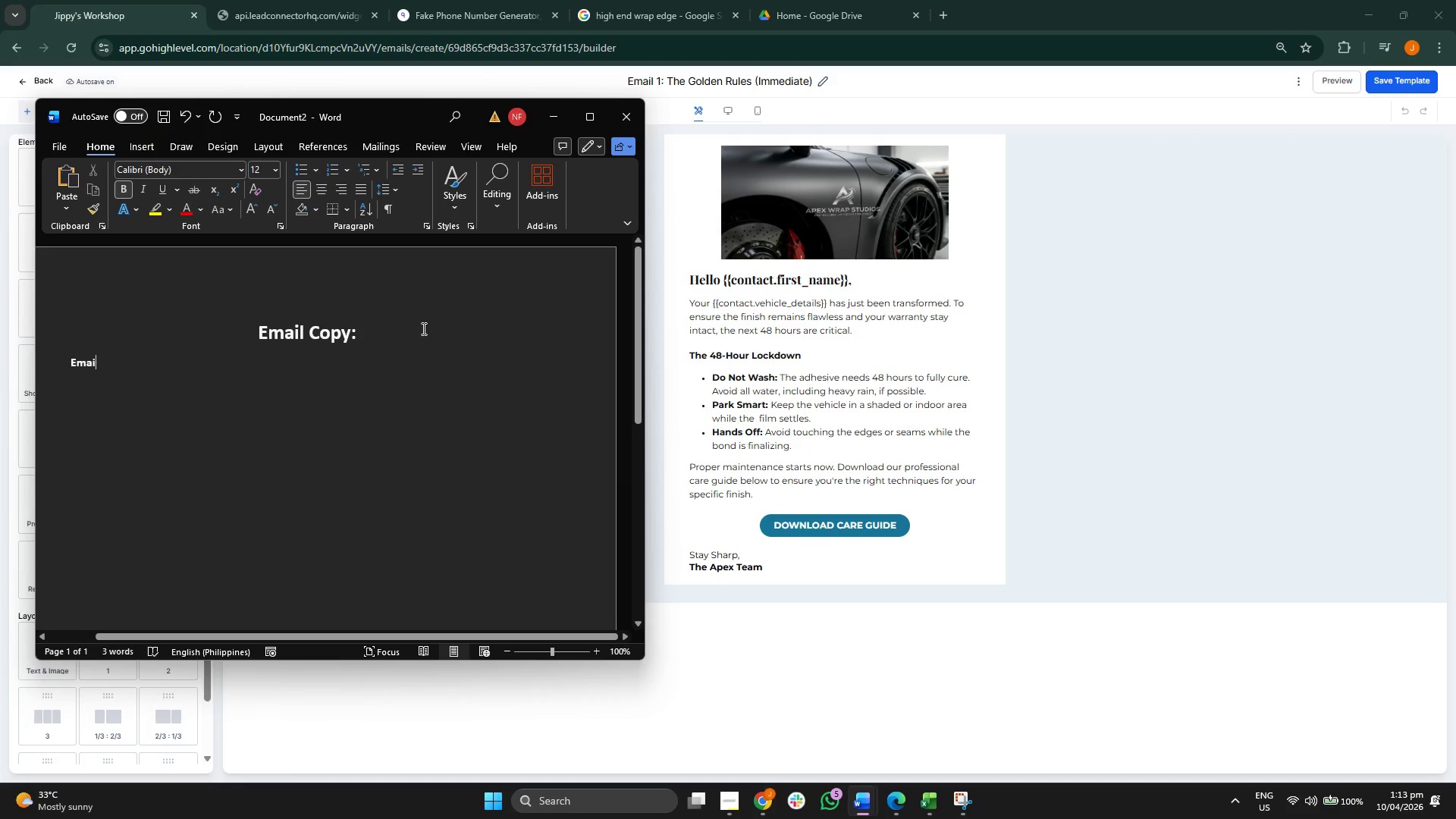 
key(Backspace)
 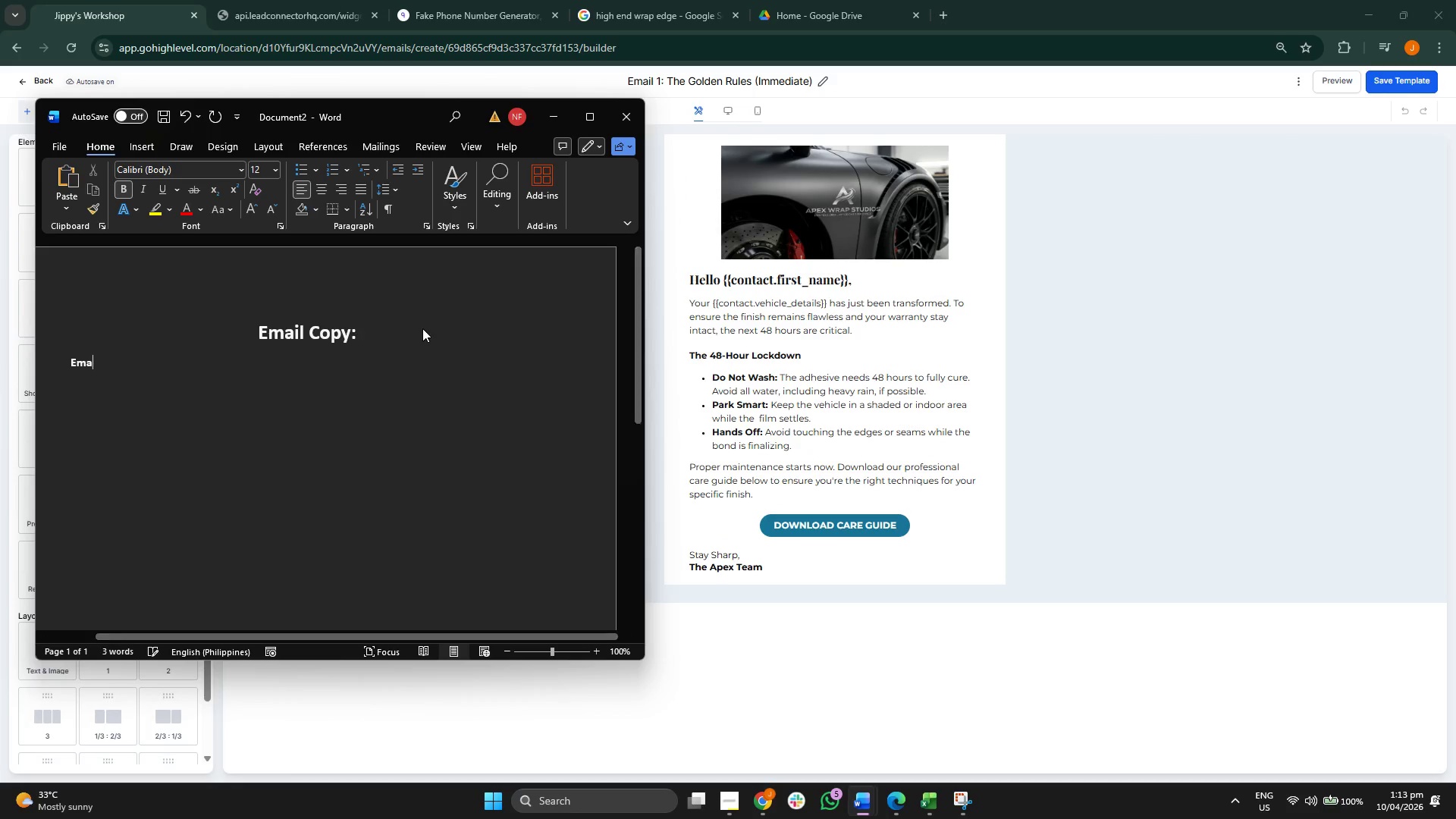 
key(Backspace)
 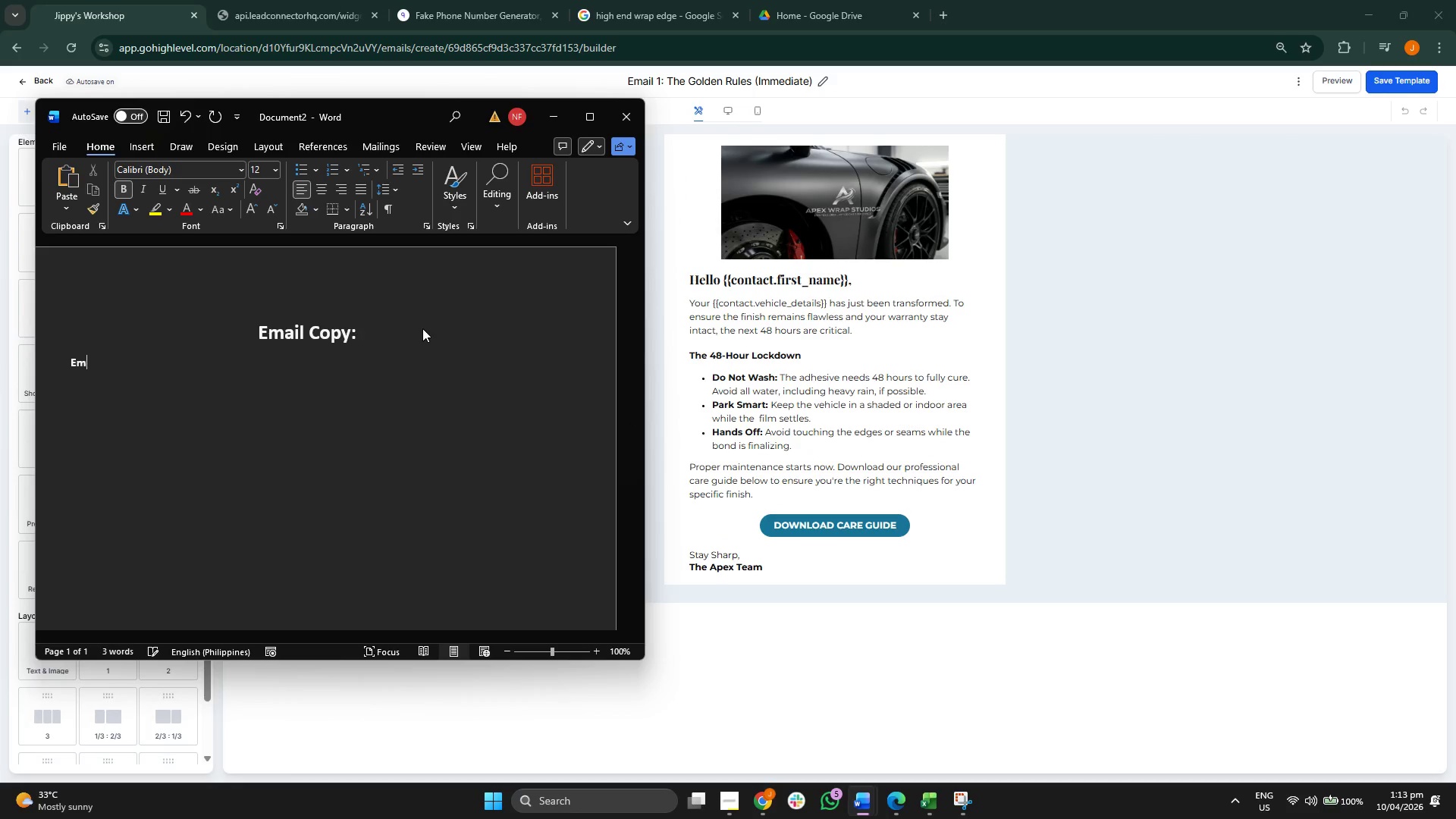 
key(Backspace)
 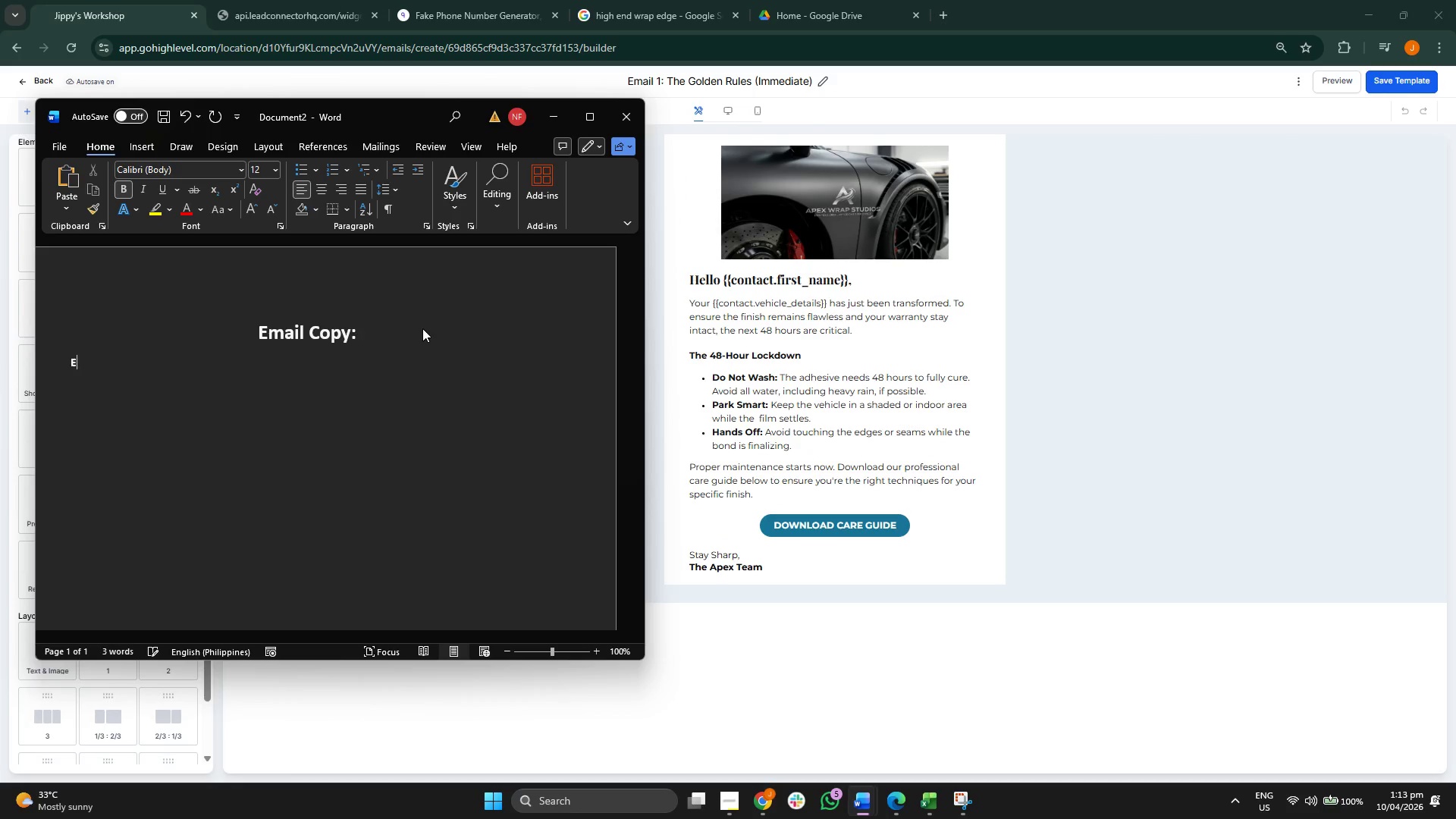 
key(Backspace)
 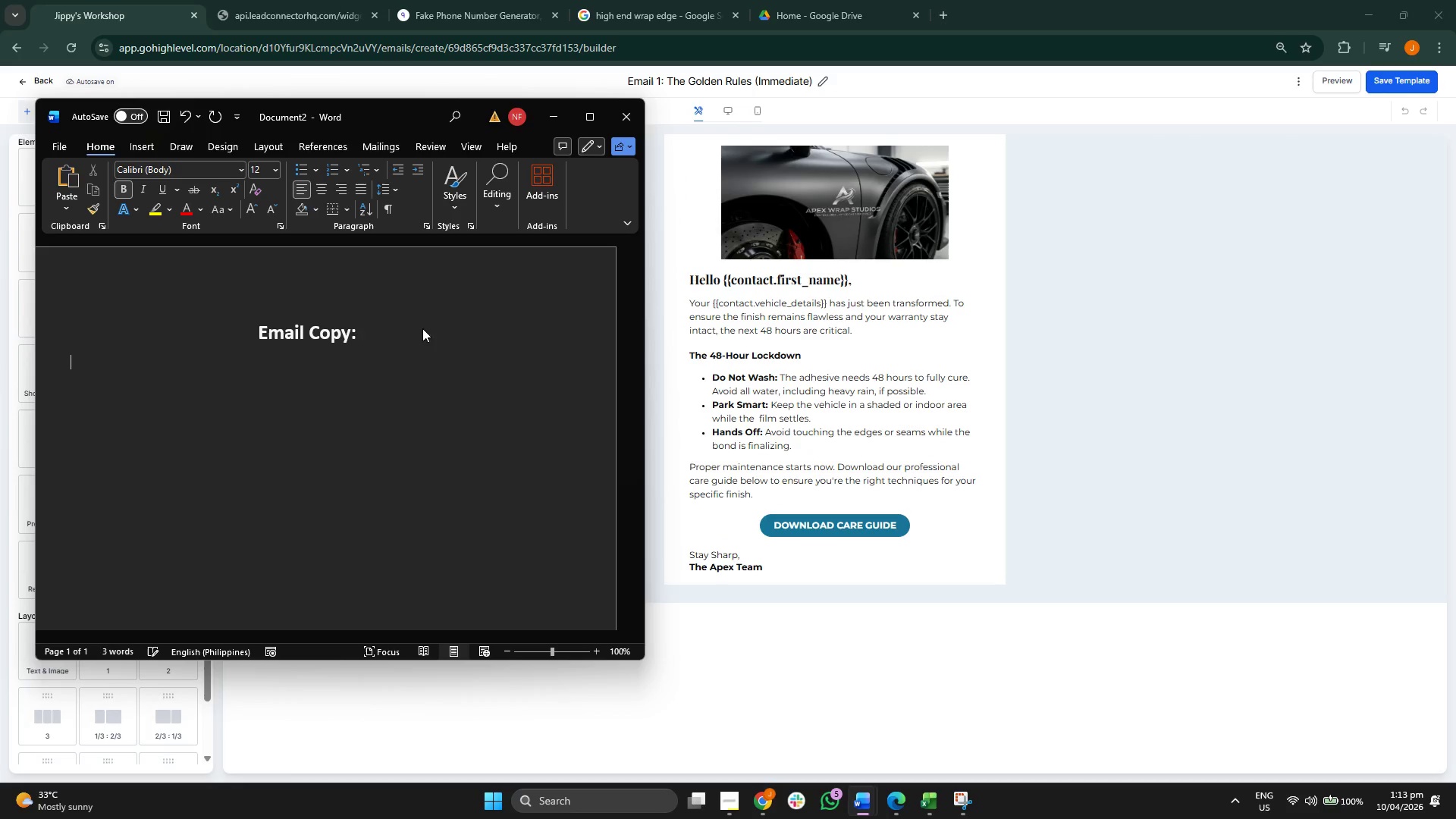 
key(Control+B)
 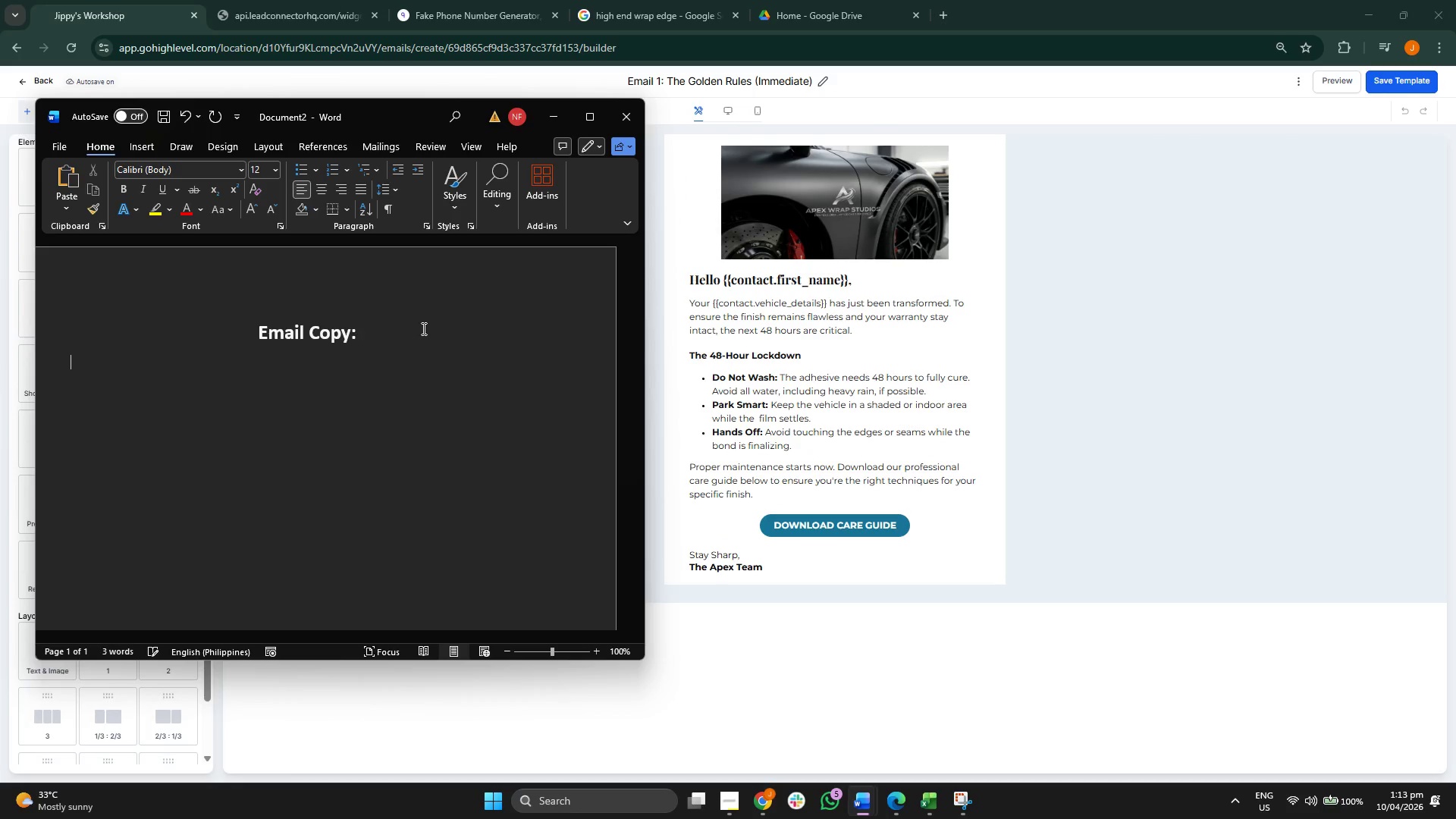 
type(Emai )
key(Backspace)
type(l 1: The Golden ER)
key(Backspace)
key(Backspace)
type(Ril)
key(Backspace)
type(ules )
key(Backspace)
key(Backspace)
key(Backspace)
key(Backspace)
key(Backspace)
key(Backspace)
type(ules (immediate))
 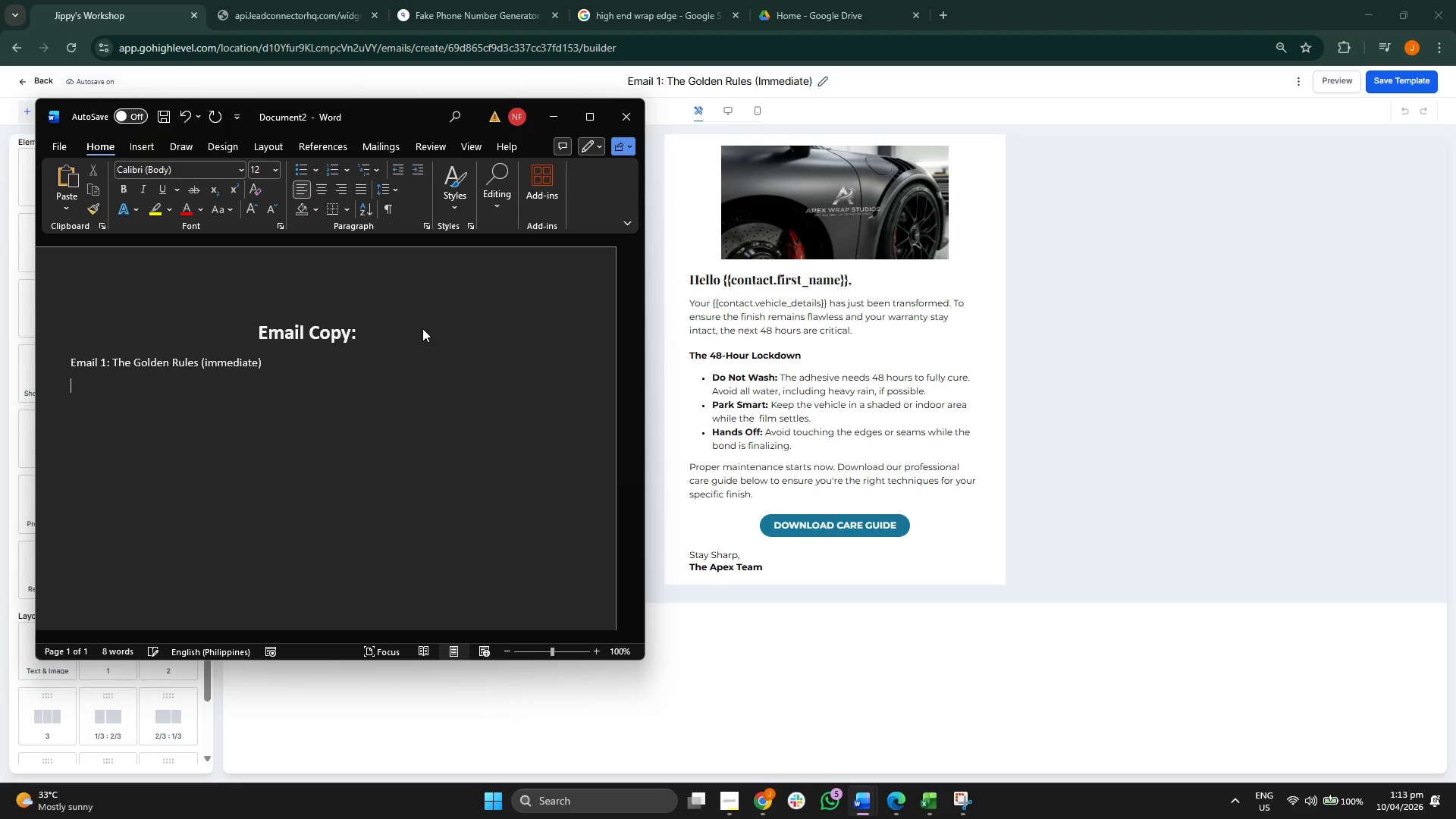 
 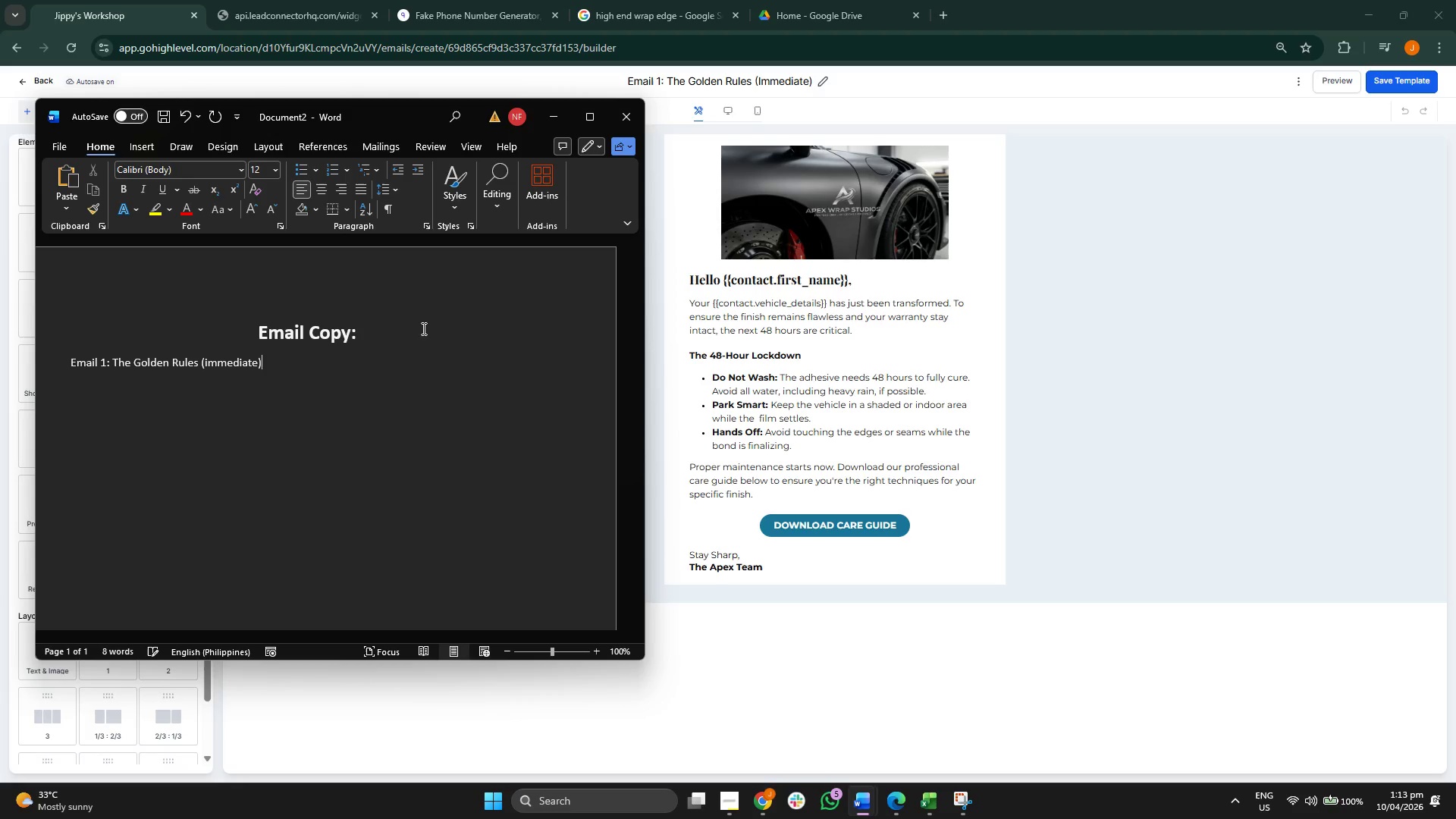 
key(Enter)
 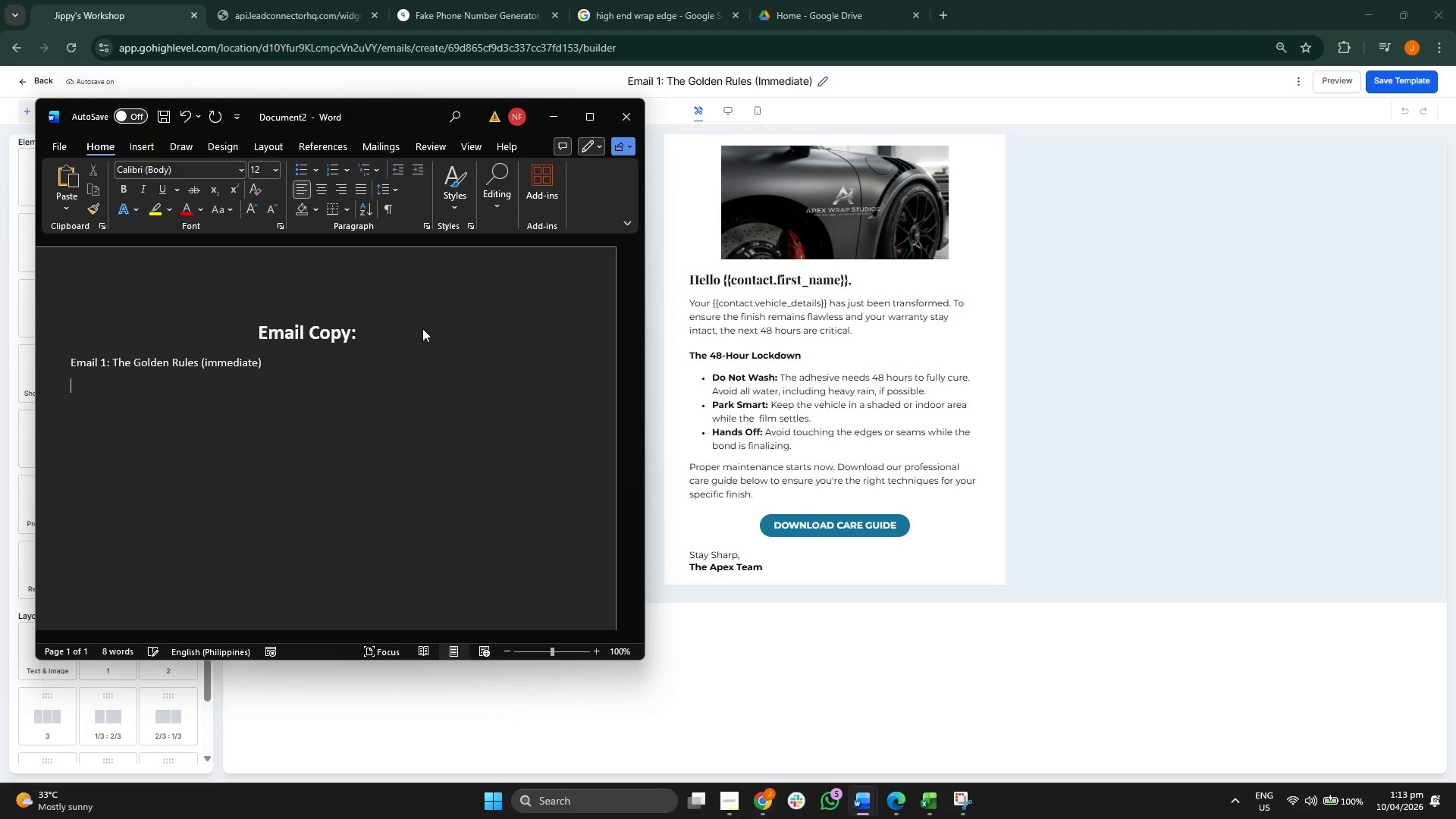 
type(Sine)
key(Backspace)
key(Backspace)
key(Backspace)
type(unecj)
key(Backspace)
key(Backspace)
key(Backspace)
key(Backspace)
type(bject: 4 )
key(Backspace)
type(8-0)
key(Backspace)
type(HO)
key(Backspace)
type(our )
key(Backspace)
type( Wra)
key(Backspace)
key(Backspace)
type(arning: Protecting you {{contact.vehicle_details}})
 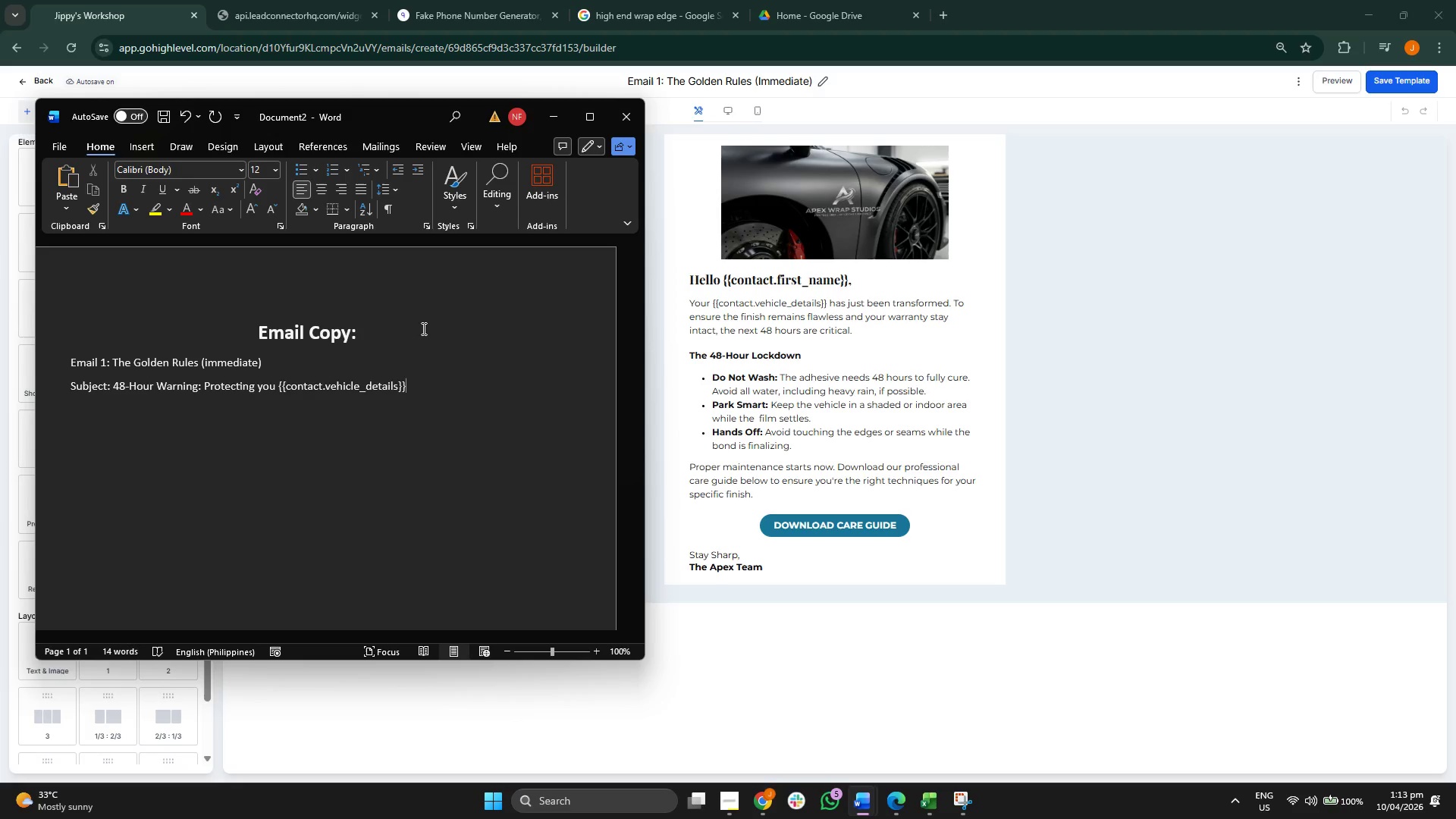 
key(Enter)
 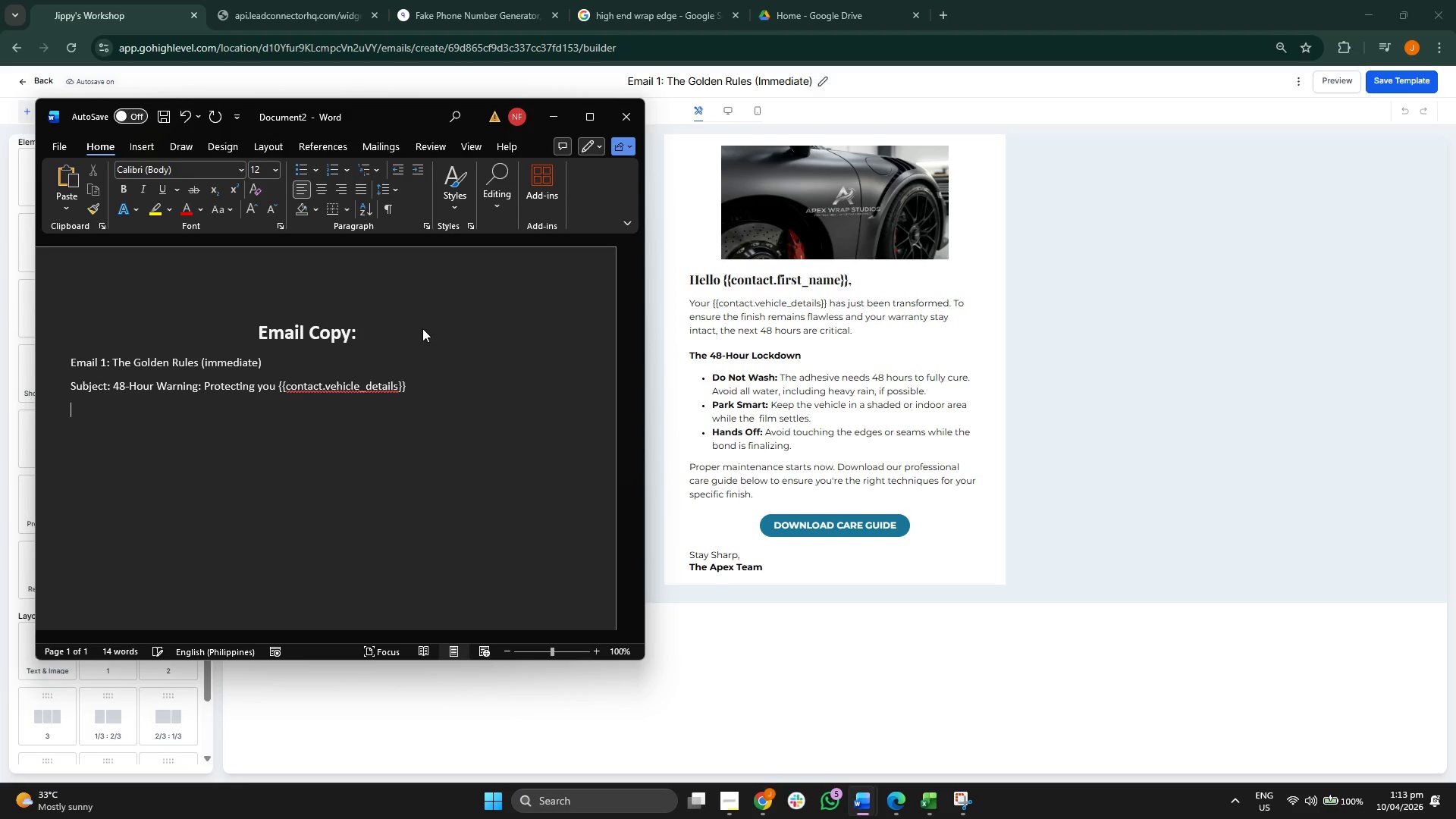 
type(Boyd)
key(Backspace)
key(Backspace)
type(dy:)
 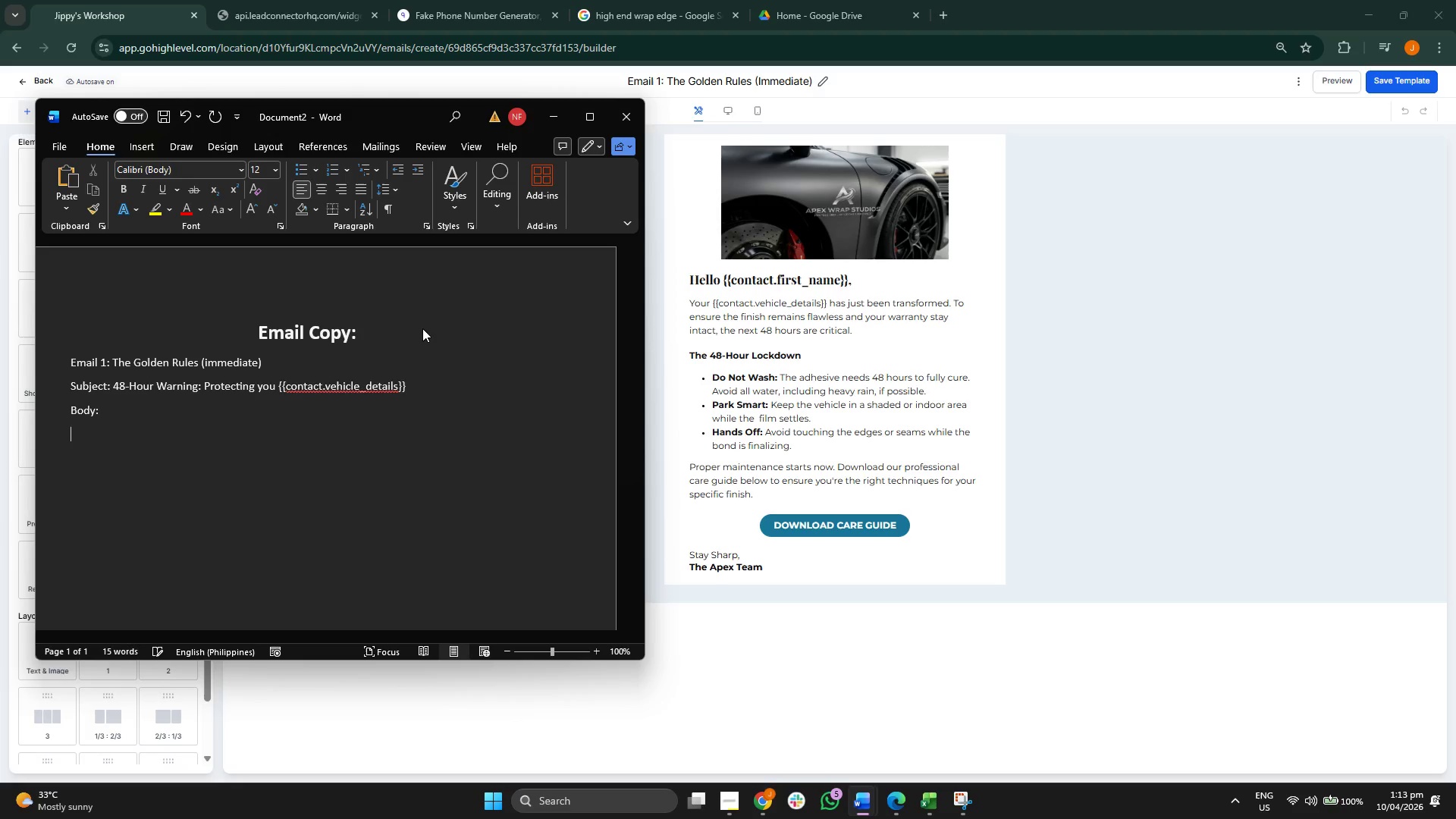 
 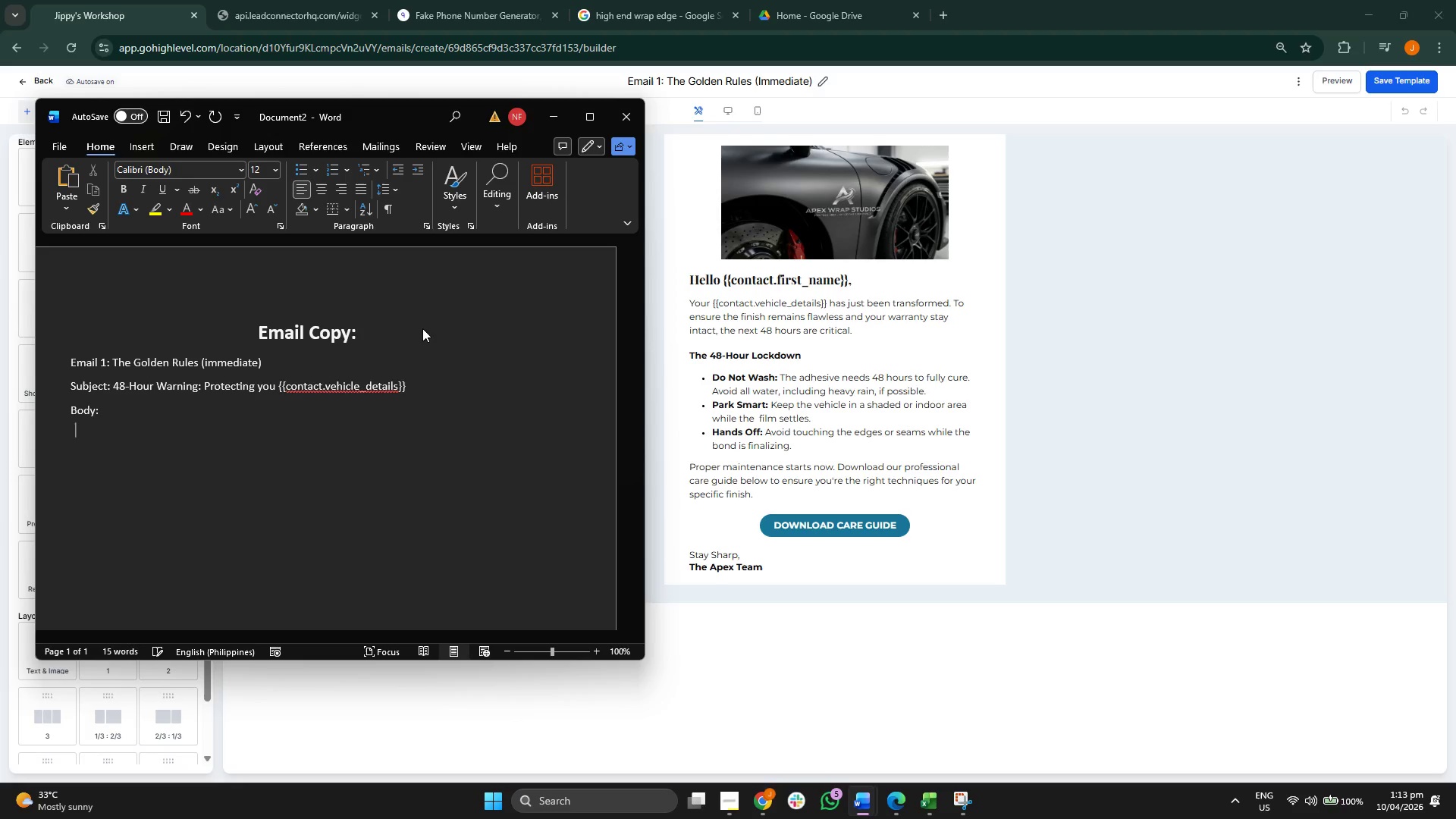 
key(Enter)
 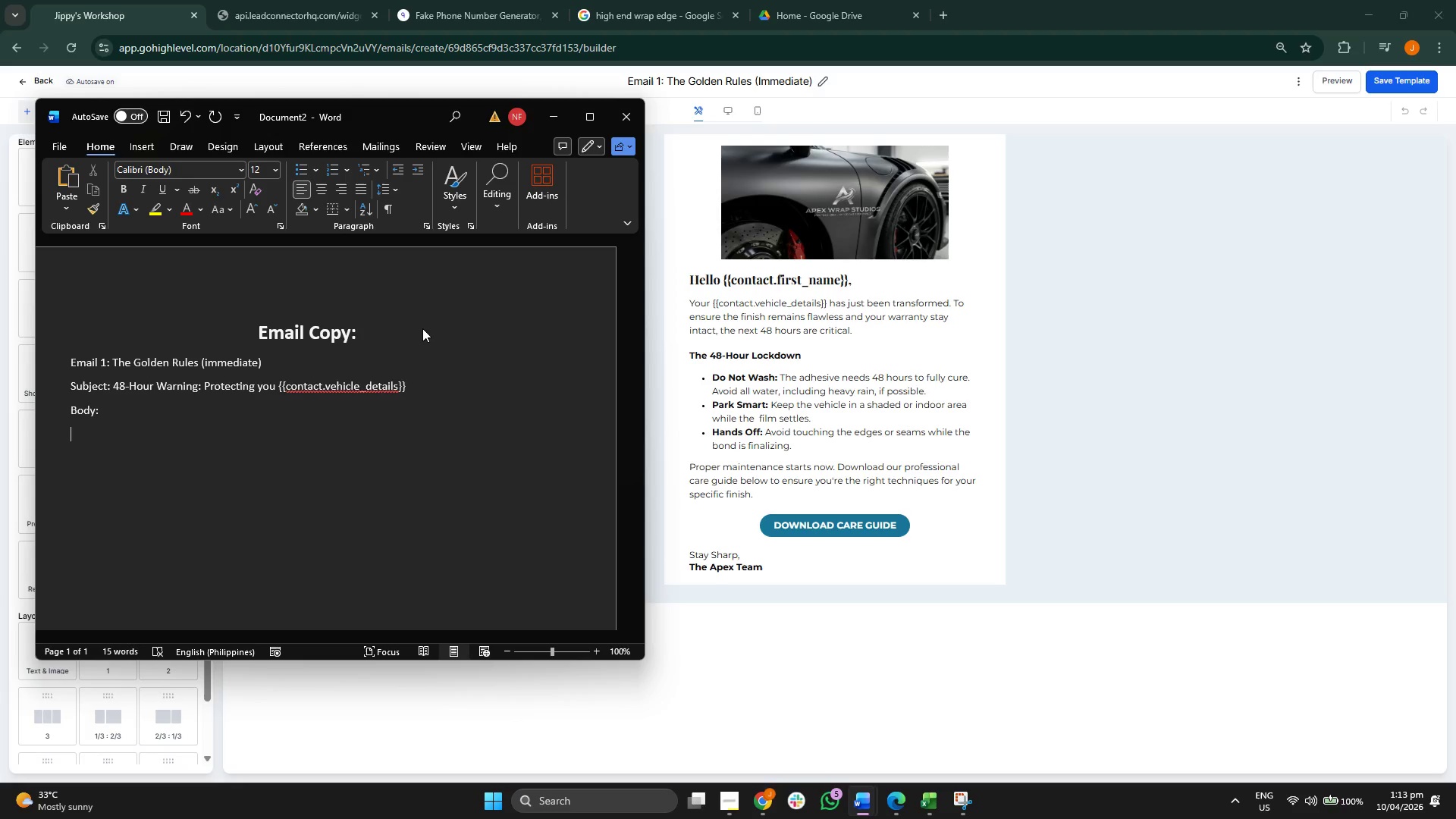 
key(BracketLeft)
 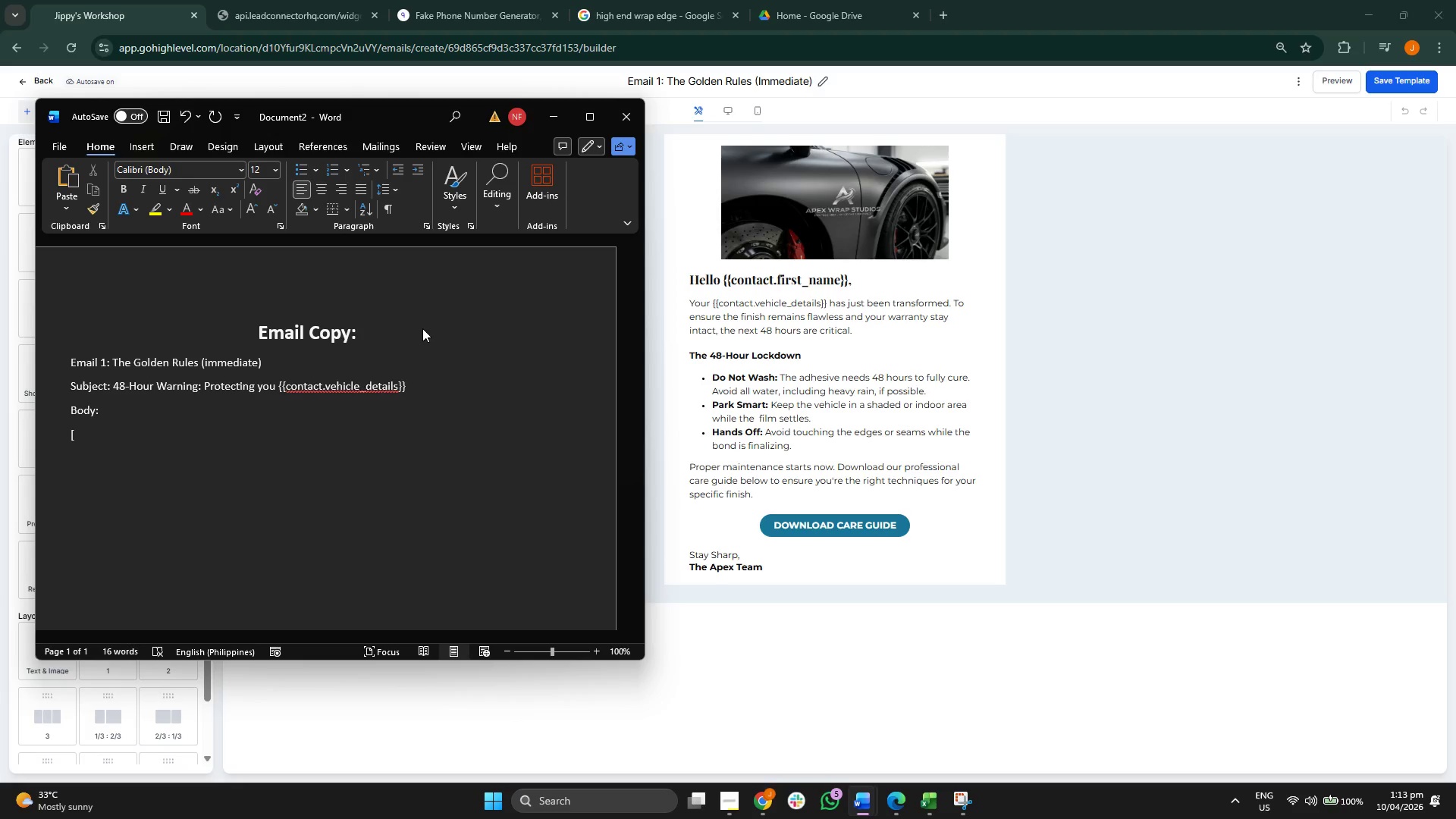 
key(H)
 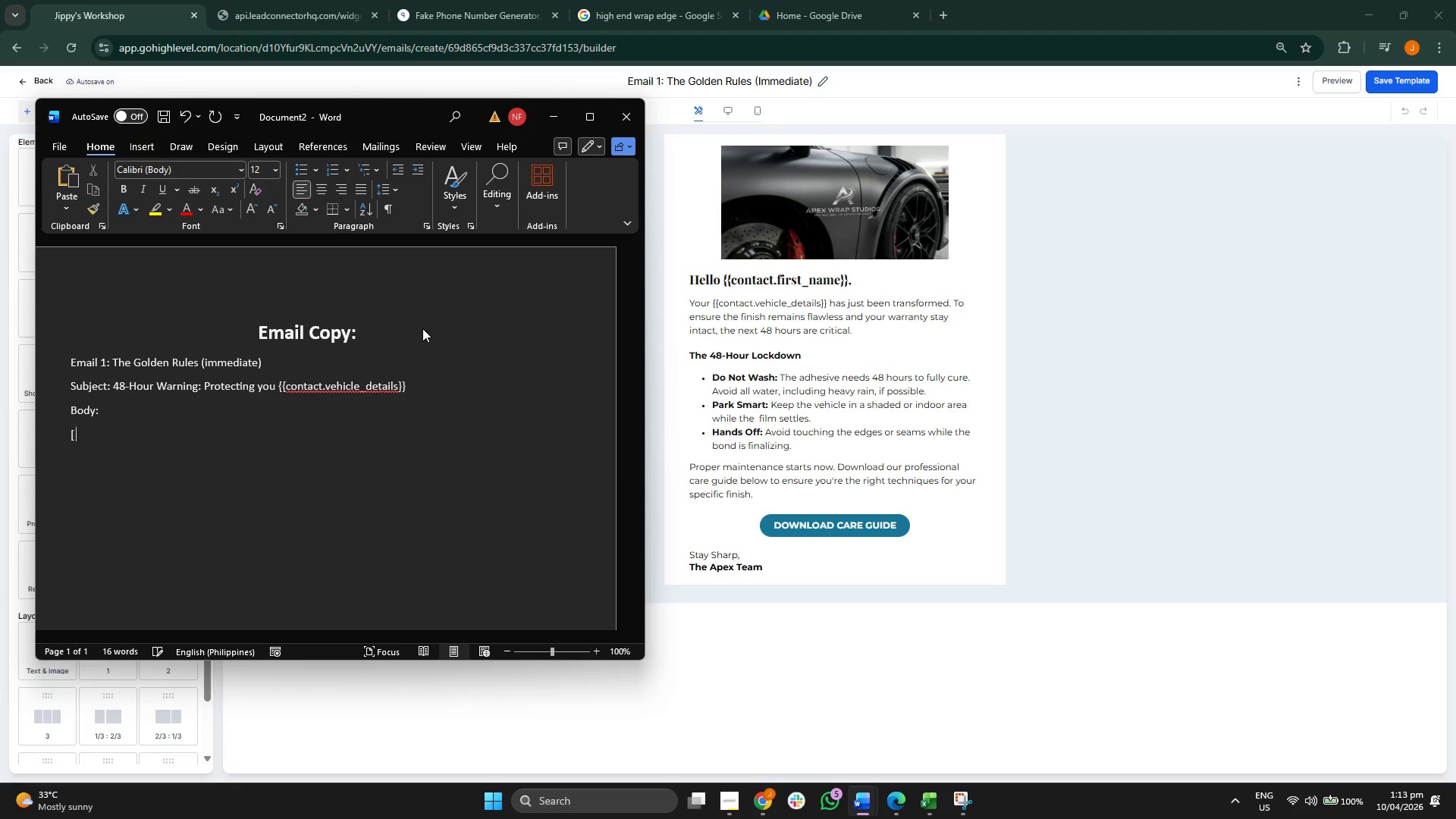 
key(Backspace)
 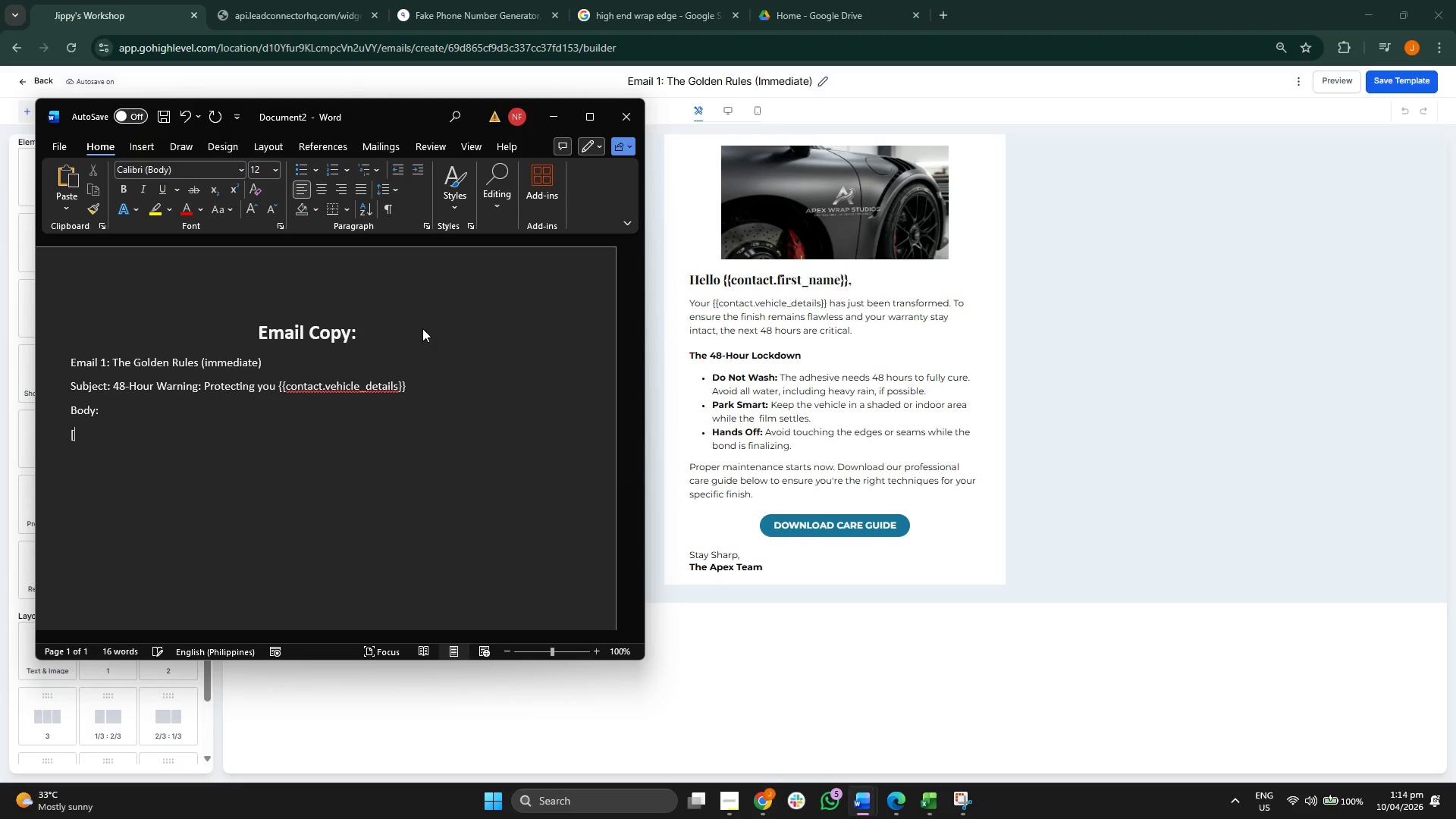 
key(Control+B)
 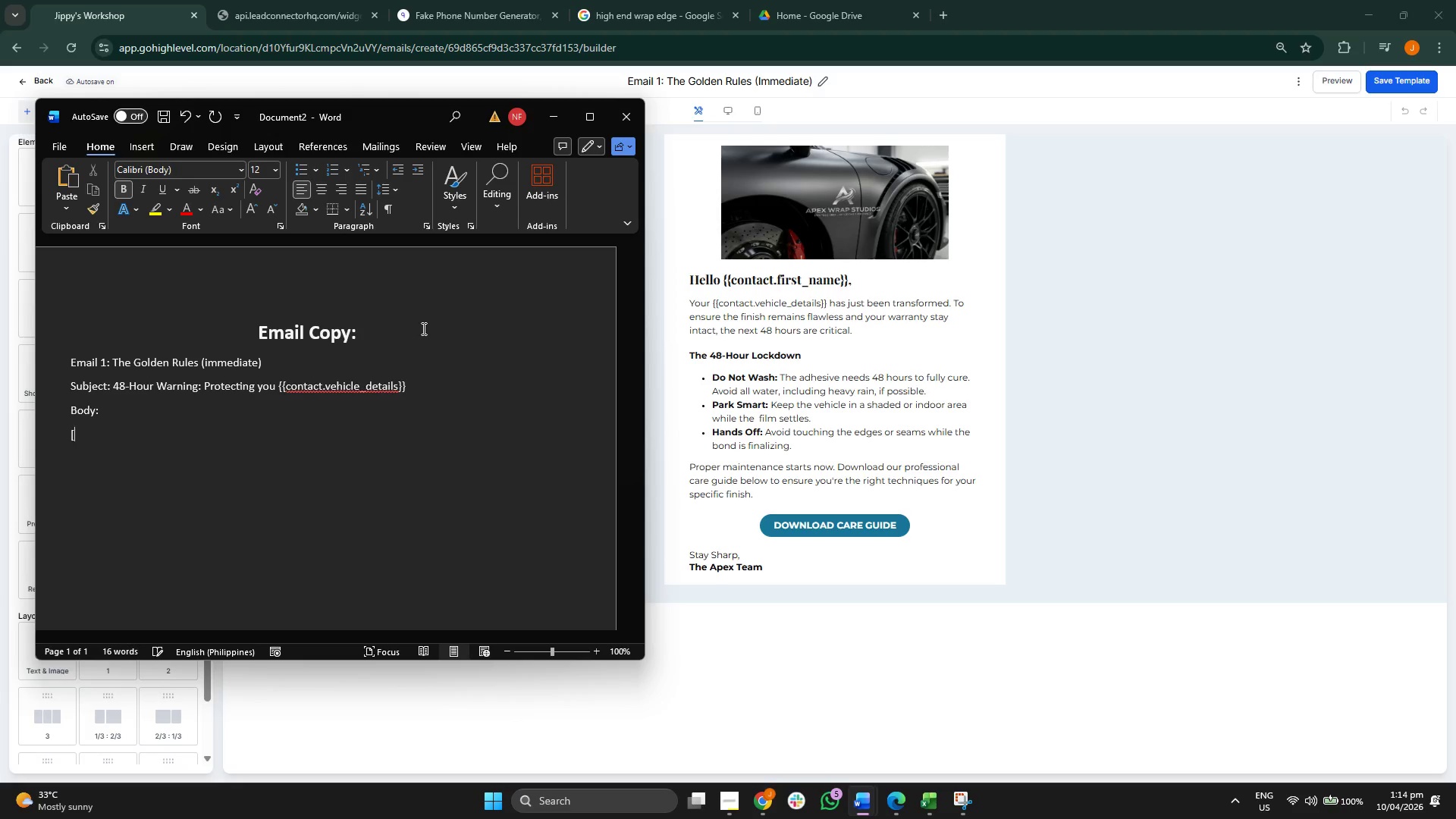 
type(HEA)
key(Backspace)
key(Backspace)
type(eader Image )
key(Backspace)
type(: Co)
key(Backspace)
type(lose -up )
key(Backspace)
key(Backspace)
key(Backspace)
key(Backspace)
key(Backspace)
type(-up of a hif)
key(Backspace)
type(gh-end wr)
key(Backspace)
key(Backspace)
type(and wrap edge with Apex S)
key(Backspace)
type(Wrap Studios )
 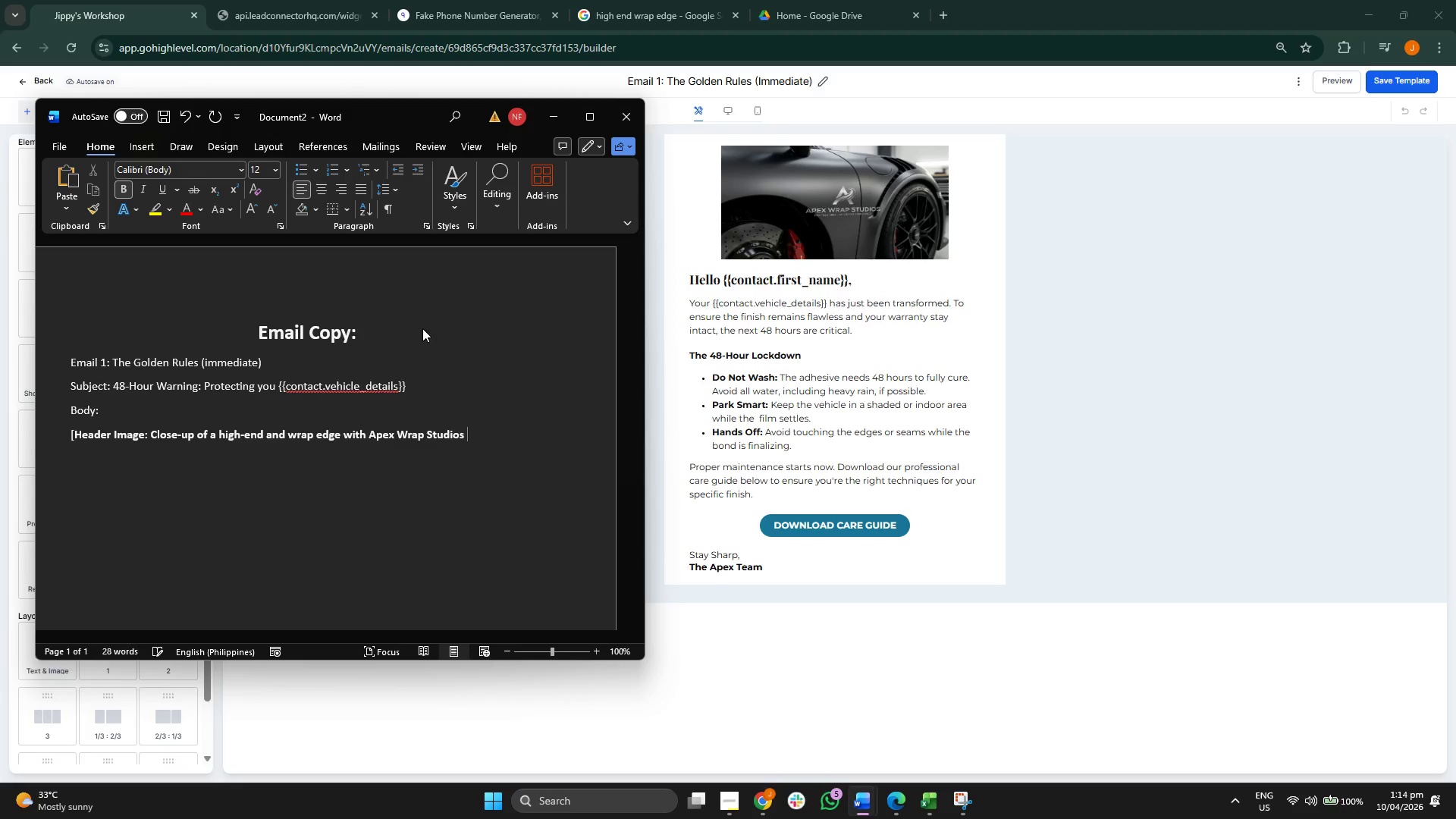 
key(Control+B)
 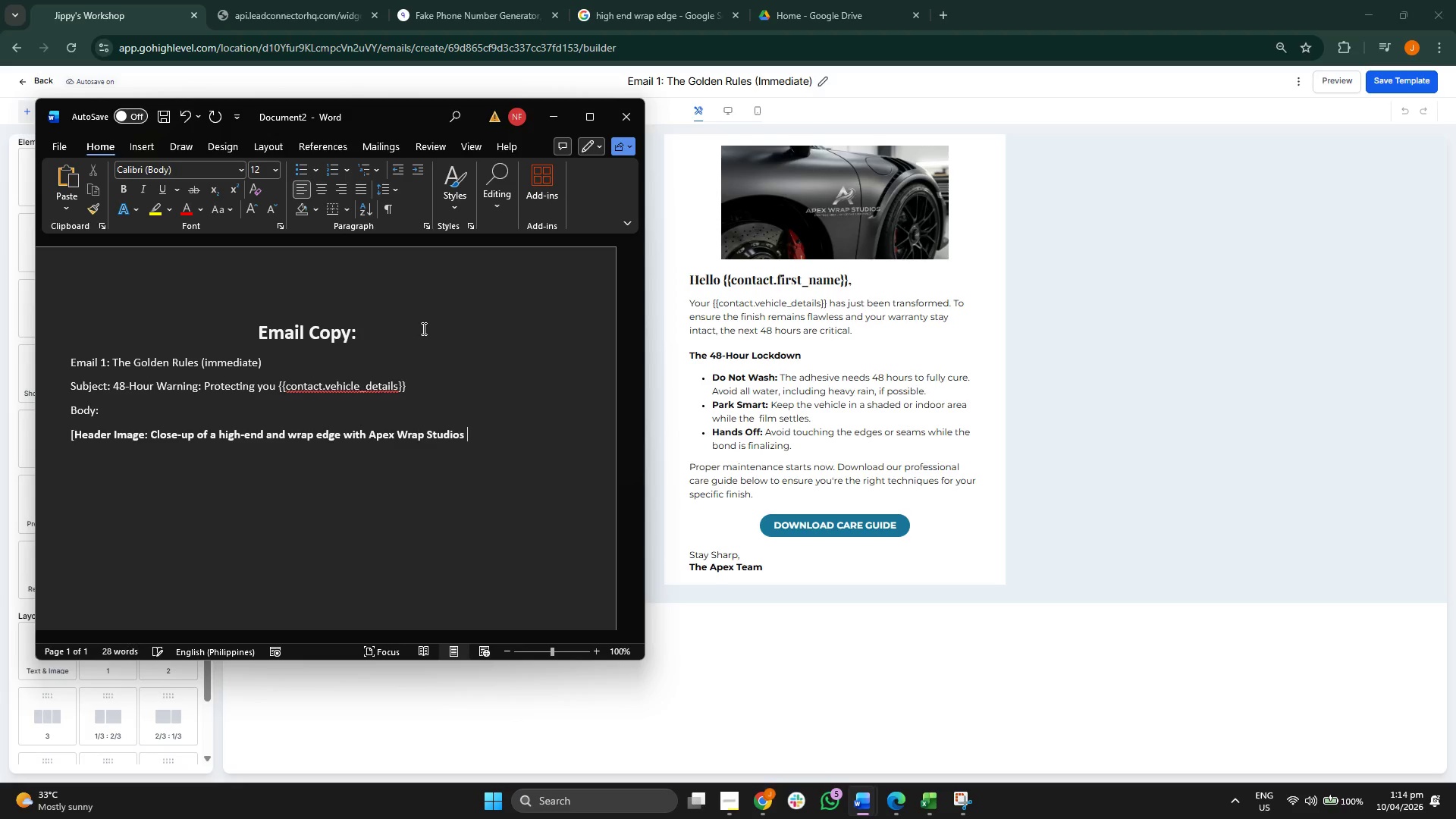 
type(l)
key(Backspace)
type(Logo])
 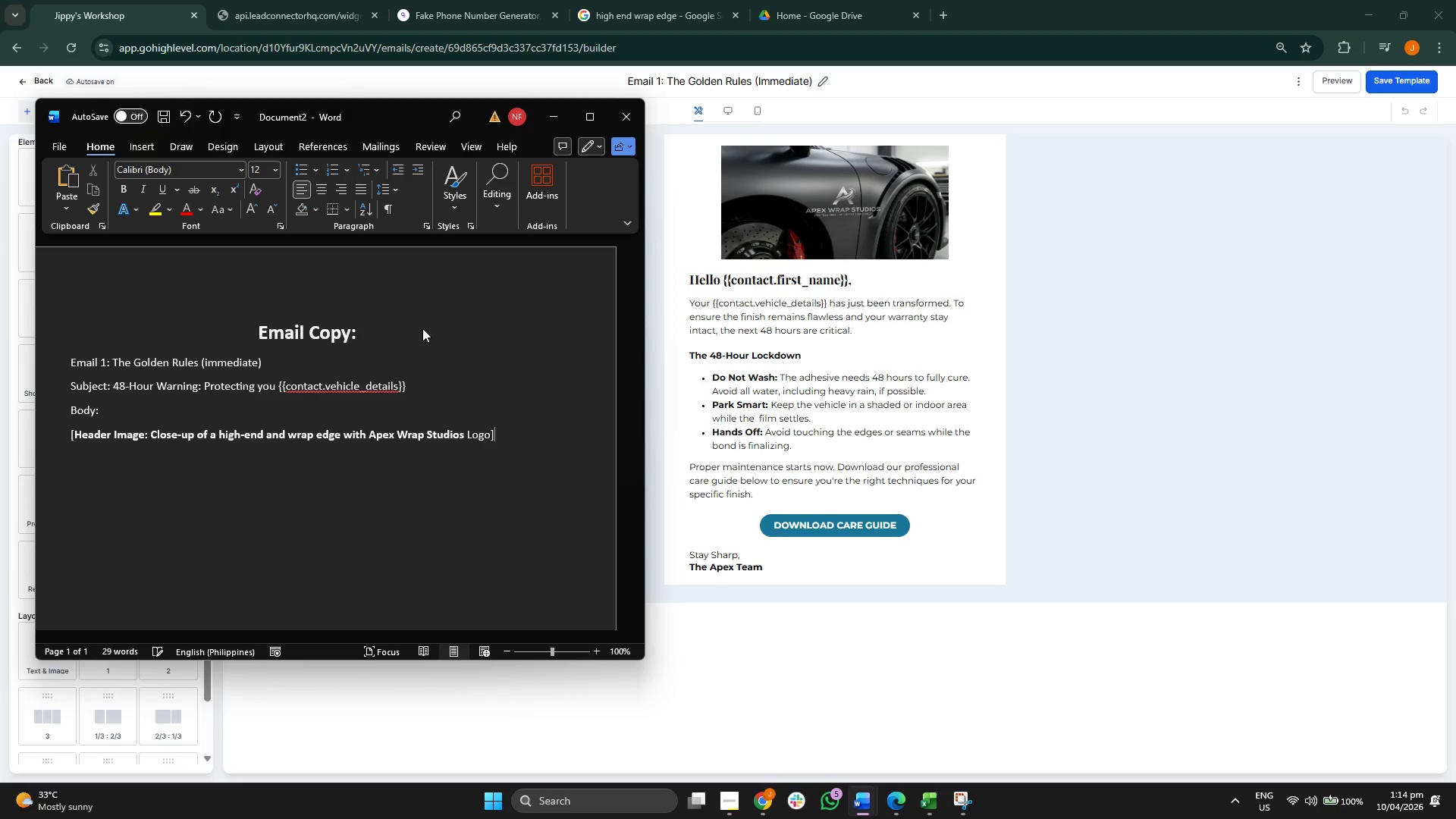 
key(Enter)
 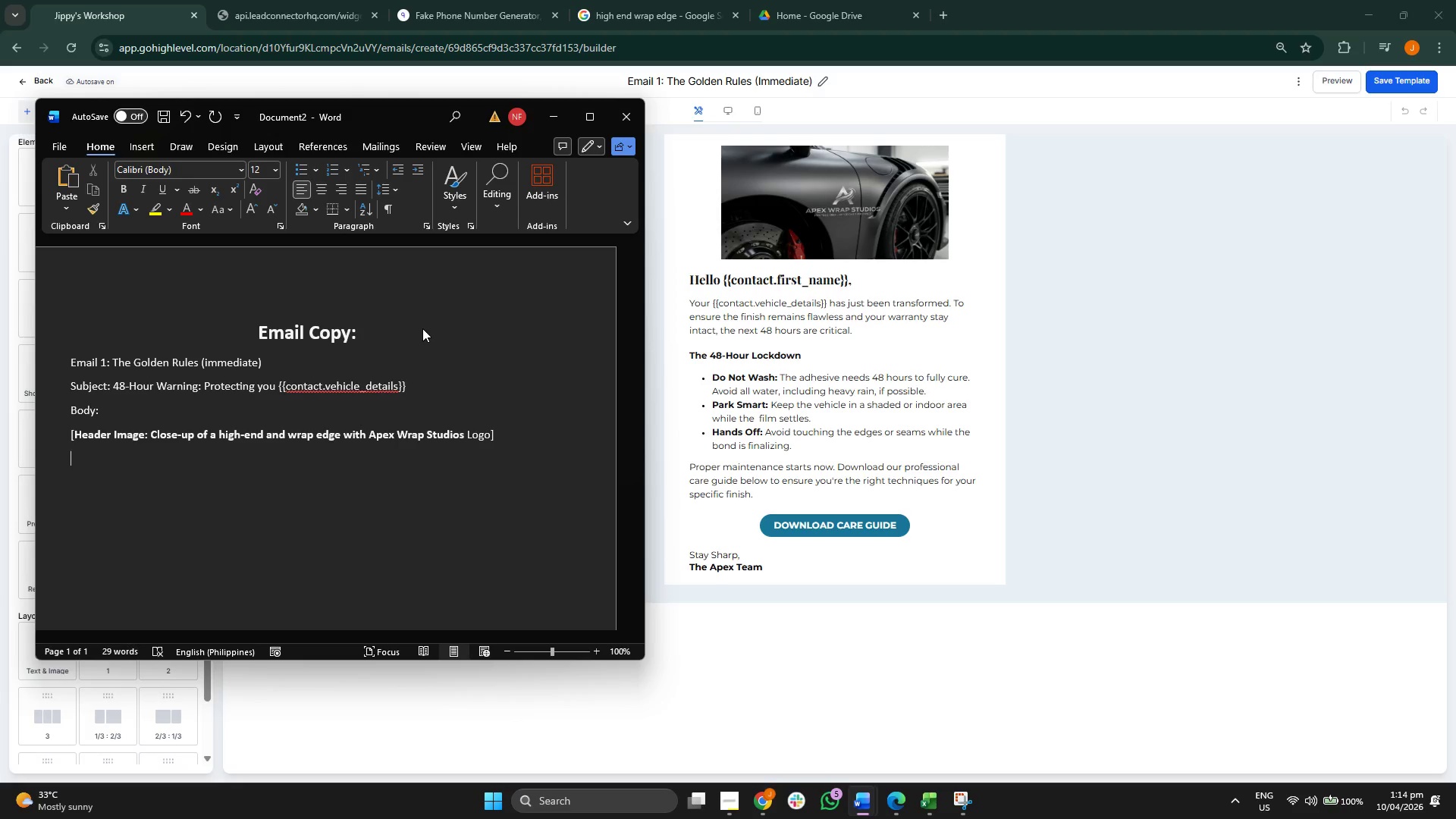 
type(Hello {{contact,fires)
key(Backspace)
key(Backspace)
key(Backspace)
key(Backspace)
key(Backspace)
key(Backspace)
type(.first_bna=)
key(Backspace)
type(a)
key(Backspace)
key(Backspace)
key(Backspace)
type(ame}},)
 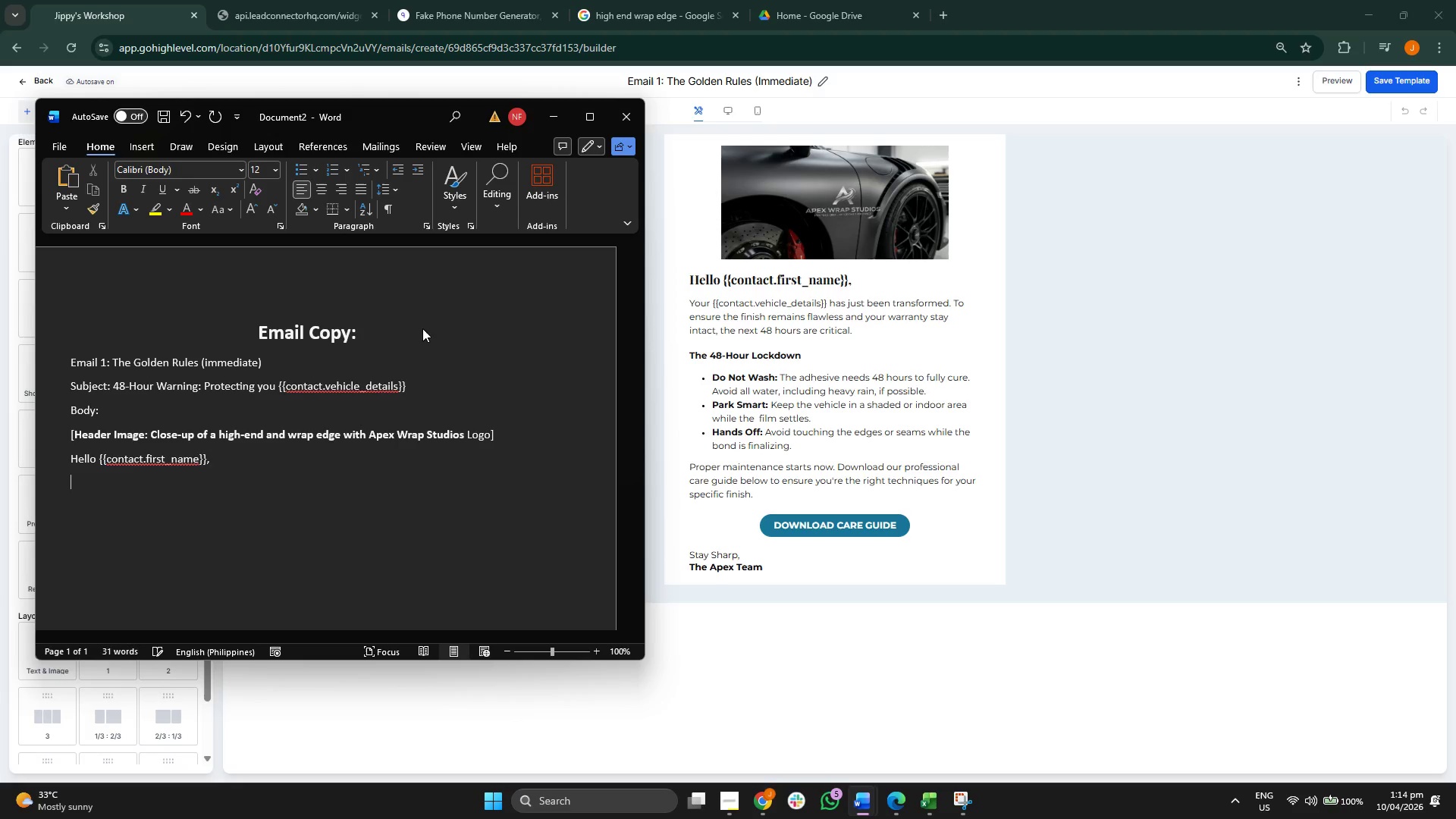 
 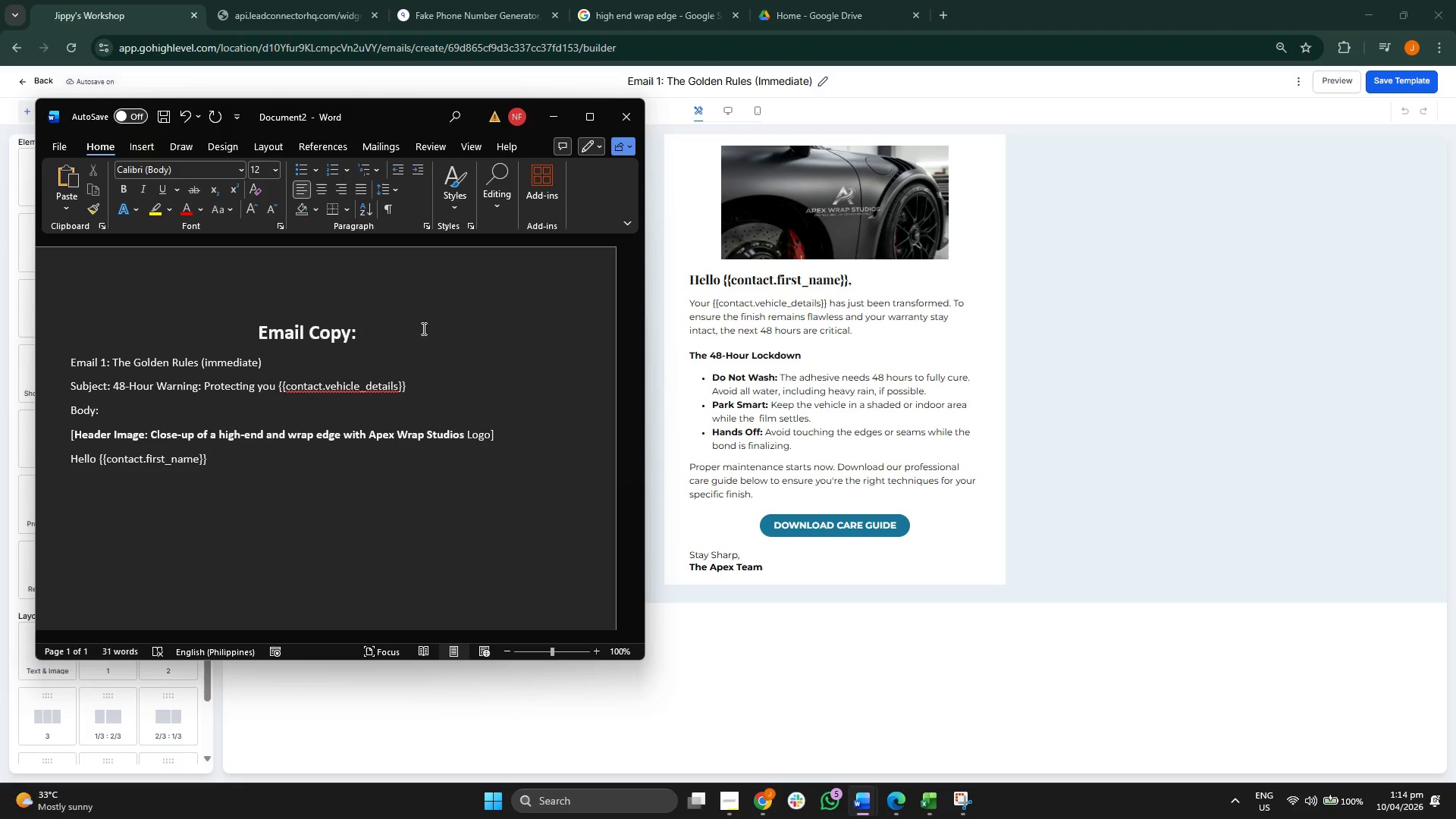 
key(Enter)
 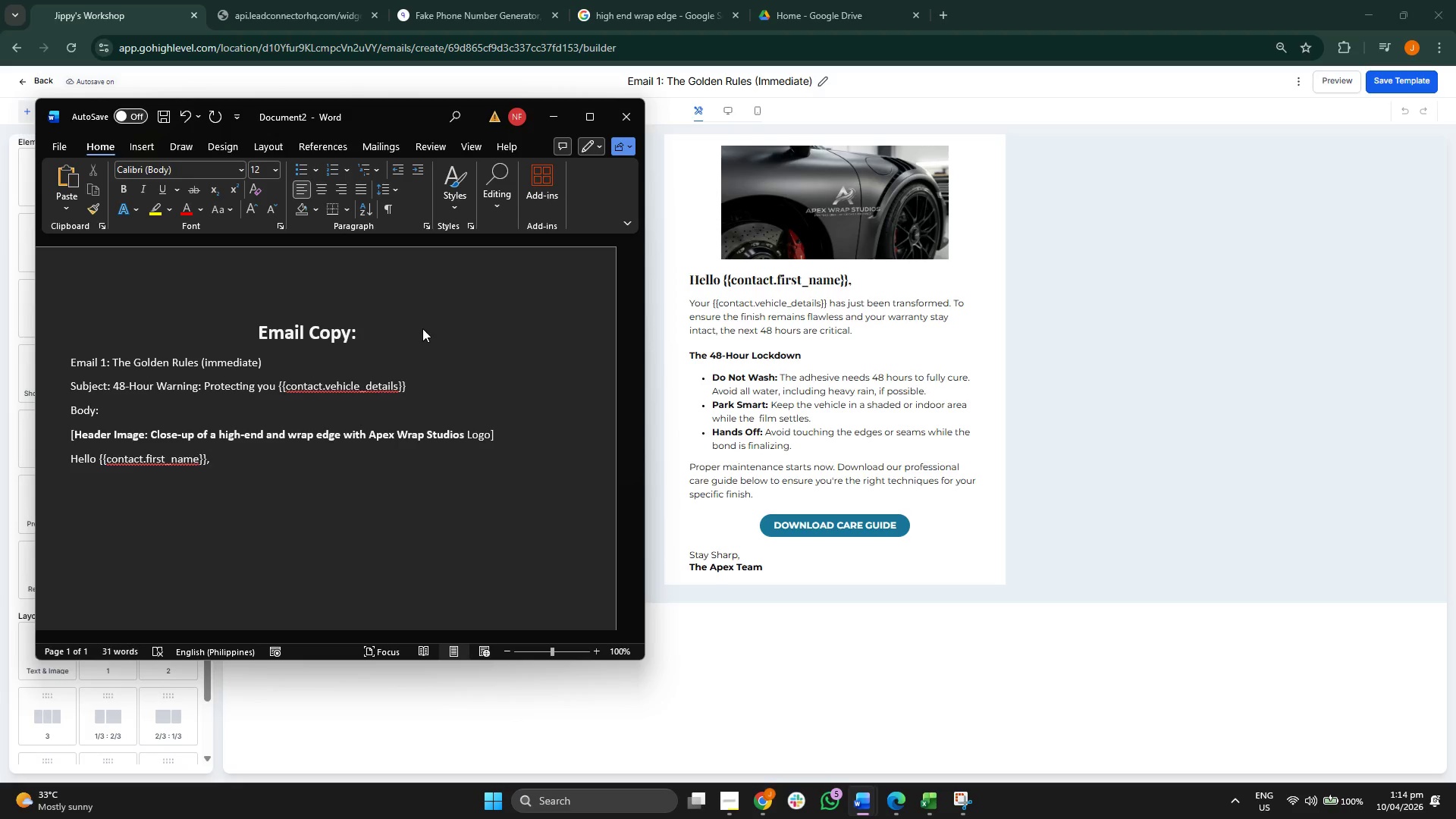 
type(Your {PP)
key(Backspace)
key(Backspace)
key(Backspace)
type({{contact_vej)
key(Backspace)
type(c)
key(Backspace)
type(hicle)
key(Backspace)
key(Backspace)
key(Backspace)
key(Backspace)
key(Backspace)
key(Backspace)
key(Backspace)
key(Backspace)
type(.vehicle_details}} had )
key(Backspace)
key(Backspace)
type(s just been transformed, )
key(Backspace)
key(Backspace)
type(. To ensure the finish remains flawless and your warratnyl)
key(Backspace)
key(Backspace)
key(Backspace)
key(Backspace)
type(nty stay intact, the next 48 giuyr)
key(Backspace)
key(Backspace)
key(Backspace)
key(Backspace)
type(go)
key(Backspace)
key(Backspace)
key(Backspace)
type(hours are critical.)
 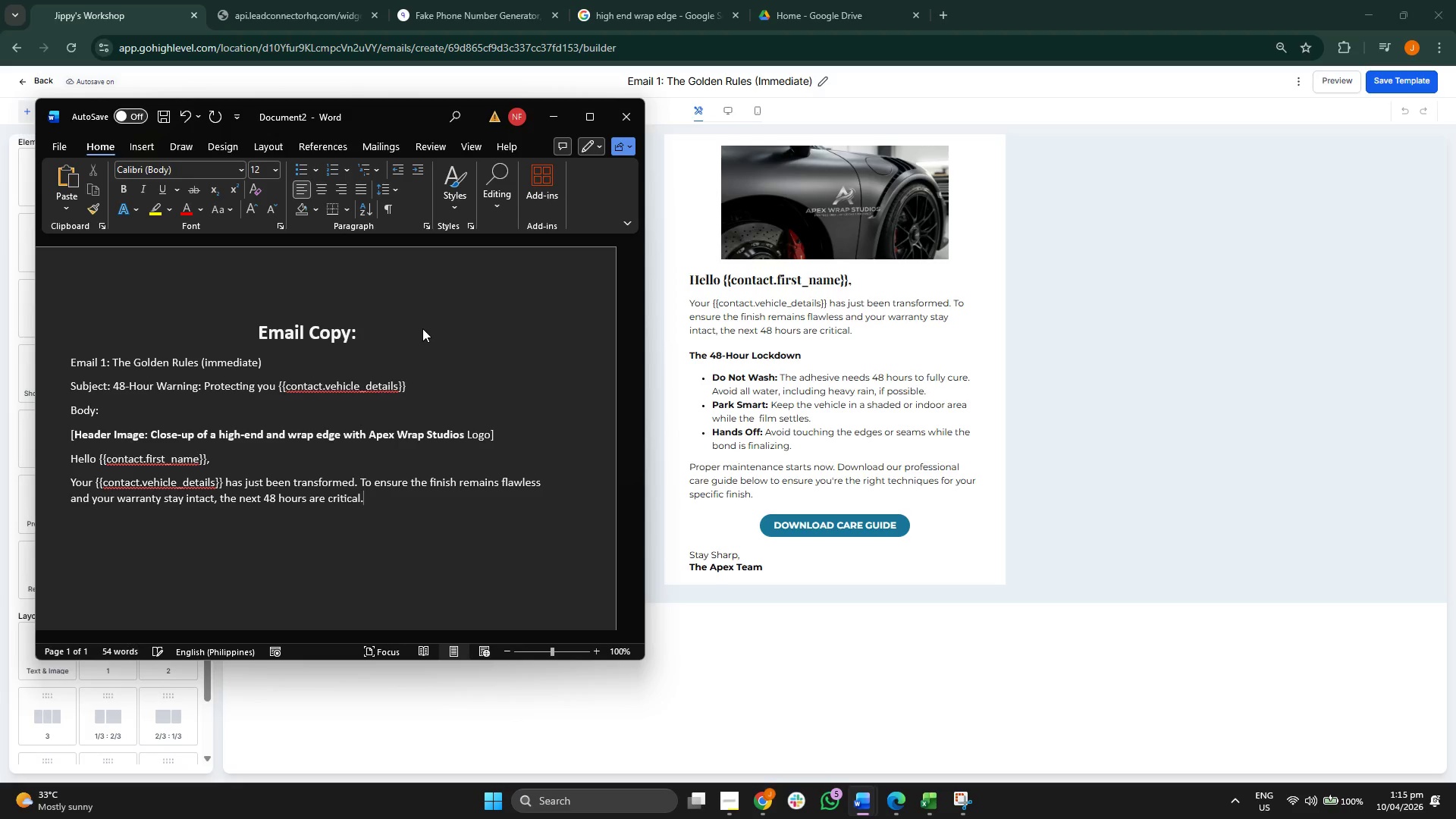 
key(Enter)
 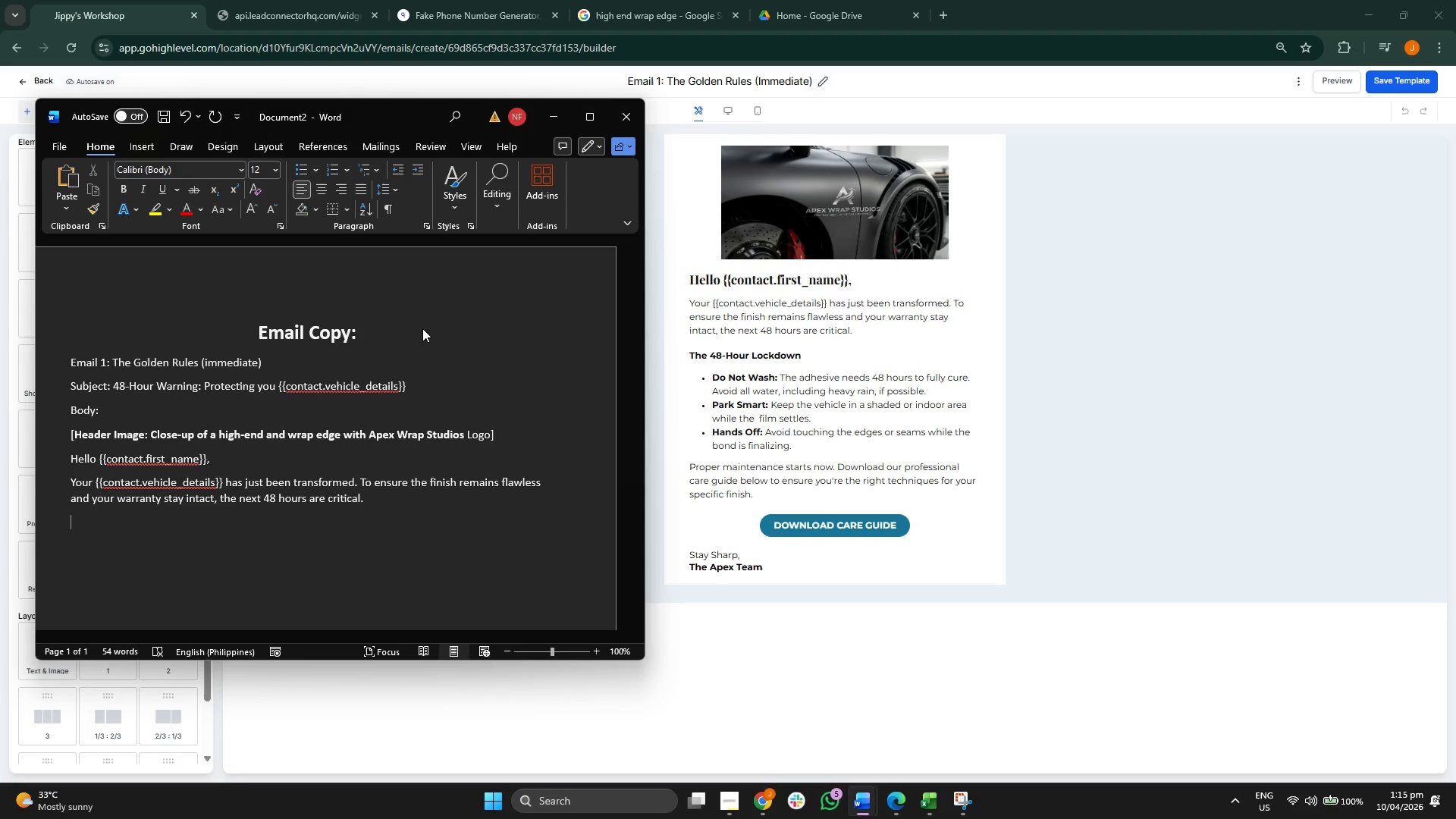 
key(Control+B)
 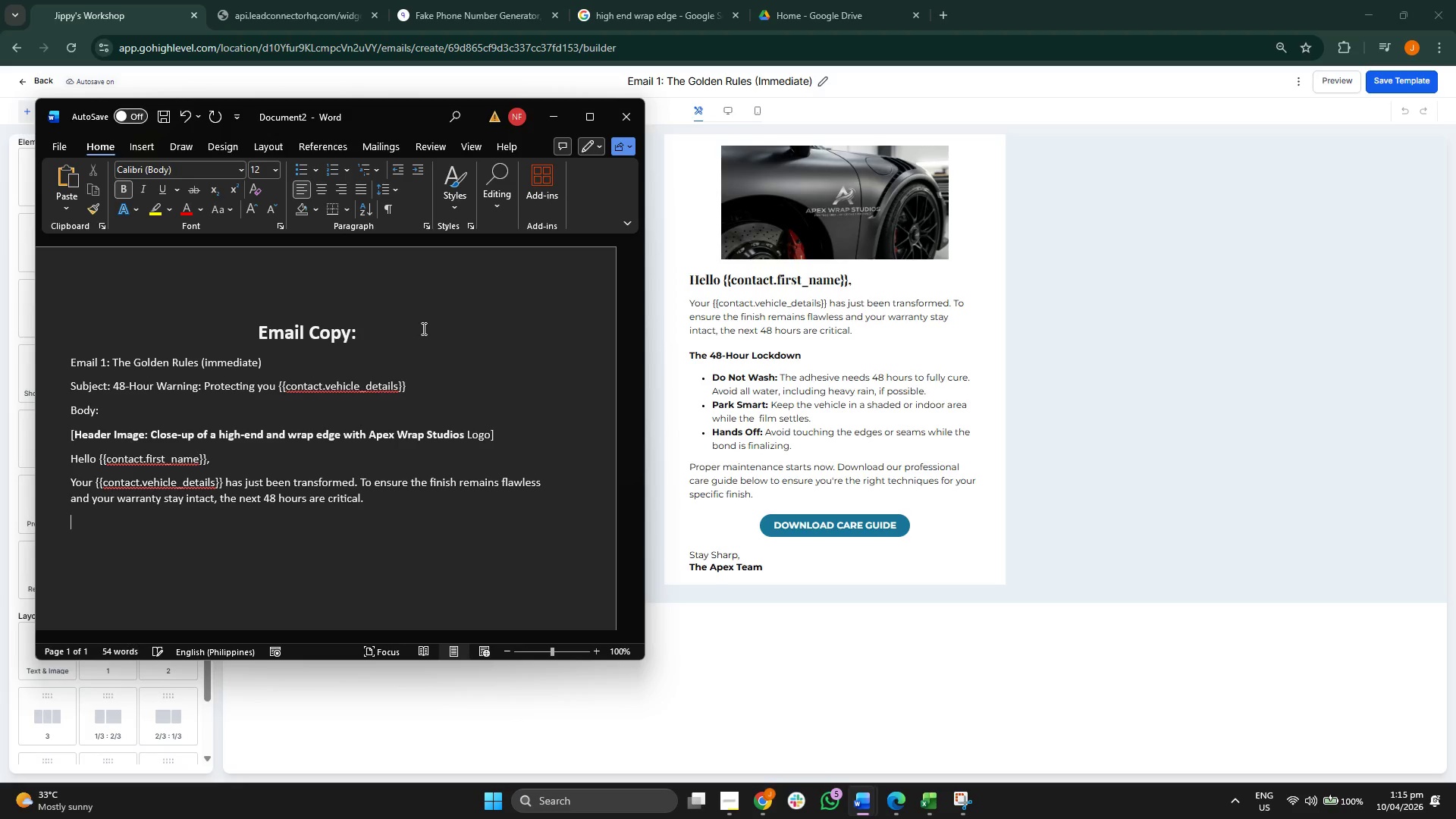 
type(The 48 G)
key(Backspace)
type(Gi)
key(Backspace)
key(Backspace)
type(Hours)
key(Backspace)
 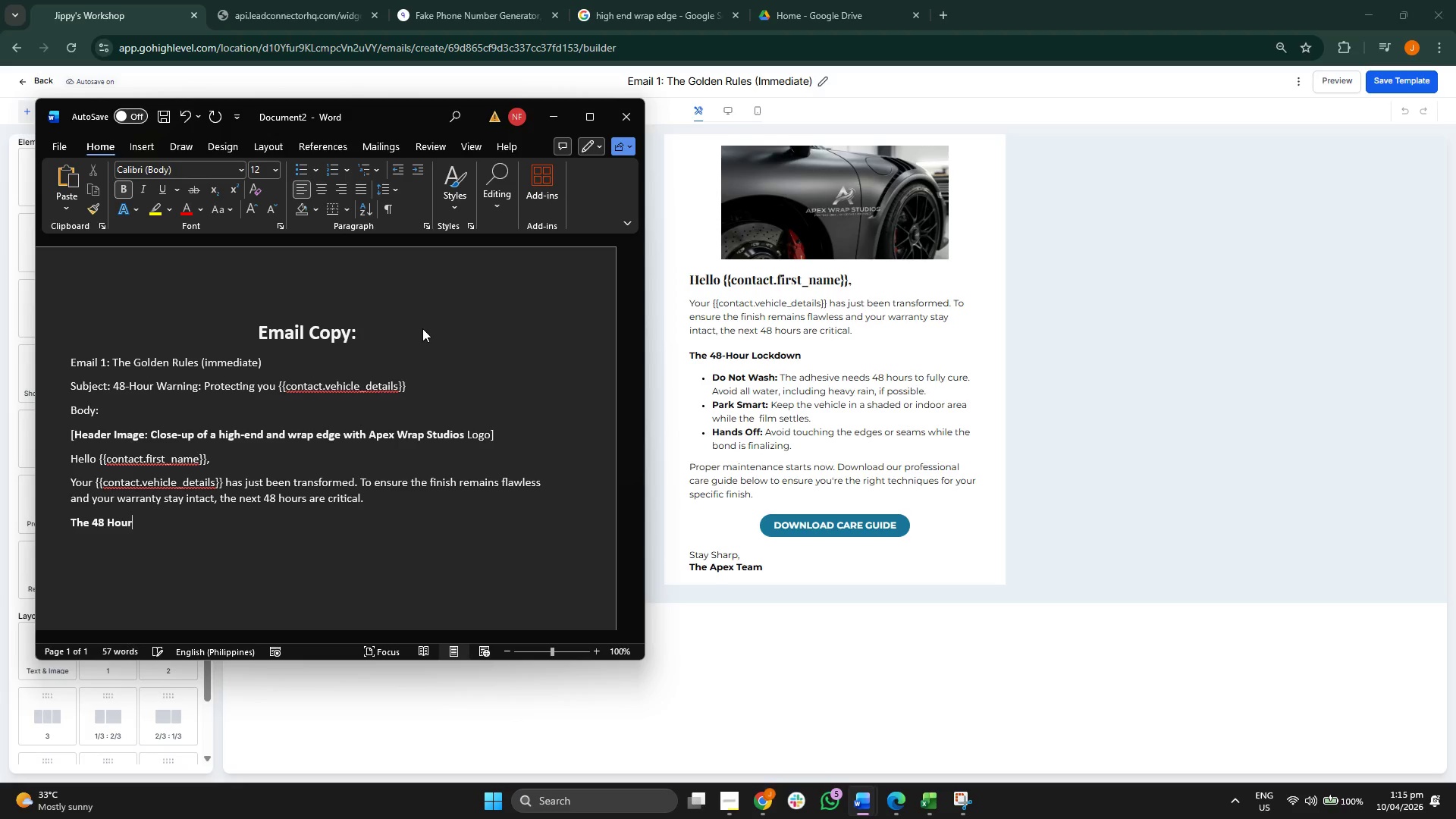 
key(ArrowLeft)
 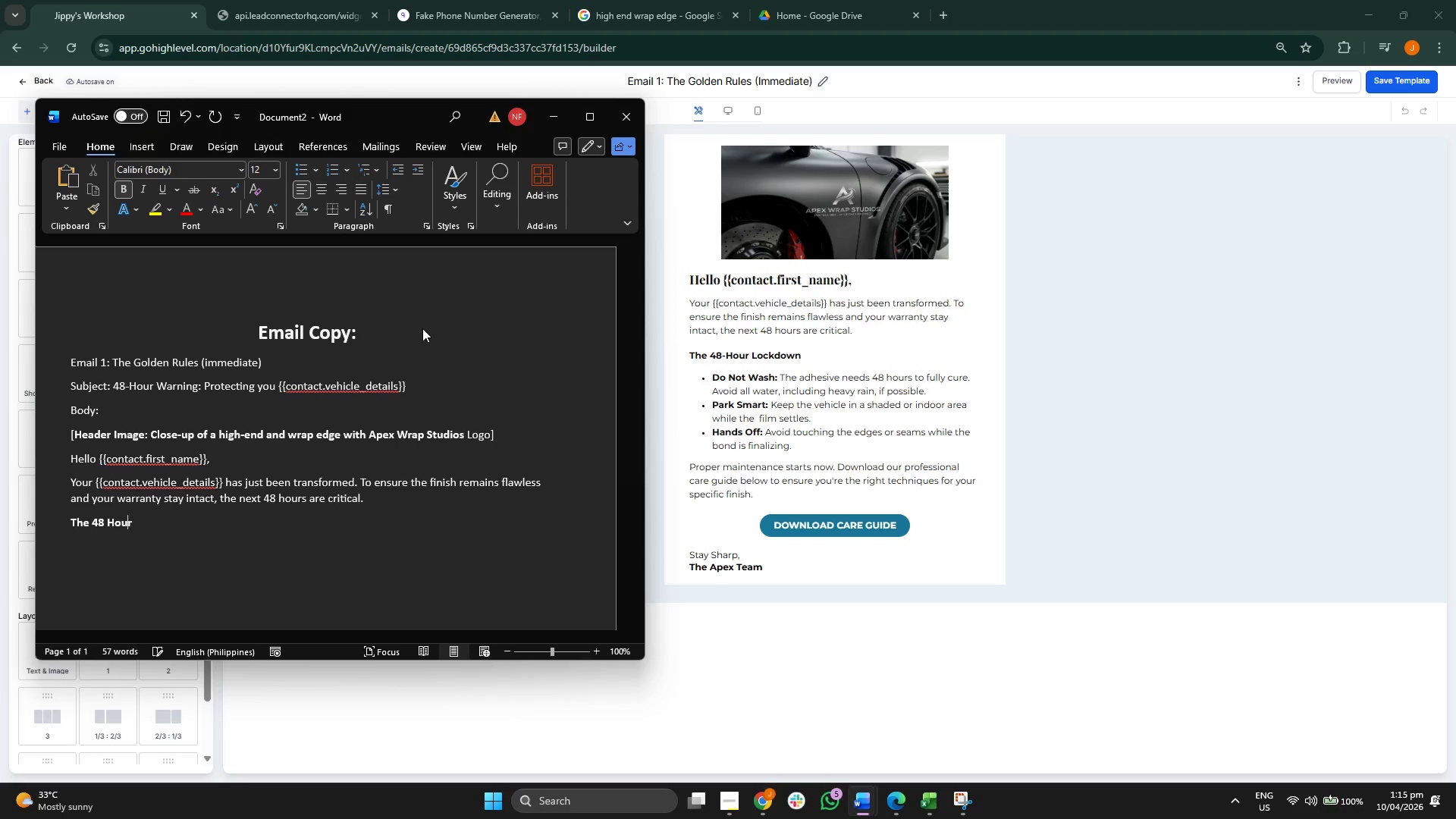 
key(ArrowLeft)
 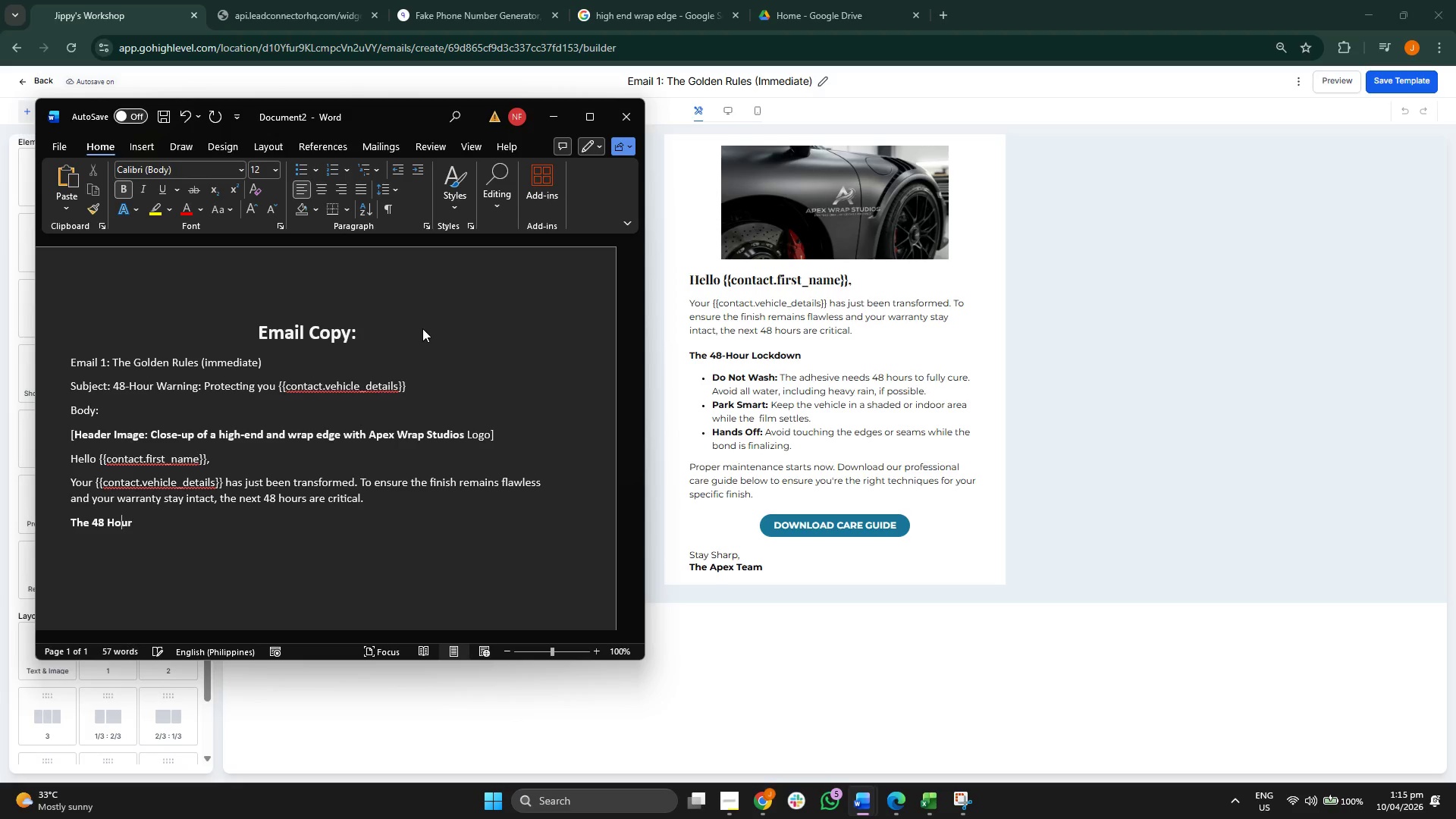 
key(ArrowLeft)
 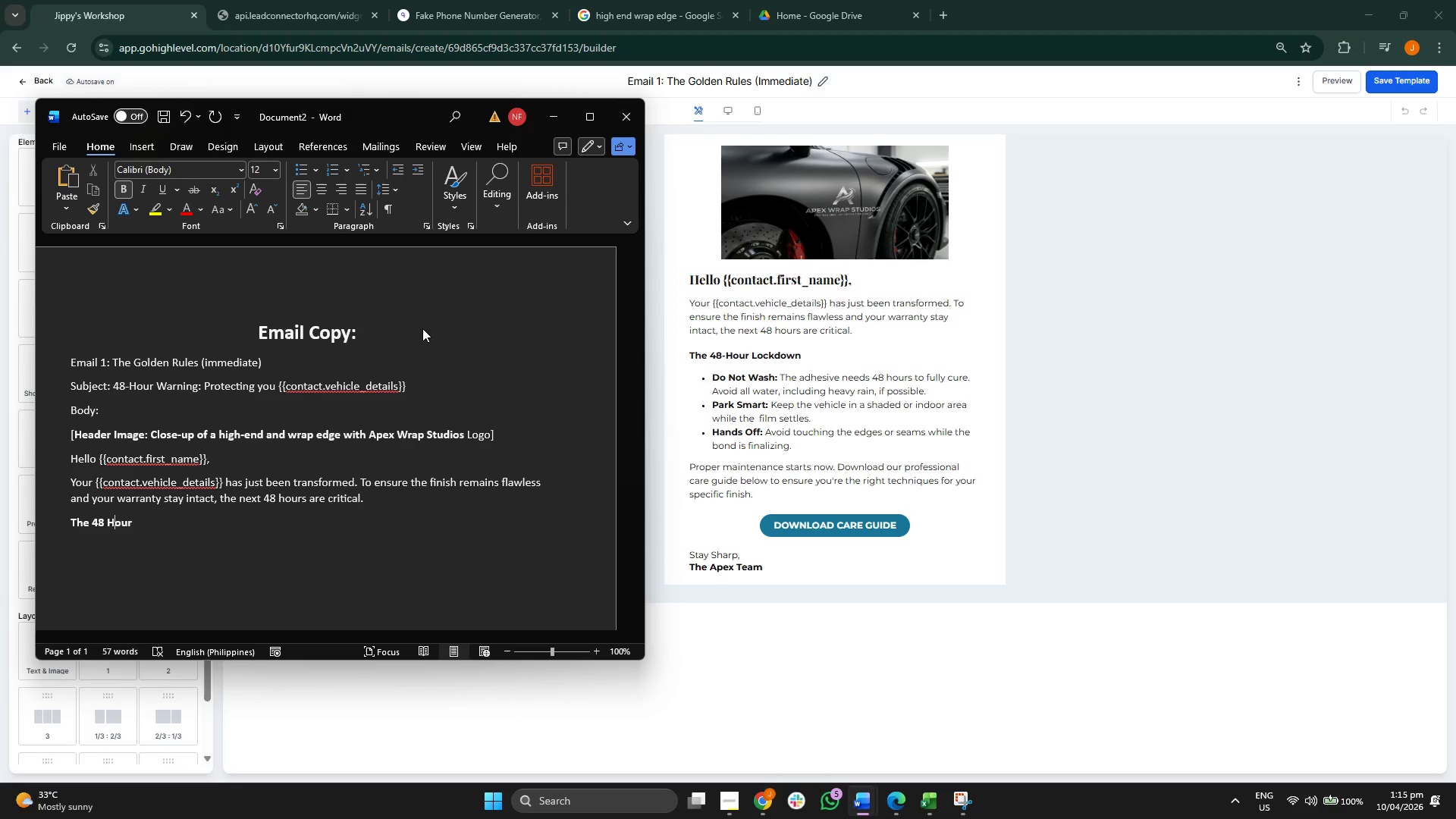 
key(ArrowLeft)
 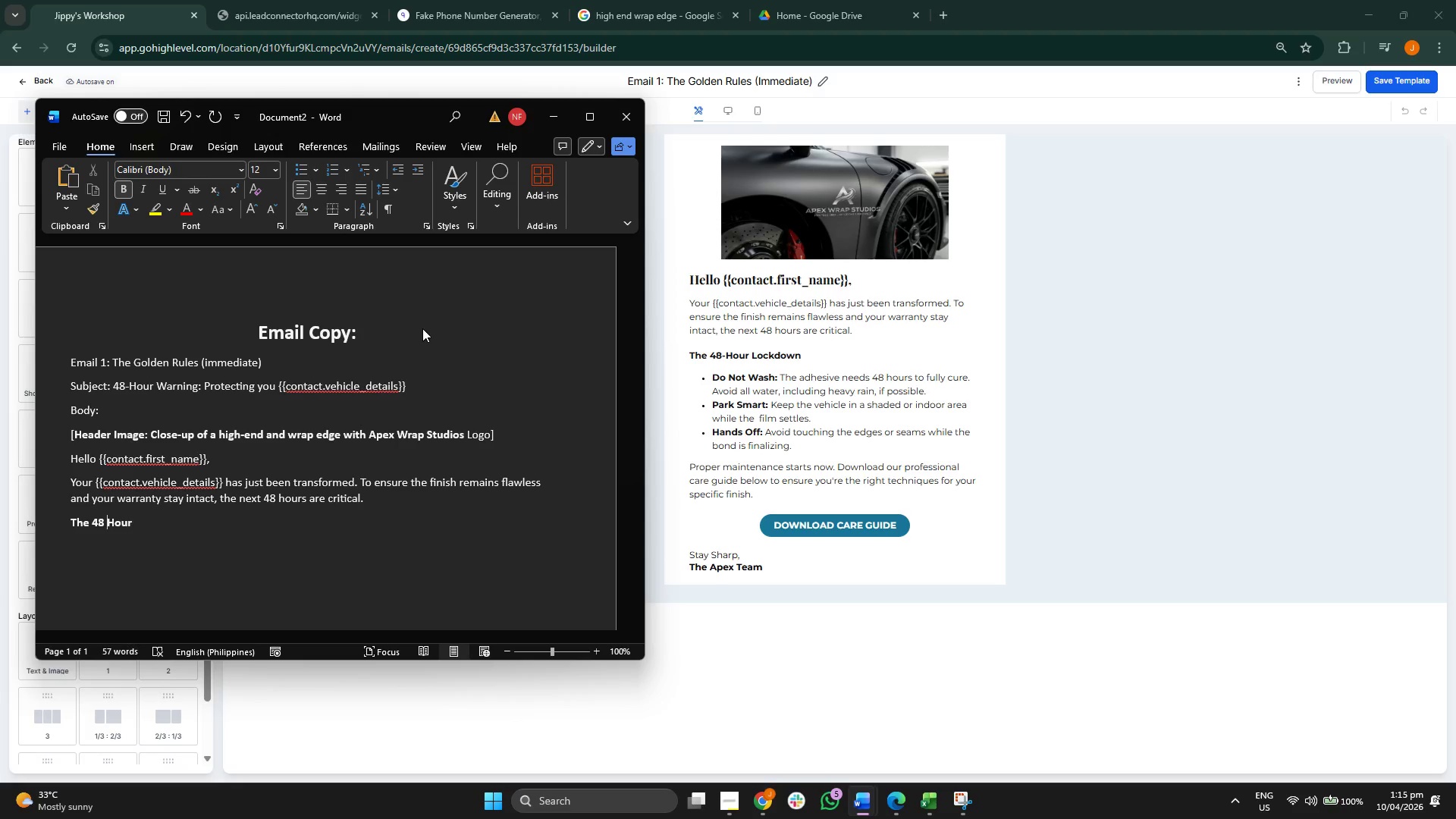 
key(Backspace)
 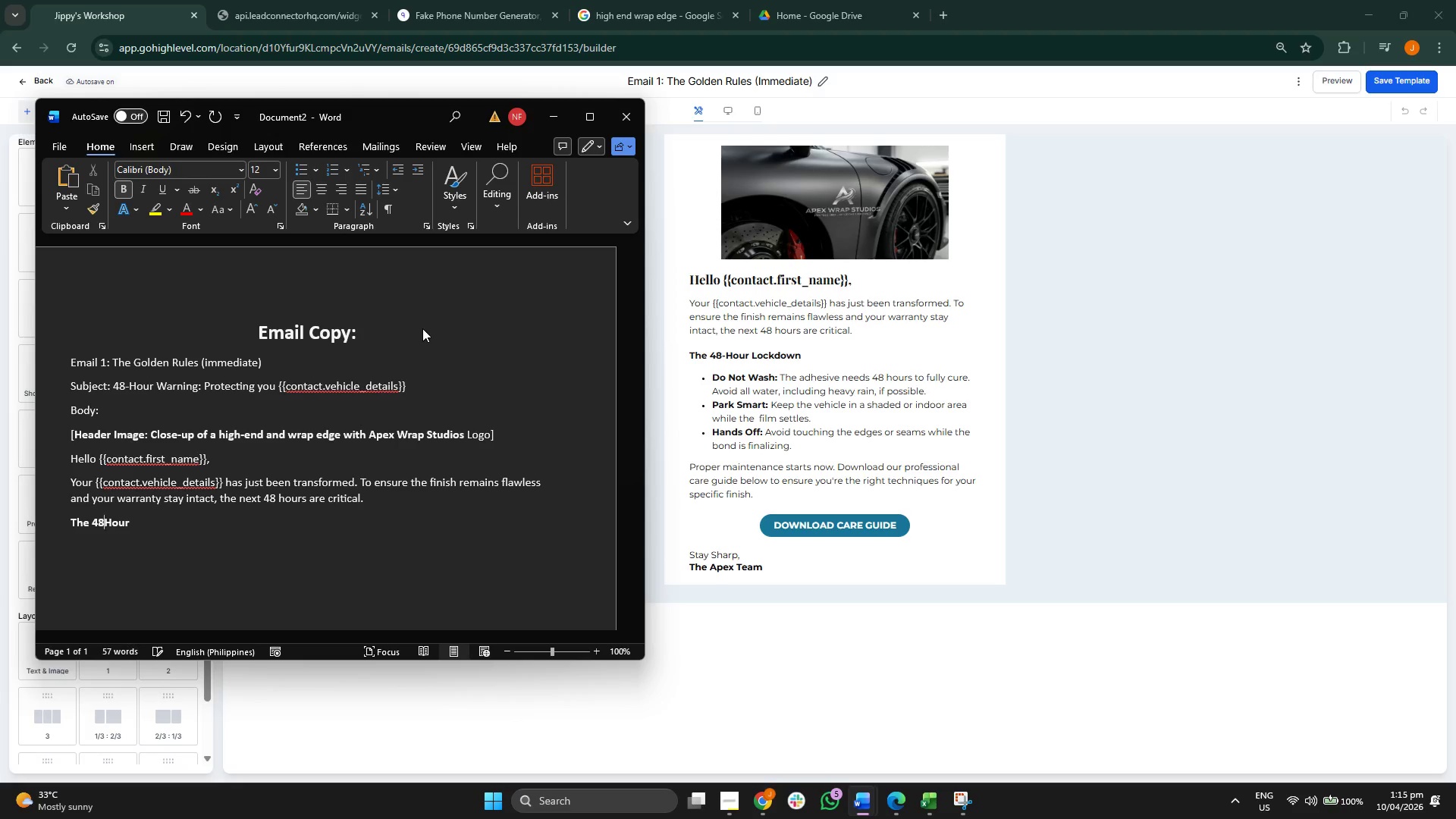 
key(Minus)
 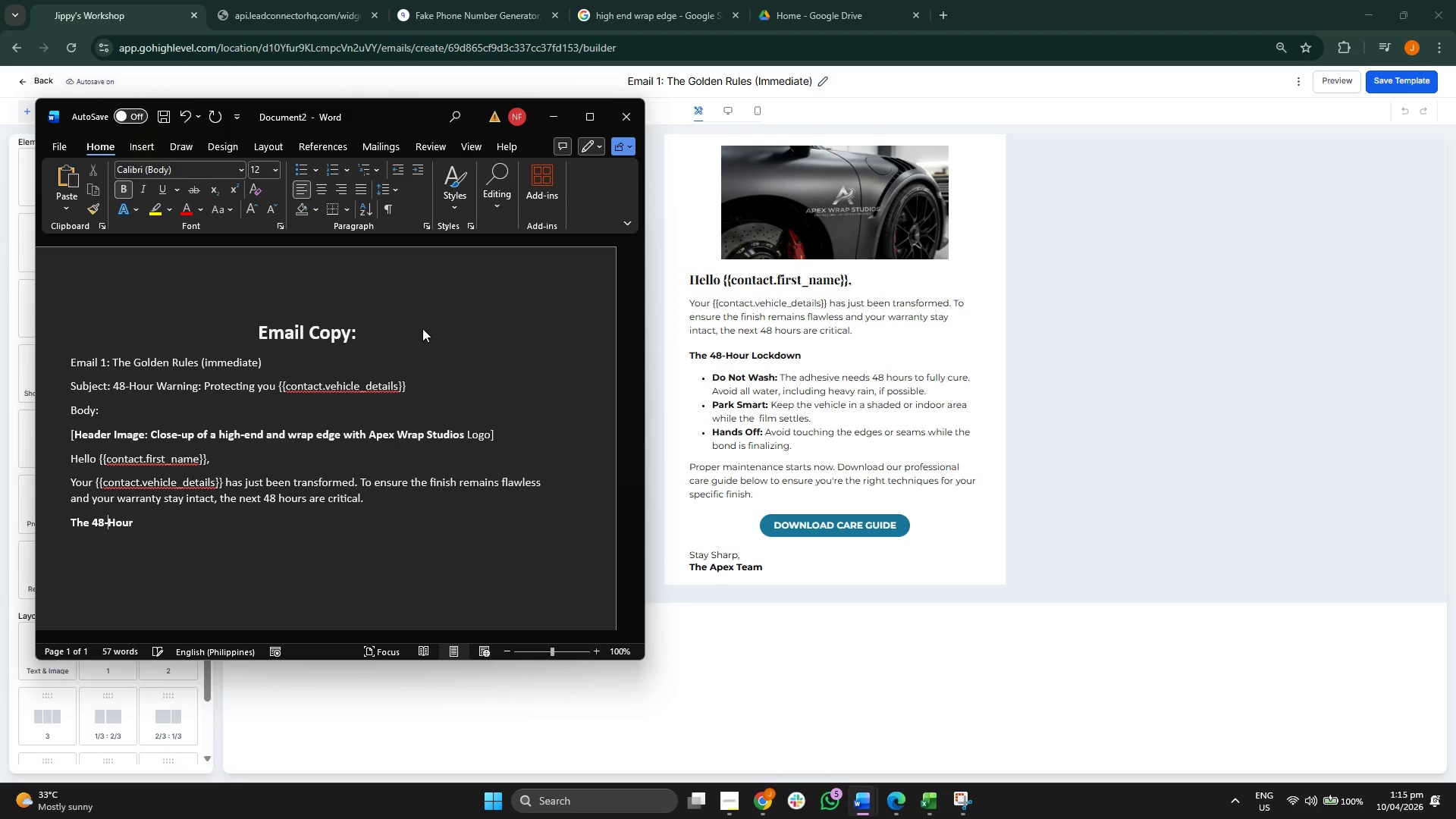 
key(ArrowRight)
 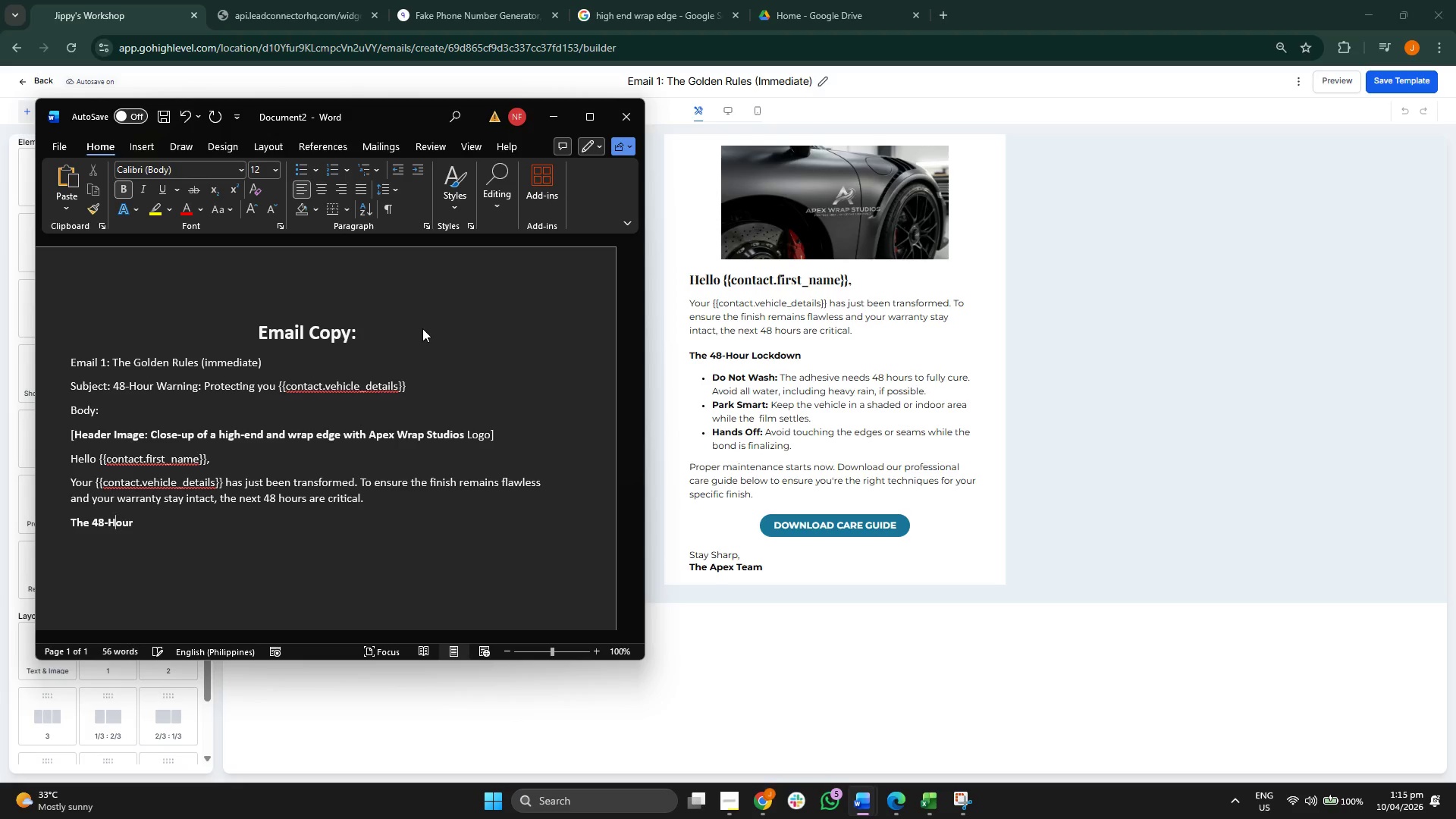 
key(ArrowRight)
 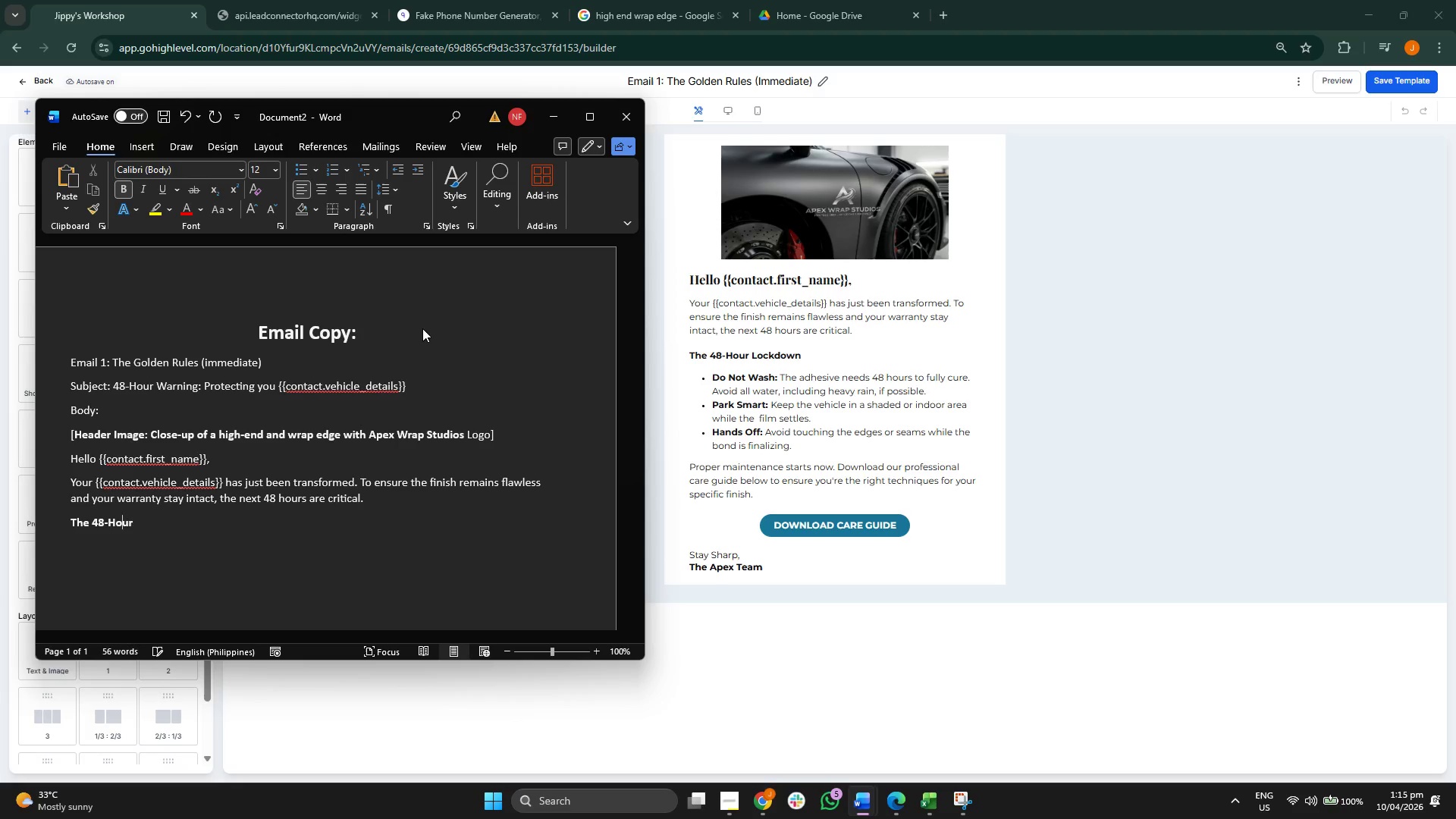 
key(ArrowRight)
 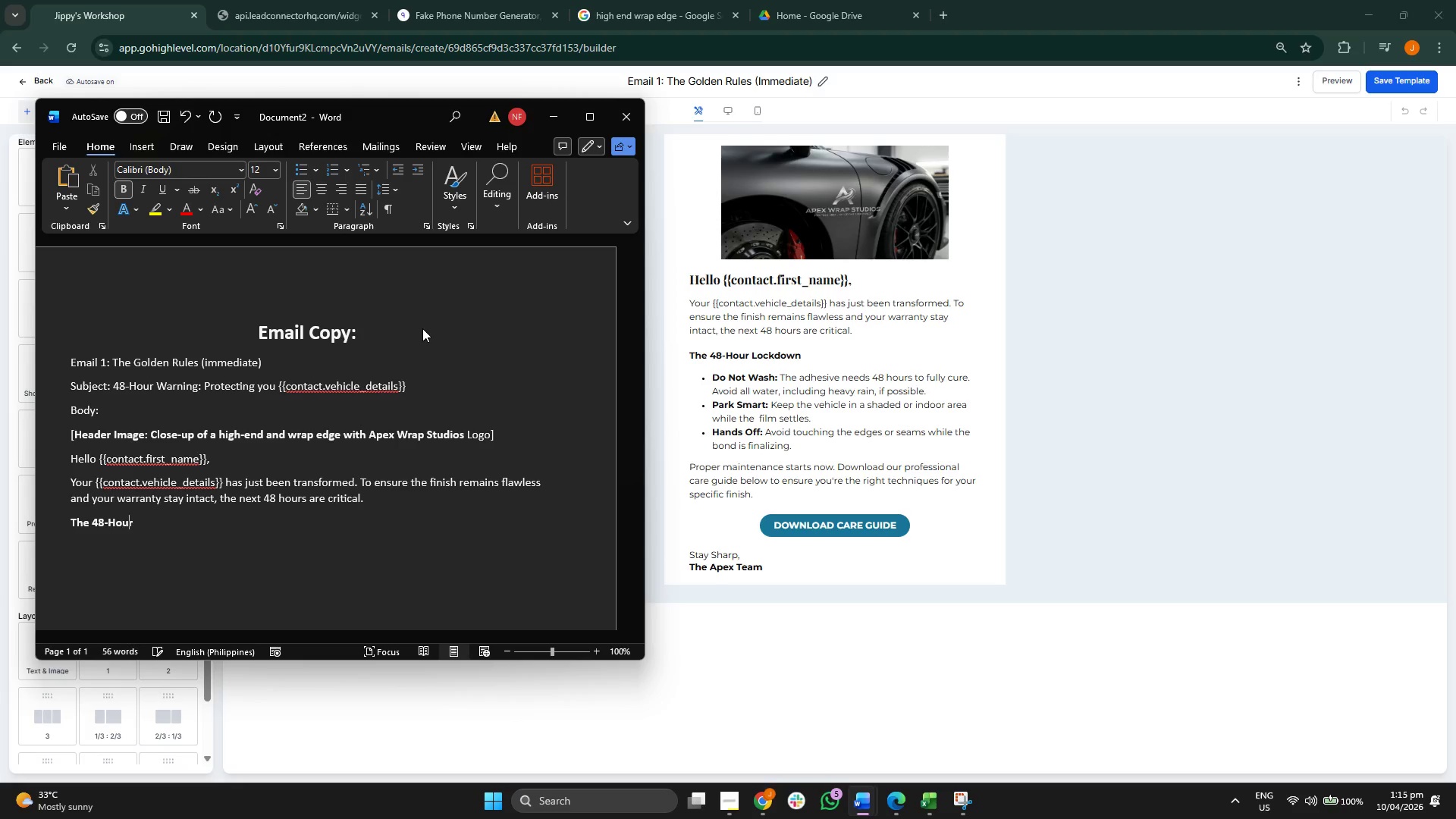 
key(ArrowRight)
 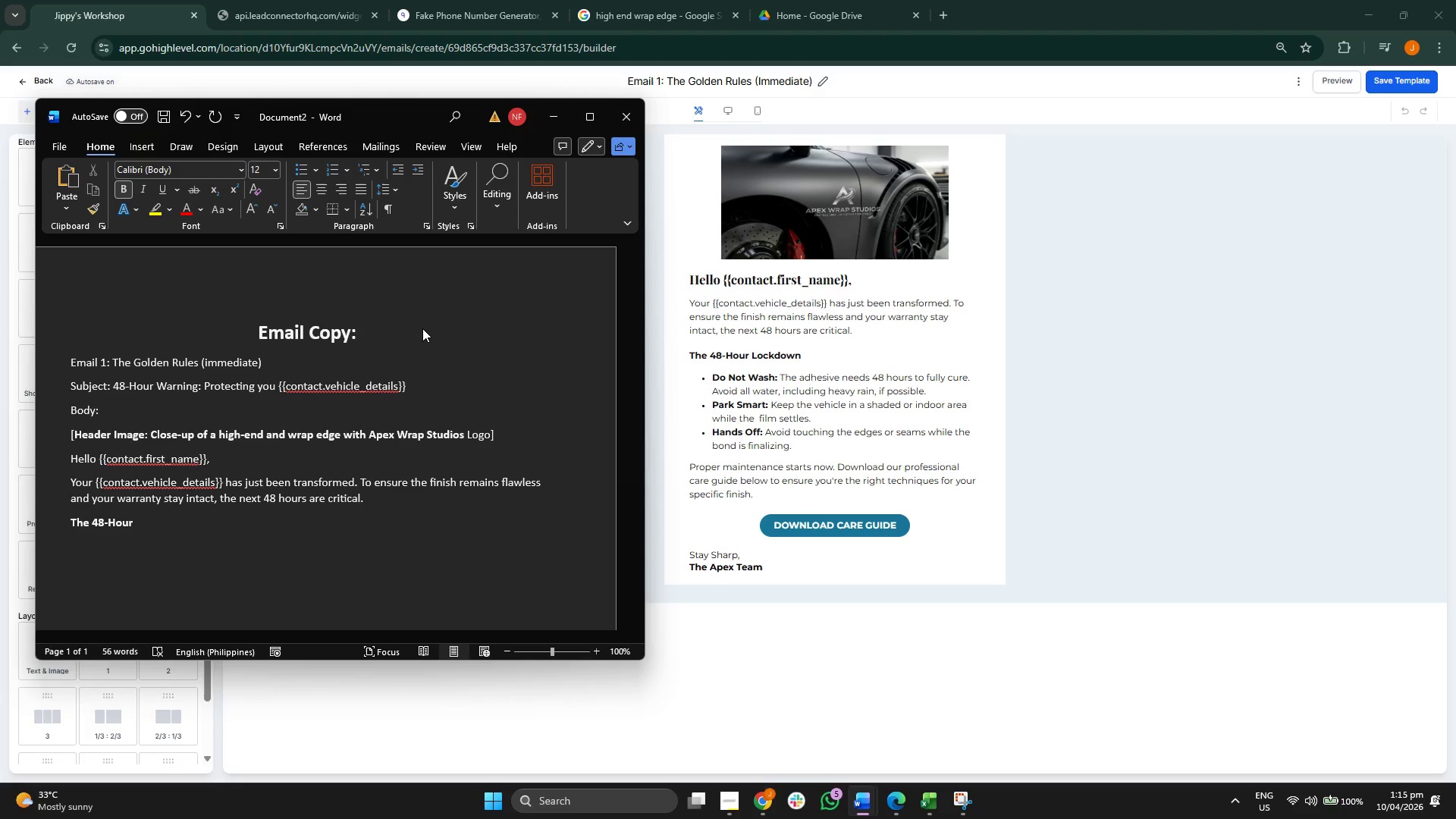 
type( ;poc)
key(Backspace)
key(Backspace)
key(Backspace)
key(Backspace)
type(Lockdown)
 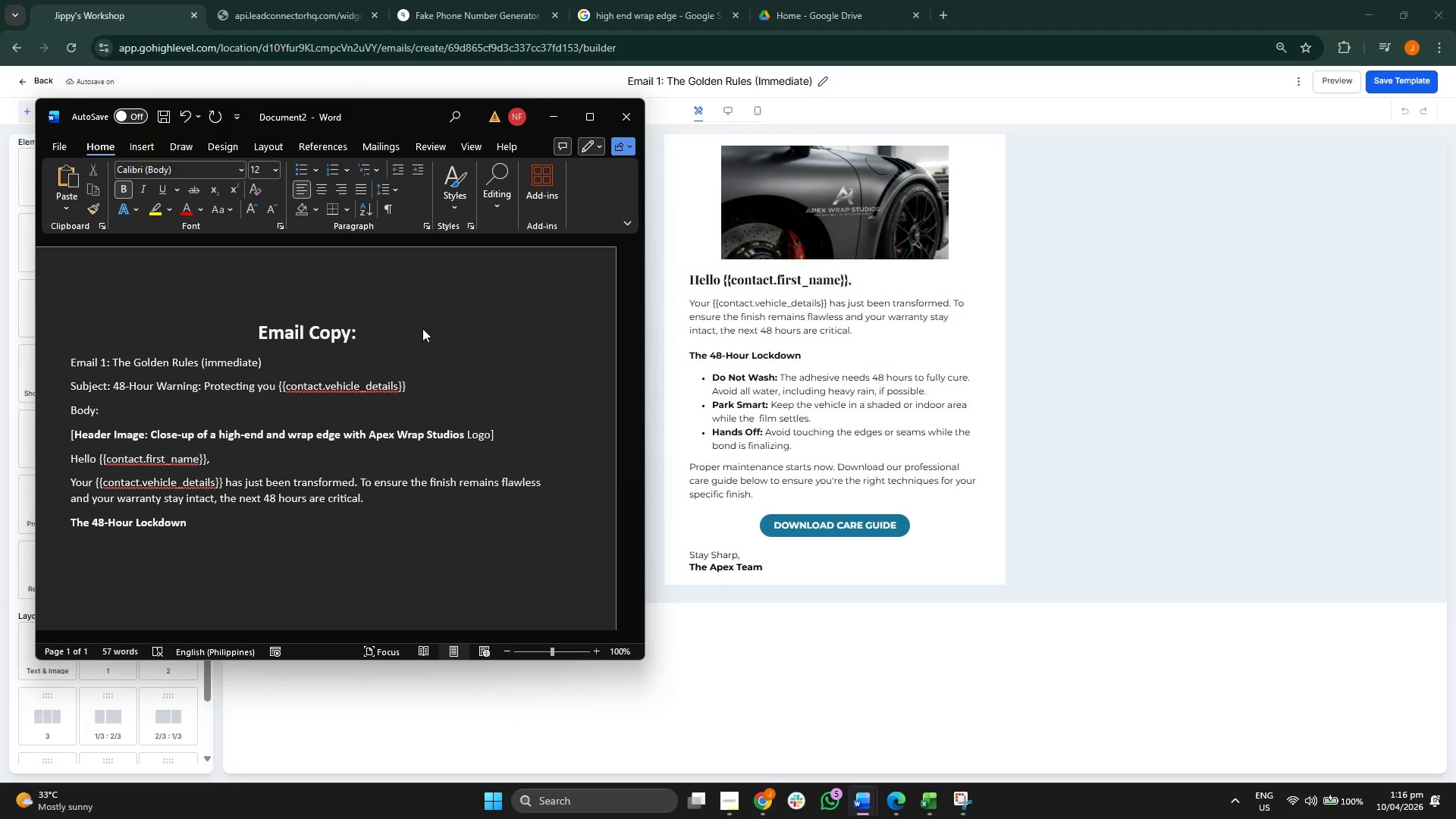 
key(Enter)
 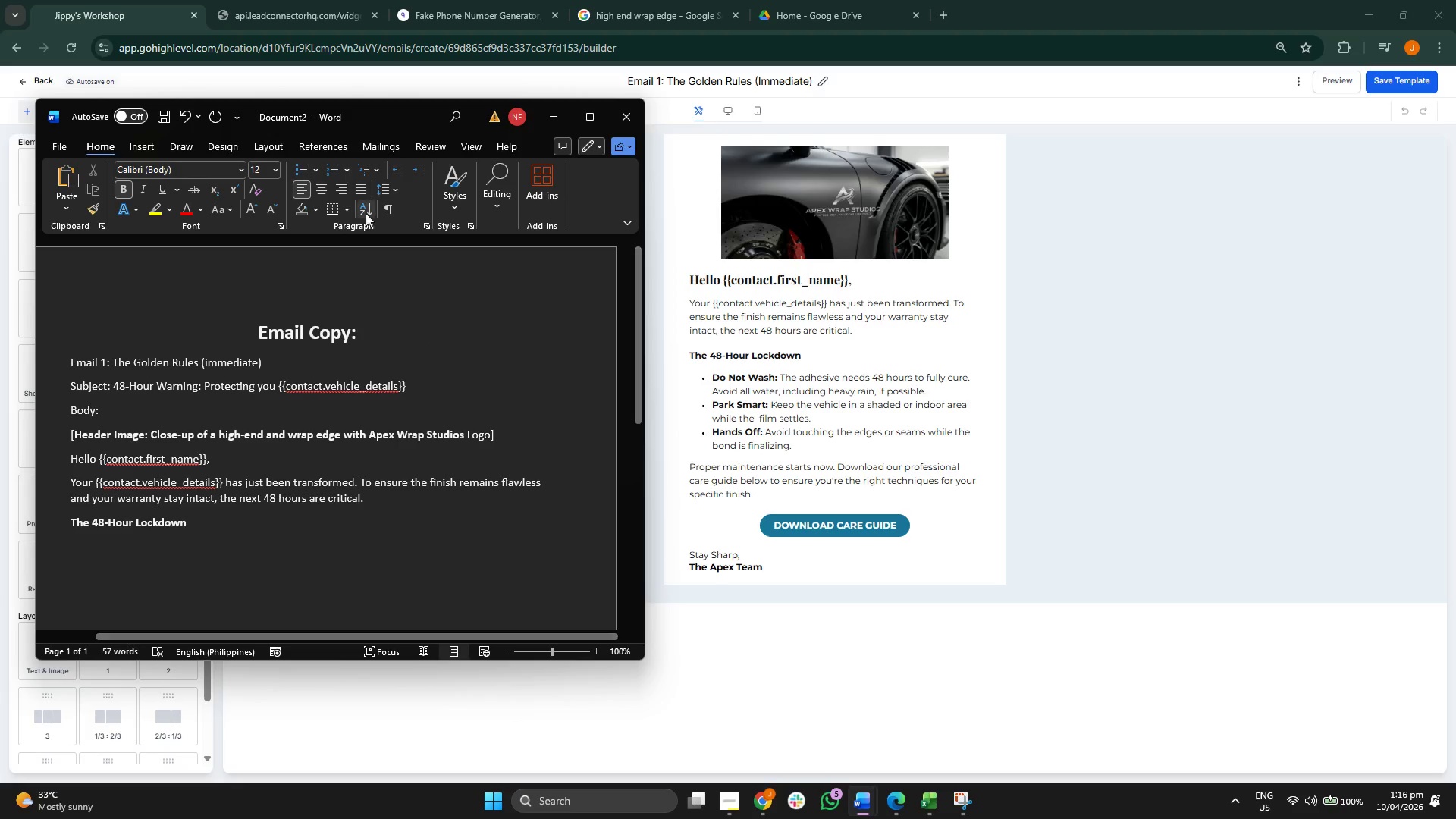 
left_click([297, 168])
 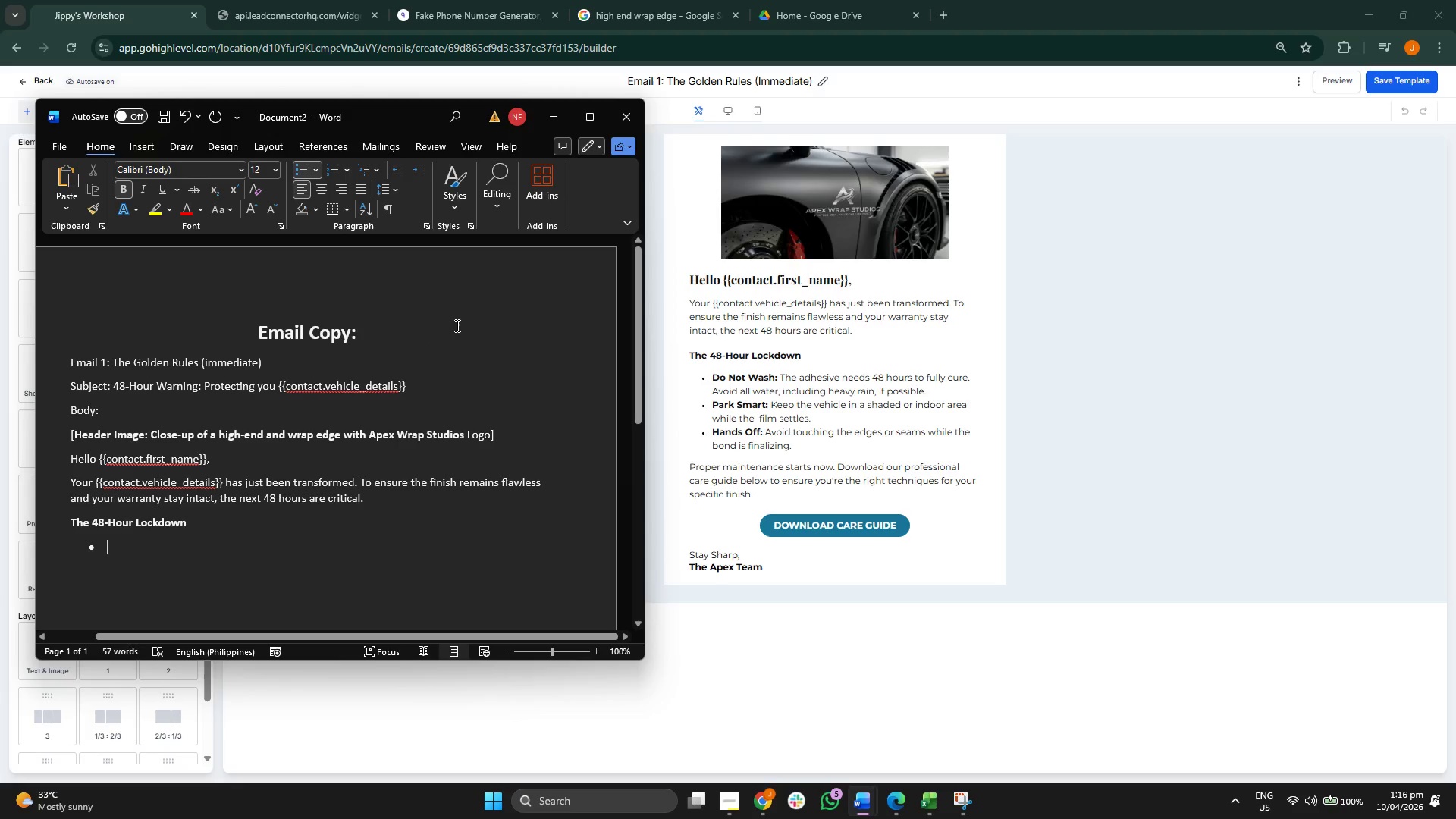 
type(d)
key(Backspace)
type(Do not )
key(Backspace)
key(Backspace)
key(Backspace)
type(n)
key(Backspace)
key(Backspace)
type(n)
key(Backspace)
type(Not Wash: )
 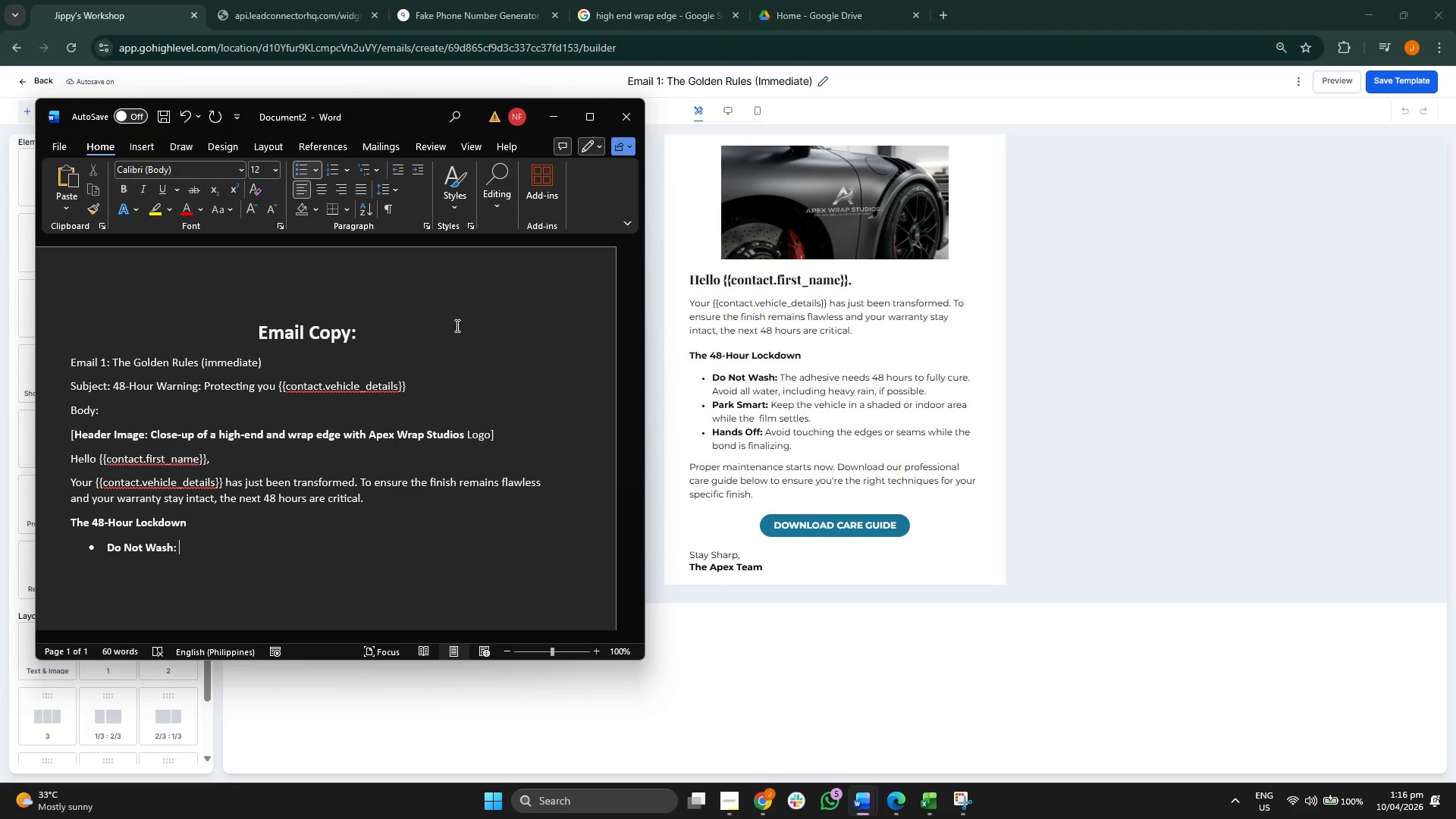 
key(Control+B)
 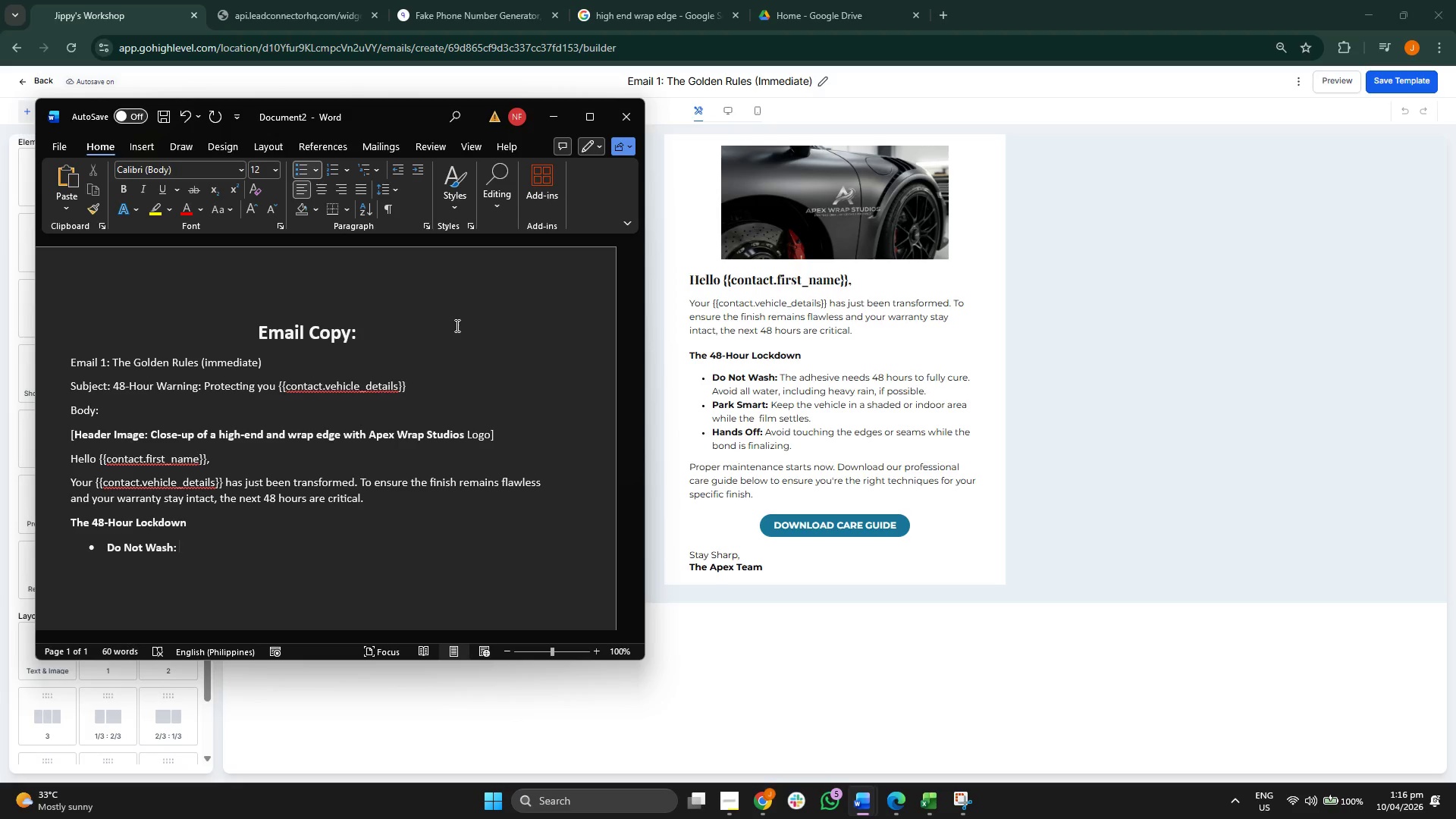 
type(The adhesive needs 6)
key(Backspace)
type(48 gour)
key(Backspace)
key(Backspace)
key(Backspace)
type(h)
key(Backspace)
key(Backspace)
type(hours to fully cure. Avoud al)
key(Backspace)
key(Backspace)
key(Backspace)
key(Backspace)
key(Backspace)
type(id Wa)
key(Backspace)
key(Backspace)
type(all water, including heavy rain, if a)
key(Backspace)
type(possible.)
 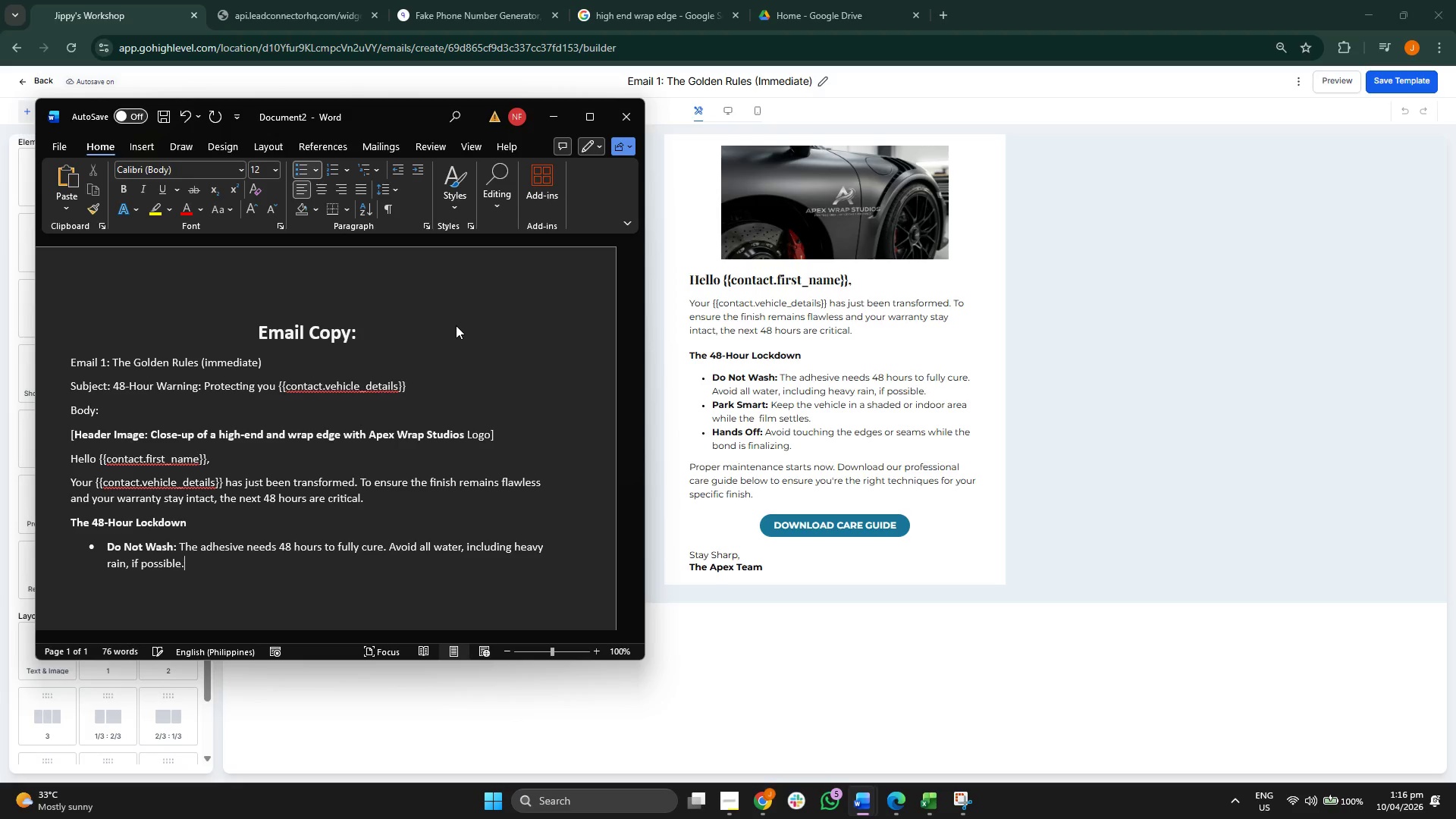 
key(Enter)
 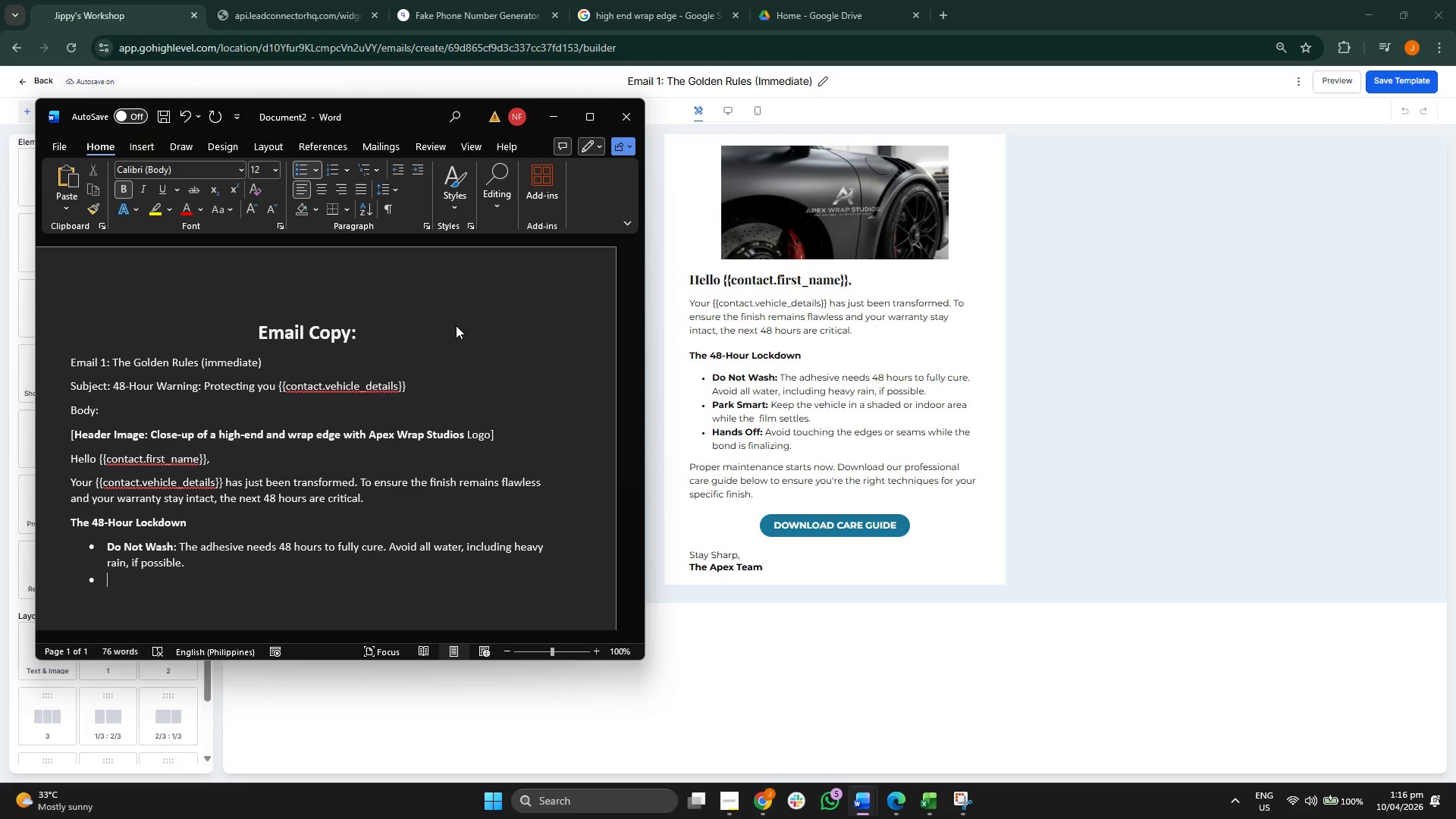 
type(Park Sa)
key(Backspace)
type(mare)
key(Backspace)
key(Backspace)
type(rt: Keepi)
key(Backspace)
type( the vehicle ina s)
key(Backspace)
key(Backspace)
key(Backspace)
type( a sha)
key(Backspace)
type(ed)
key(Backspace)
key(Backspace)
type(aded or indoor area while the fim)
key(Backspace)
key(Backspace)
type(ilm)
key(Backspace)
key(Backspace)
type(lm settles.)
 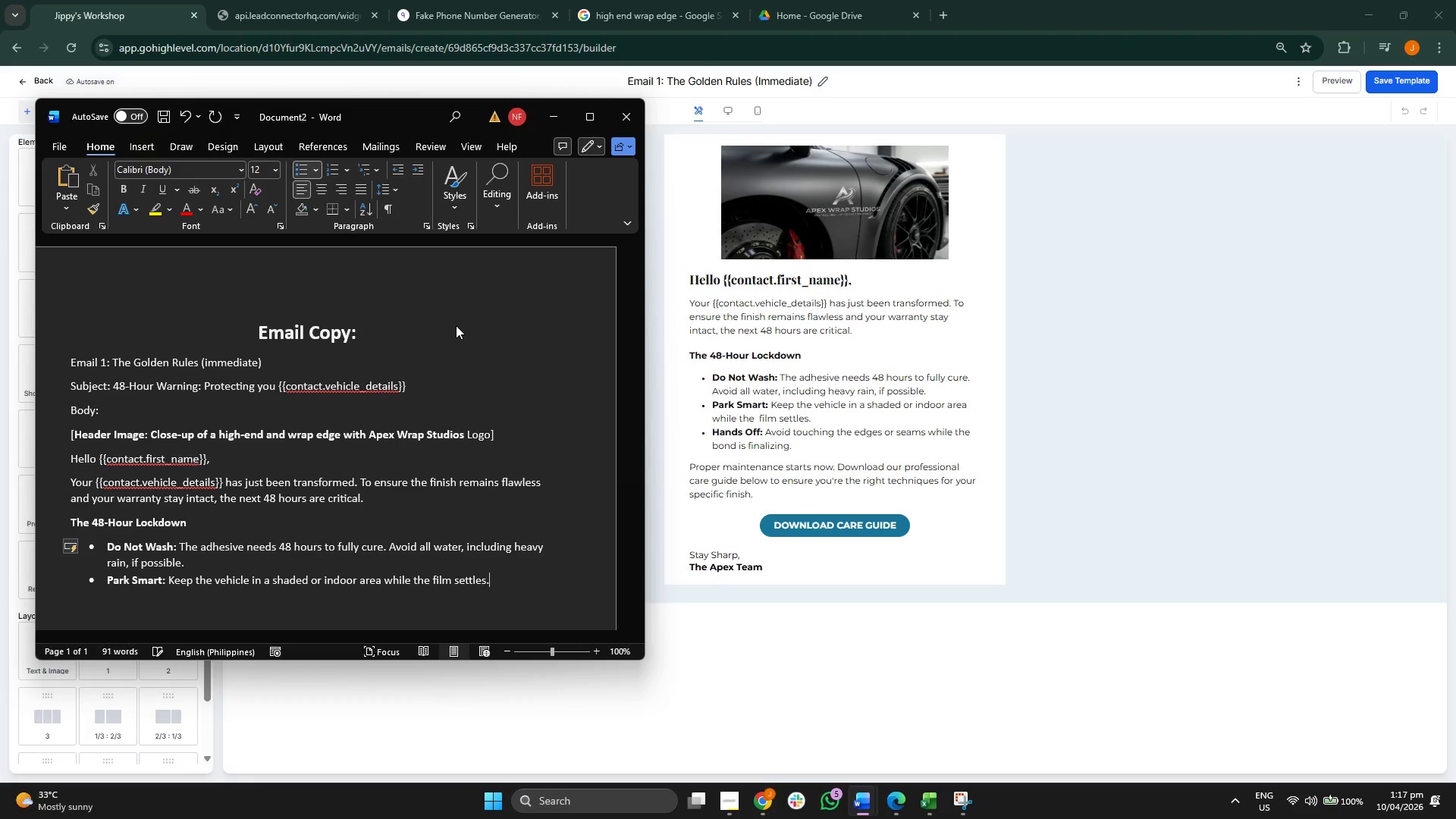 
key(Enter)
 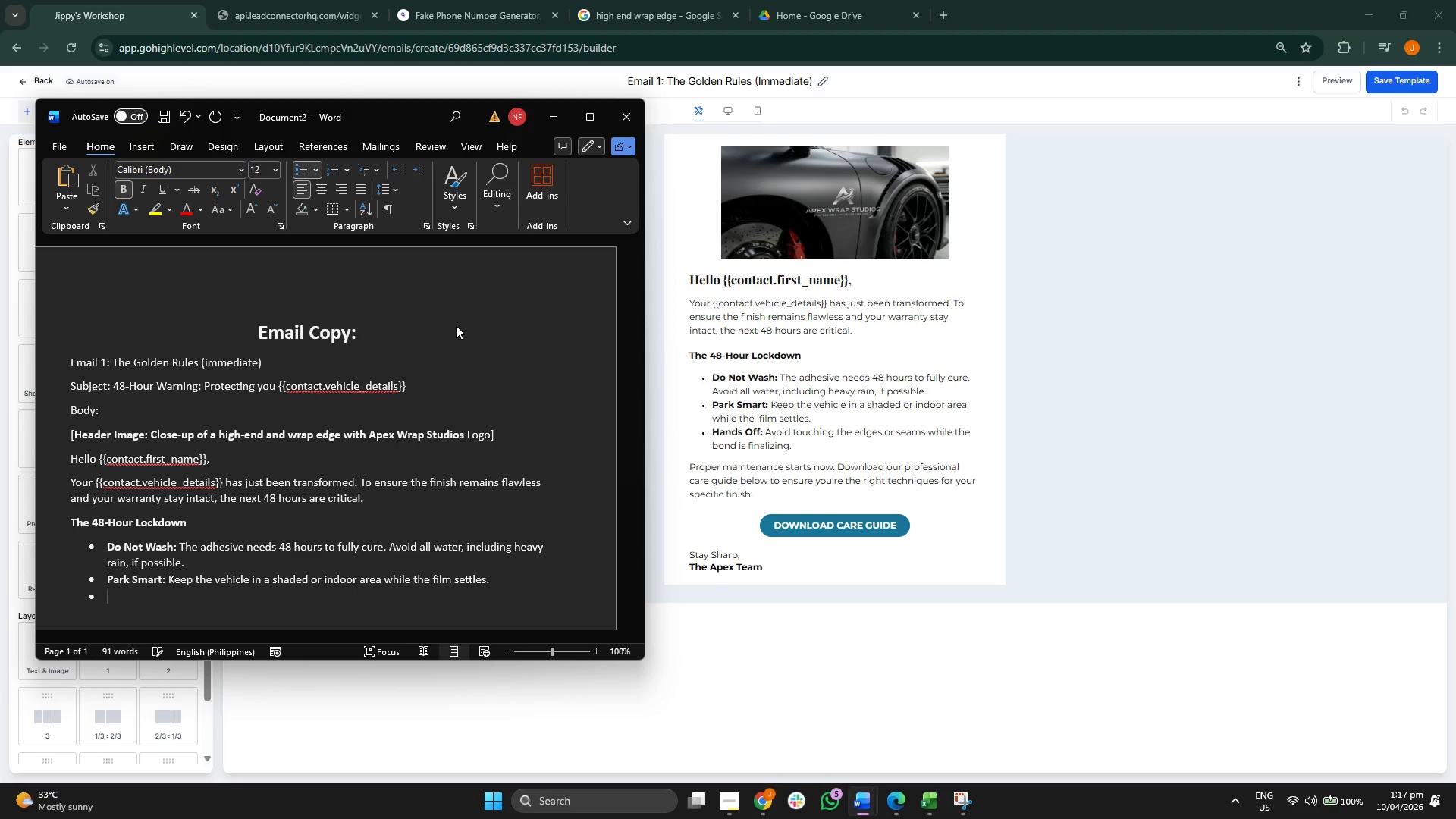 
type(HA)
key(Backspace)
type(ands Off: Avouid)
key(Backspace)
key(Backspace)
key(Backspace)
type(od)
key(Backspace)
key(Backspace)
type(id touching the edges or seasm)
key(Backspace)
key(Backspace)
type(ms while the bond is finalizing)
 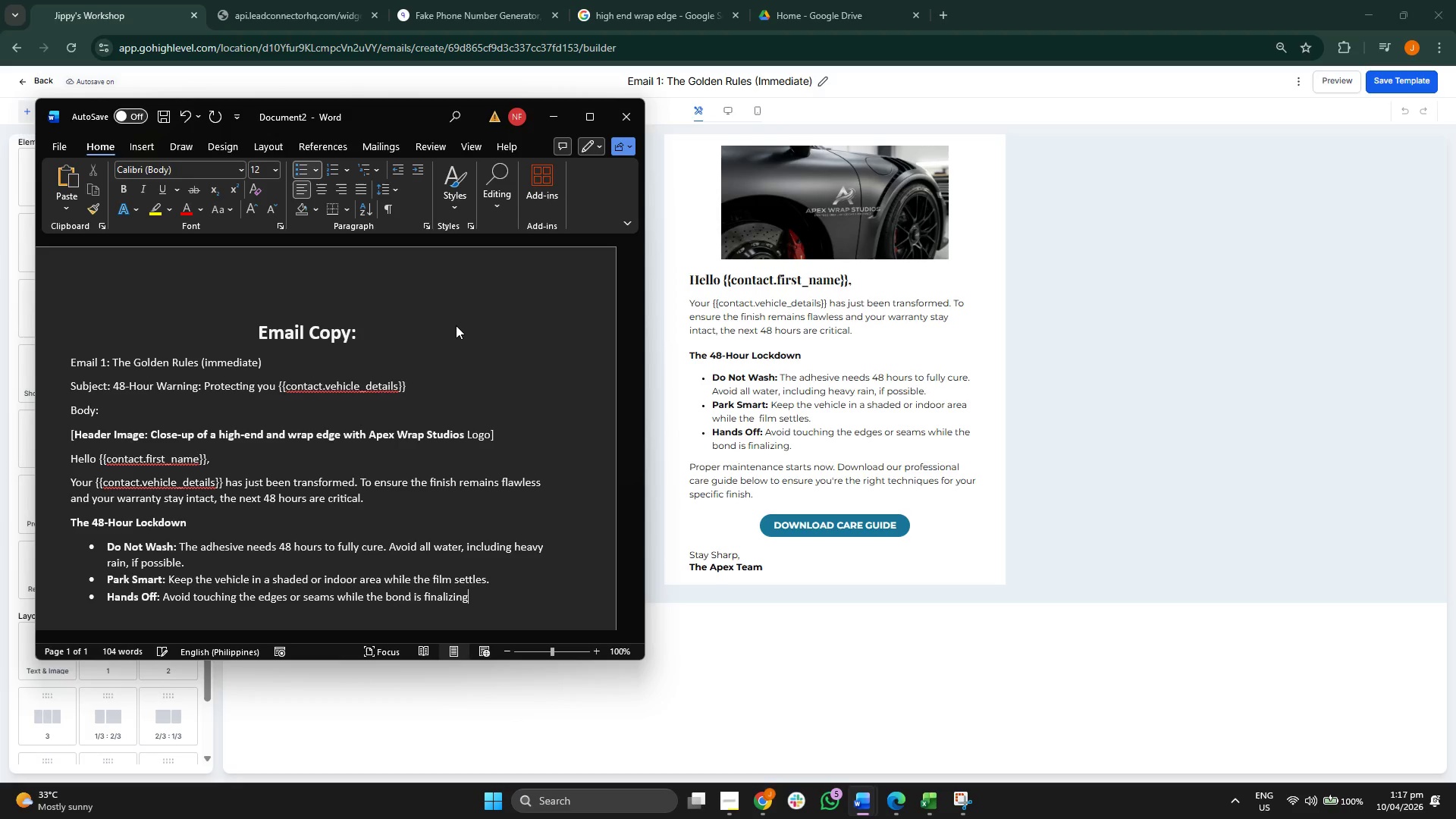 
 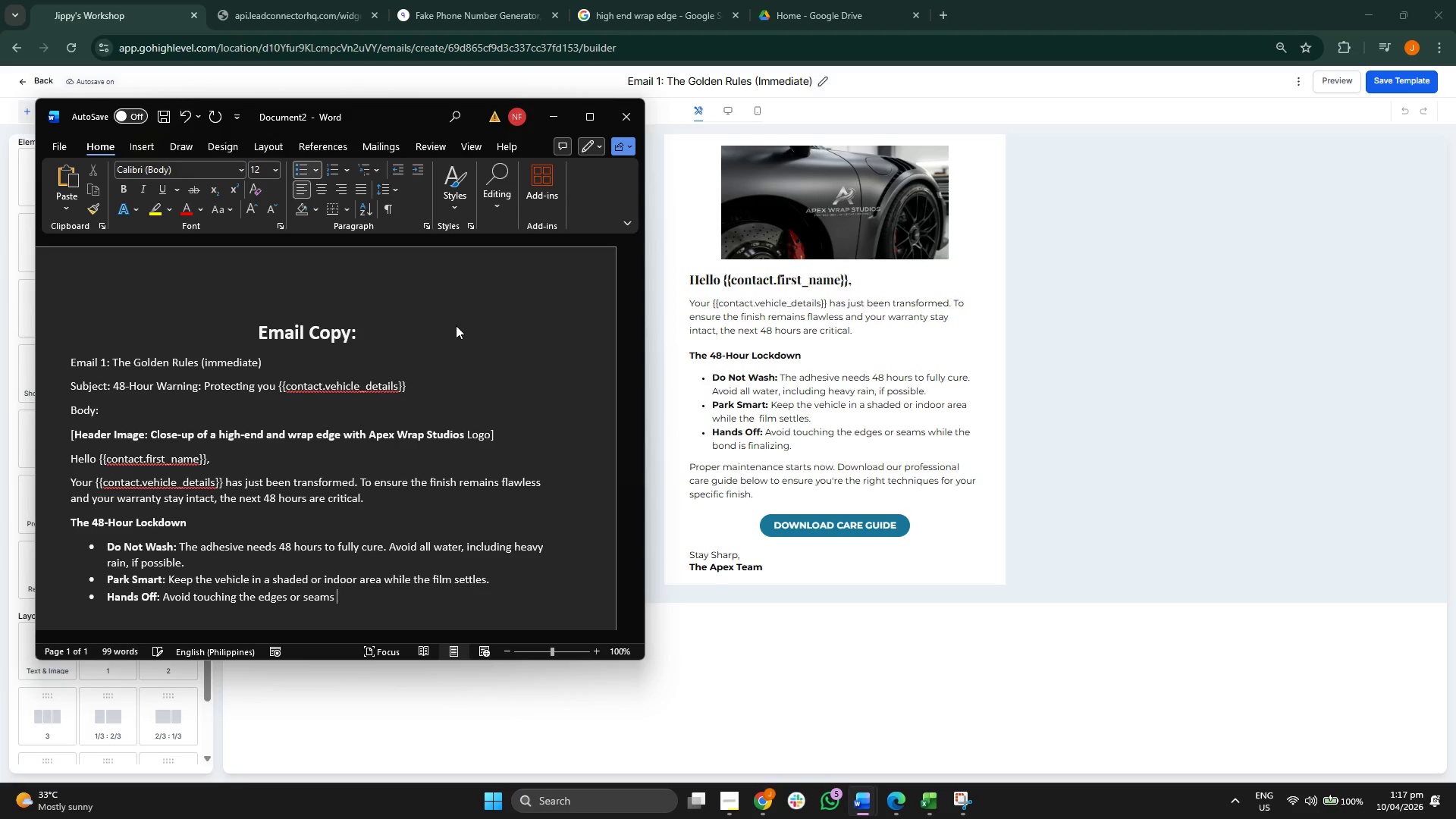 
key(Enter)
 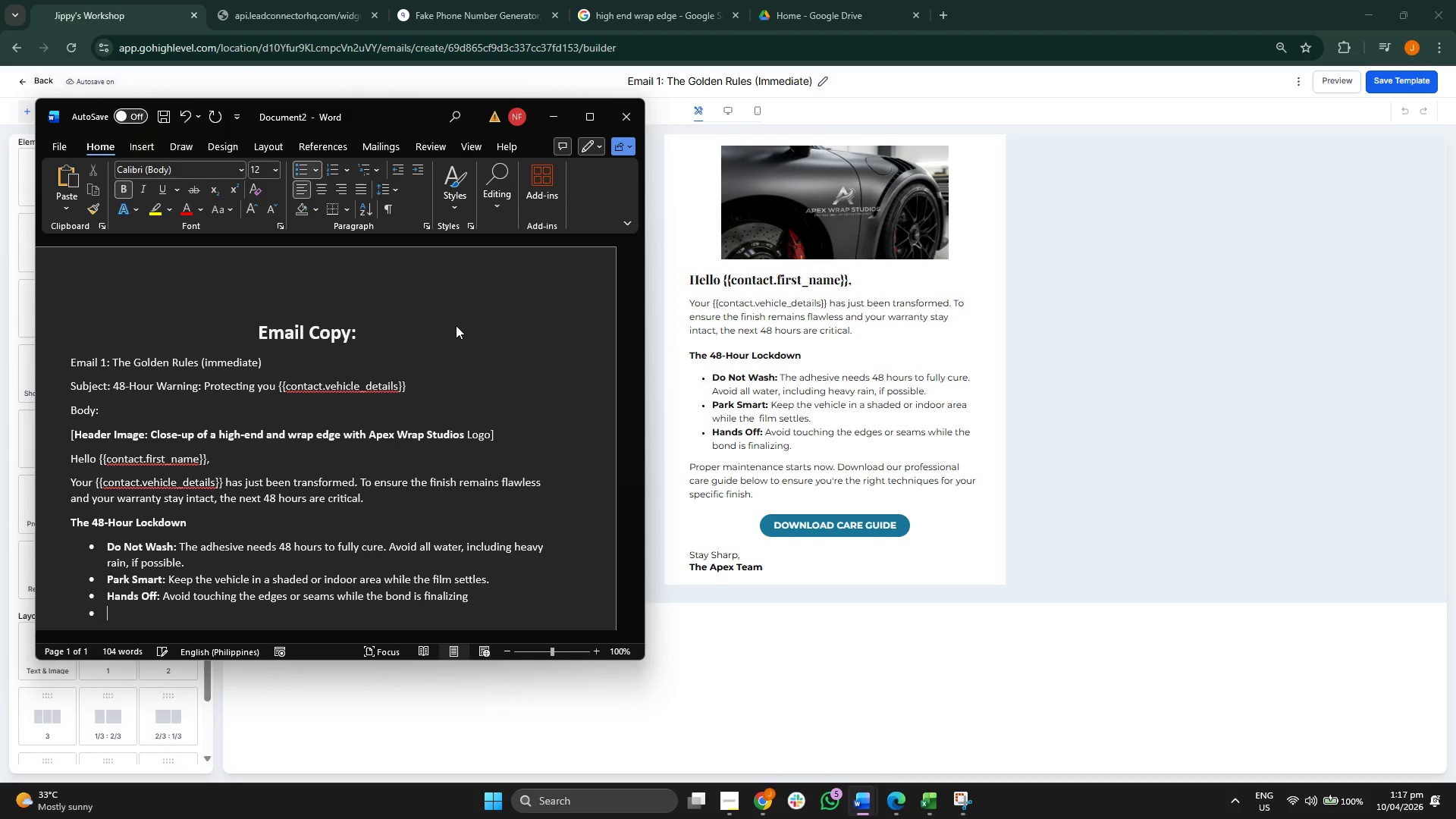 
key(Enter)
 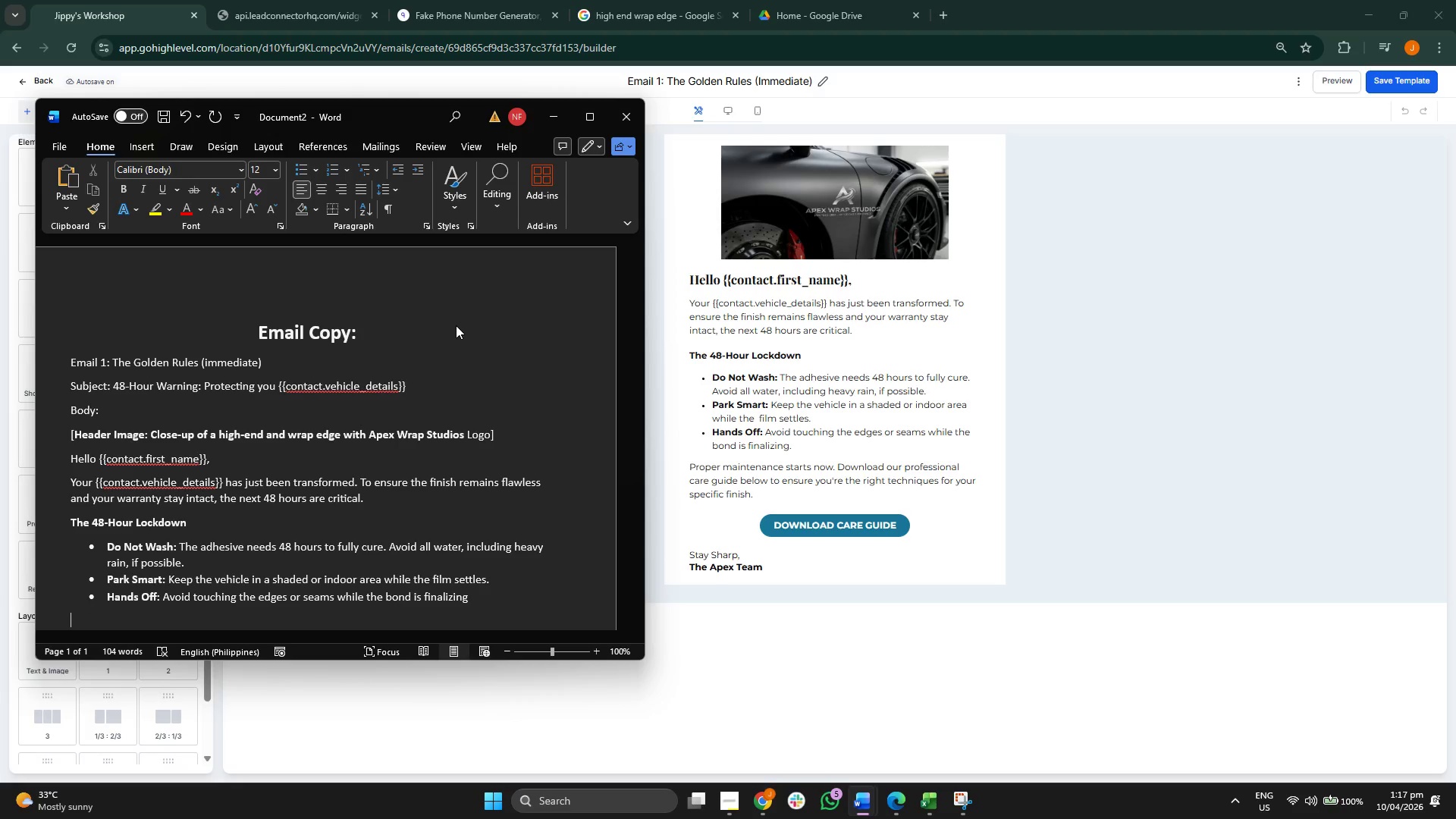 
key(CapsLock)
 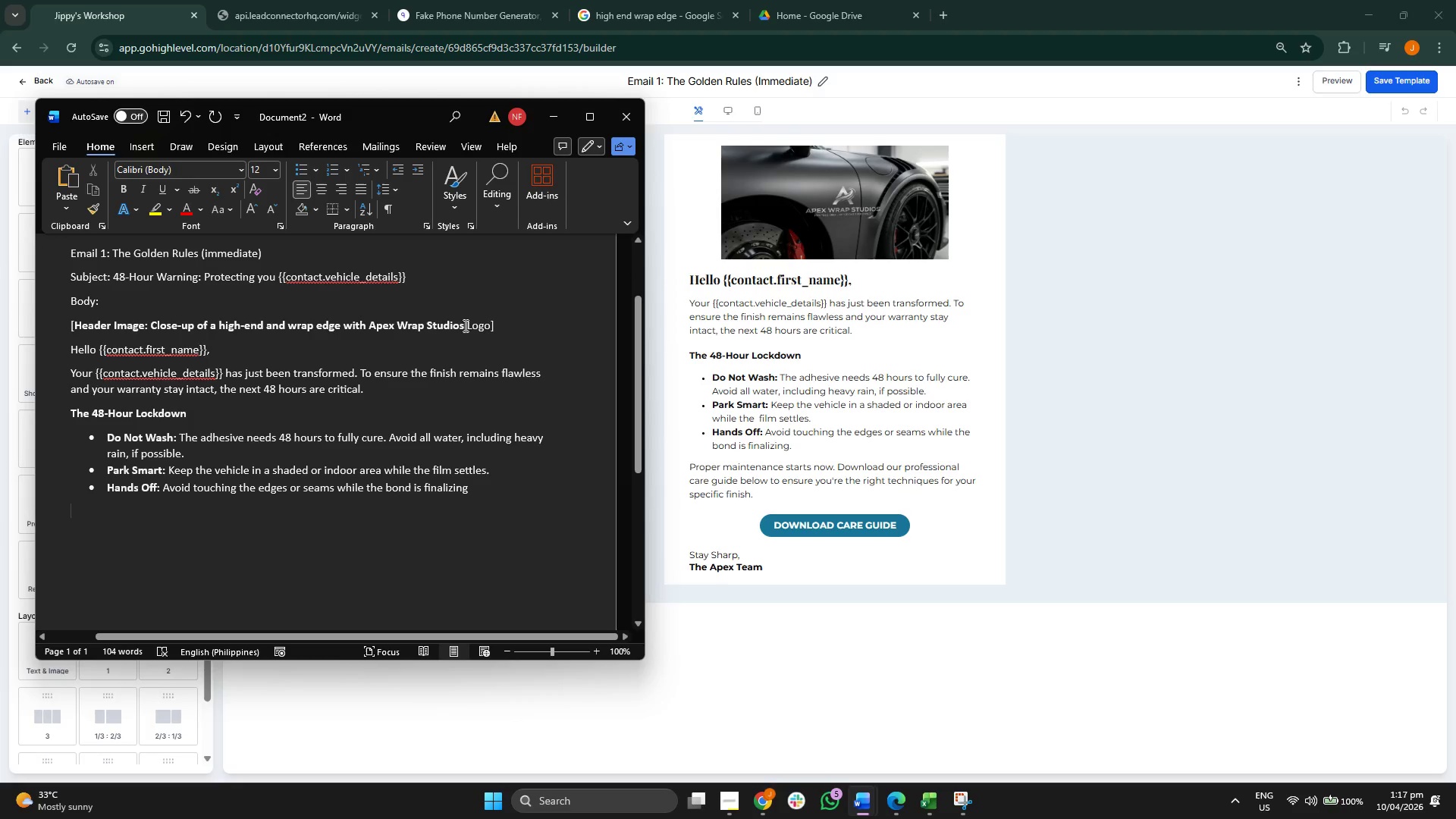 
scroll: coordinate [464, 325], scroll_direction: down, amount: 3.0
 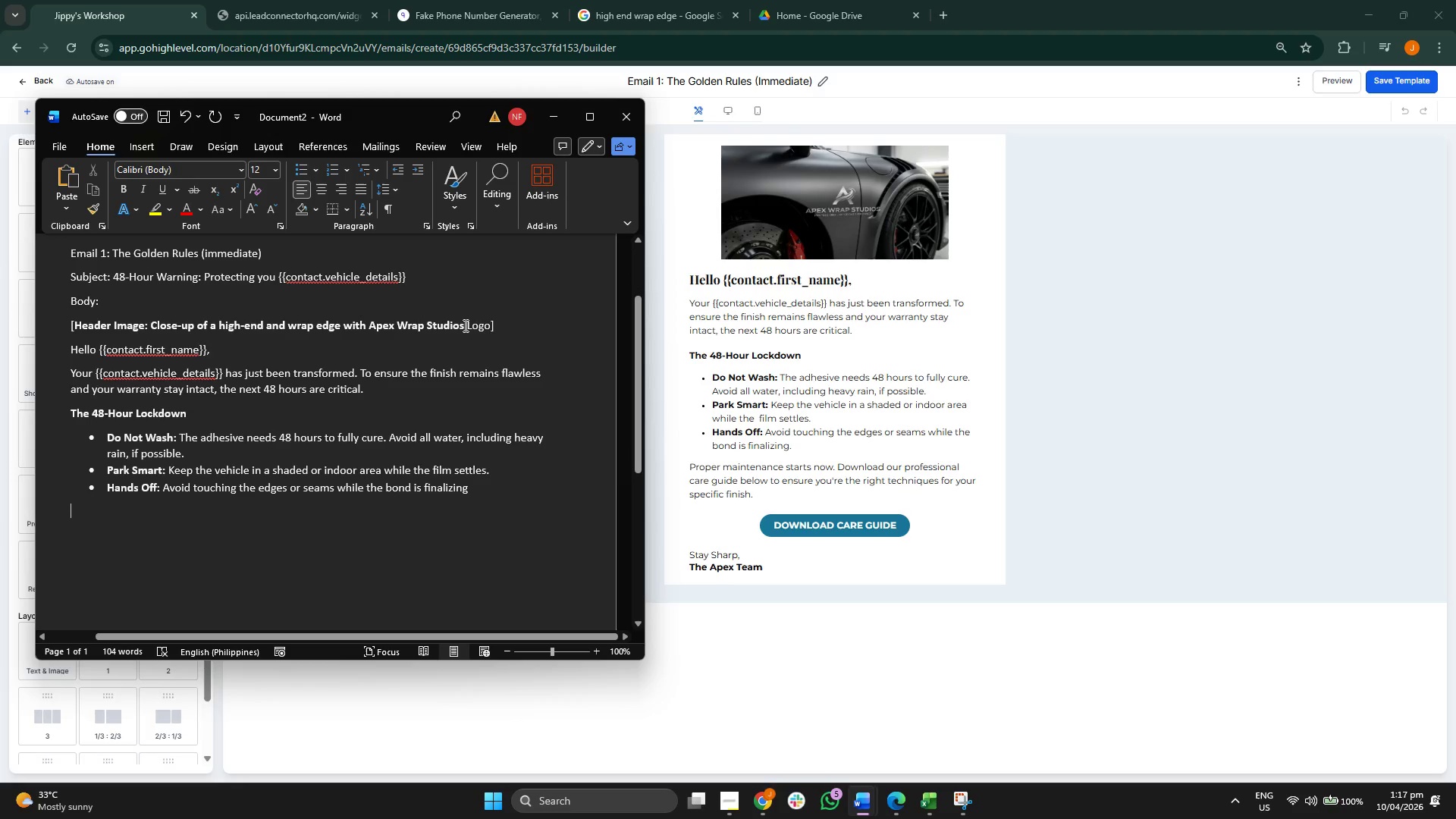 
type(D)
key(Backspace)
type(Fini)
key(Backspace)
type(alizing )
key(Backspace)
key(Backspace)
key(Backspace)
key(Backspace)
key(Backspace)
key(Backspace)
key(Backspace)
key(Backspace)
key(Backspace)
type(Po)
key(Backspace)
type(roper maintenance stat)
key(Backspace)
type(rts now. Download oiur )
key(Backspace)
key(Backspace)
key(Backspace)
type(r professional care guide below to ensure yt)
key(Backspace)
type(ou're the r)
key(Backspace)
type(rgih)
key(Backspace)
key(Backspace)
key(Backspace)
type(ight techniques of)
key(Backspace)
key(Backspace)
type(for your sepcifi)
key(Backspace)
key(Backspace)
key(Backspace)
key(Backspace)
key(Backspace)
key(Backspace)
type(pecific finish.)
 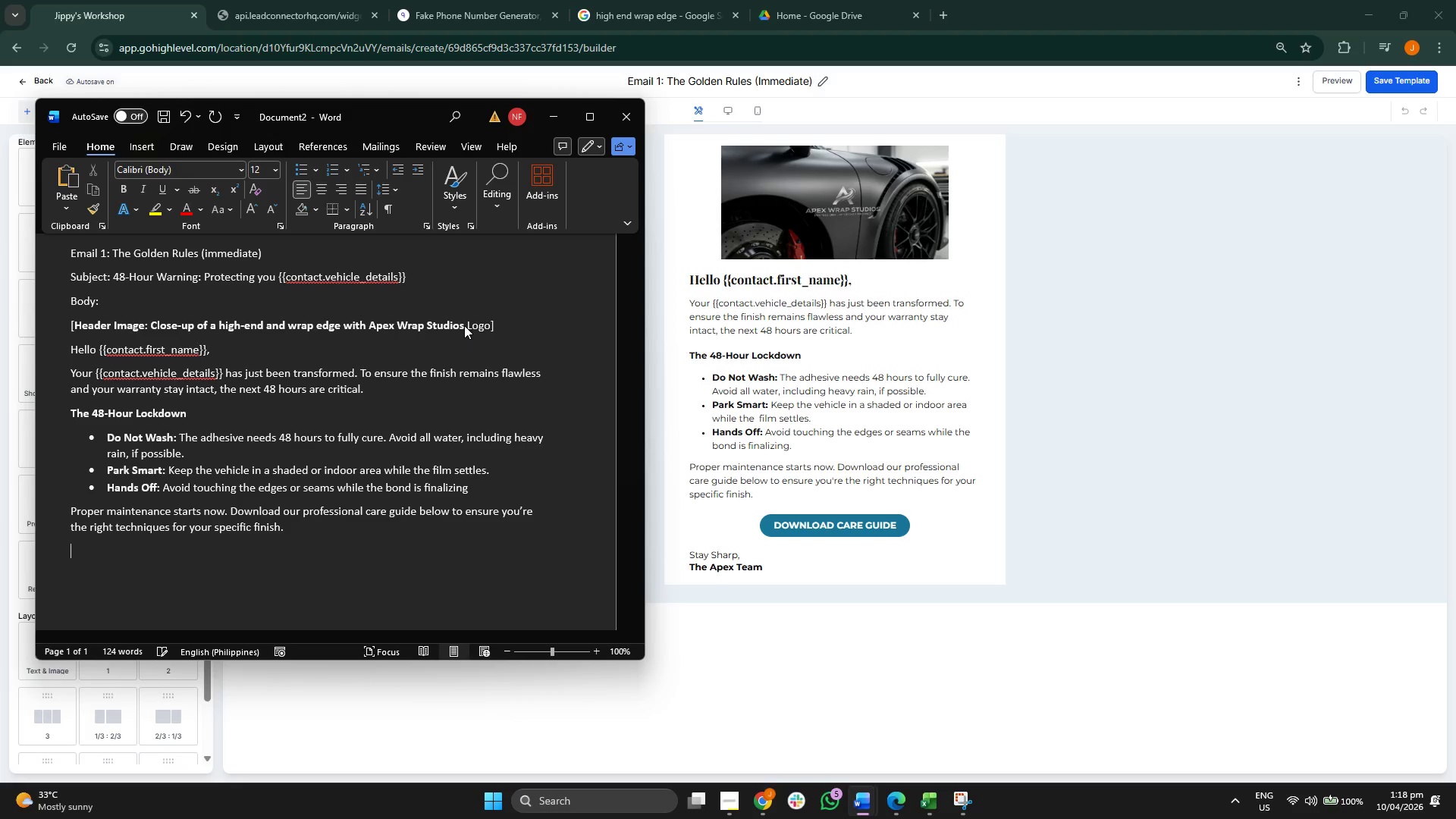 
key(Enter)
 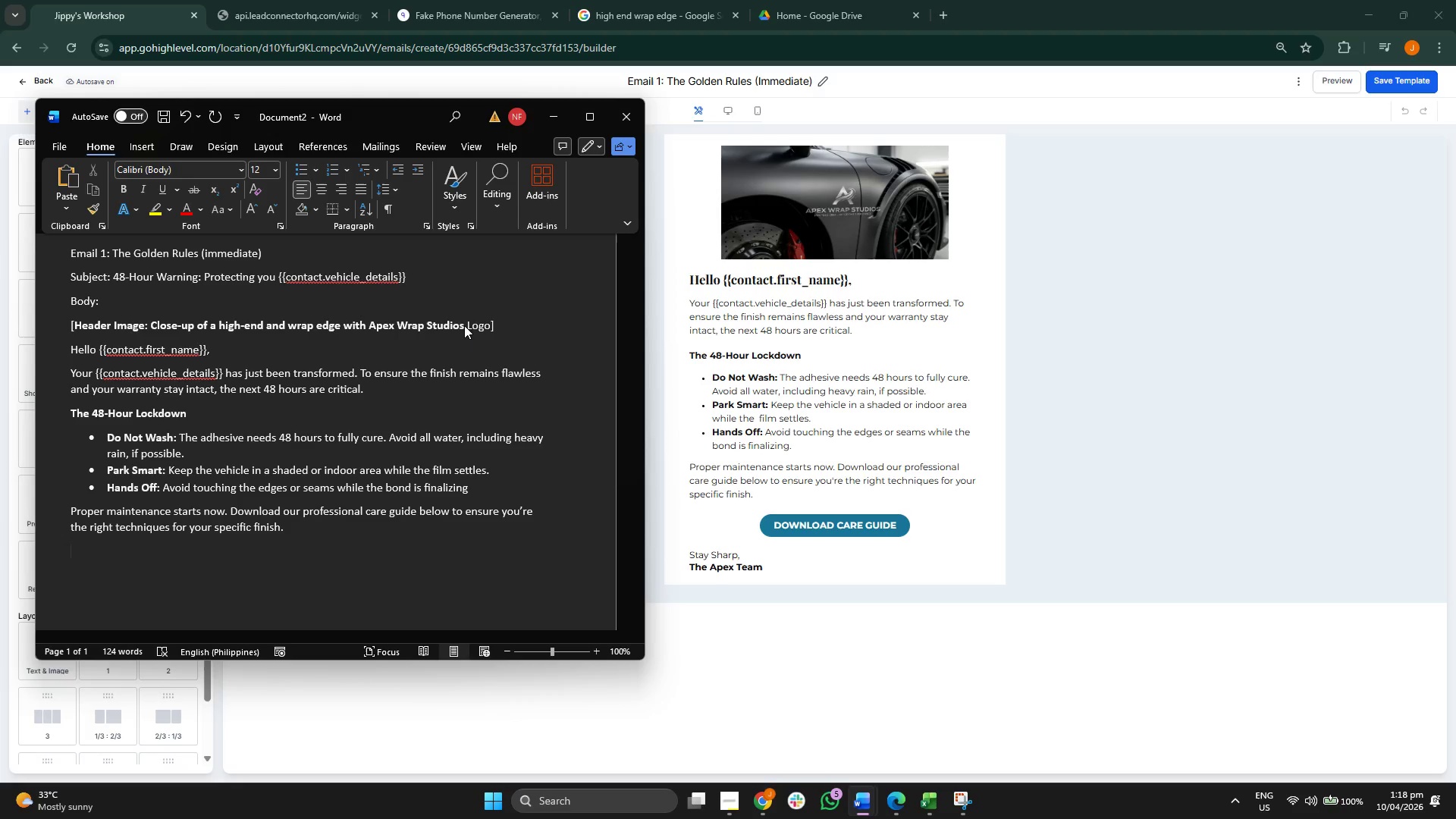 
type( )
key(Backspace)
type([Buu)
key(Backspace)
key(Backspace)
key(Backspace)
 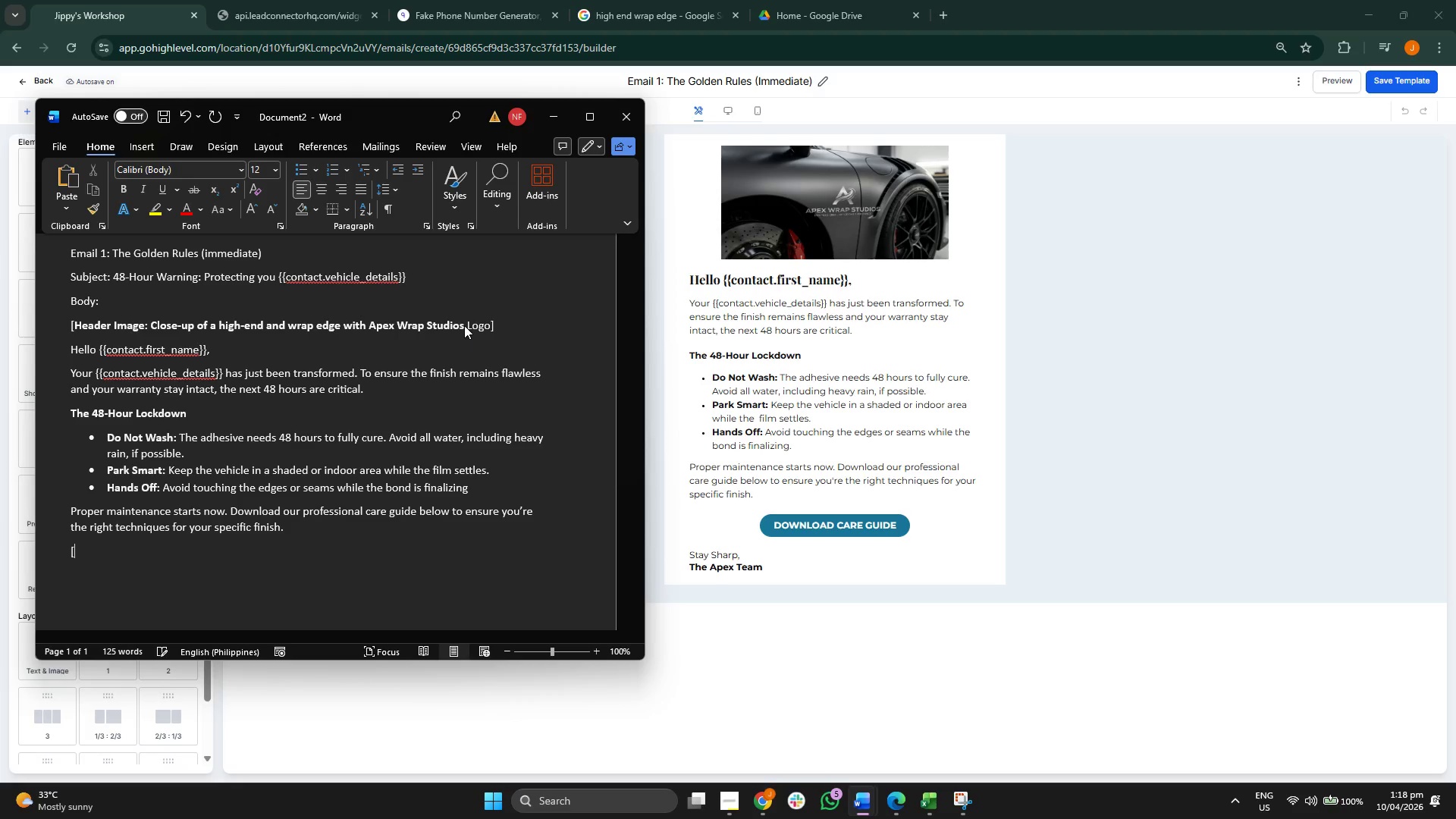 
key(Control+B)
 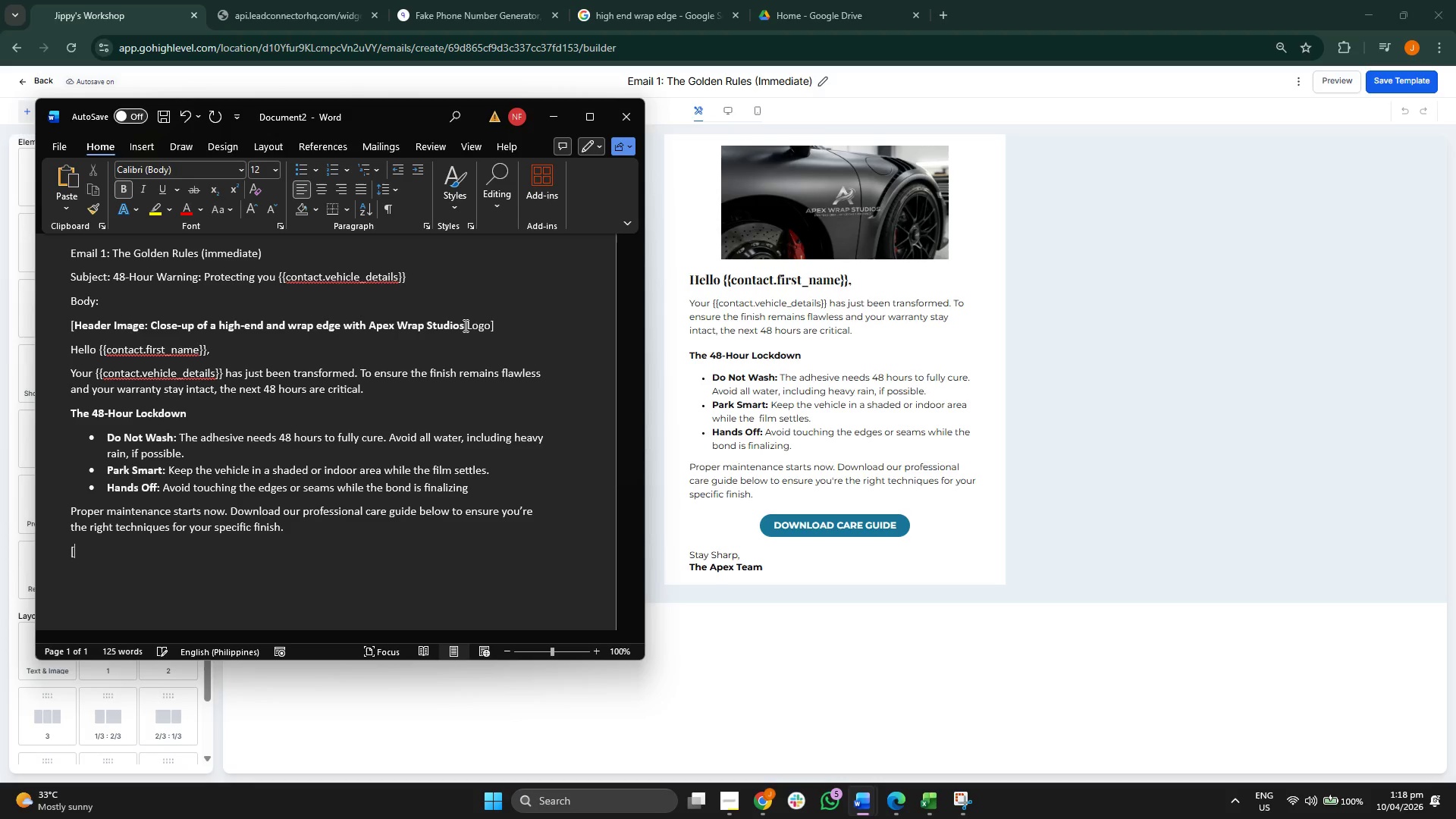 
type(Button: DOWNLOAD CARE GUIDE] {)
key(Backspace)
type([)
key(Backspace)
type(-. )
key(Backspace)
key(Backspace)
type(> [Tti)
key(Backspace)
key(Backspace)
type(rif)
key(Backspace)
type(gger Link: )
 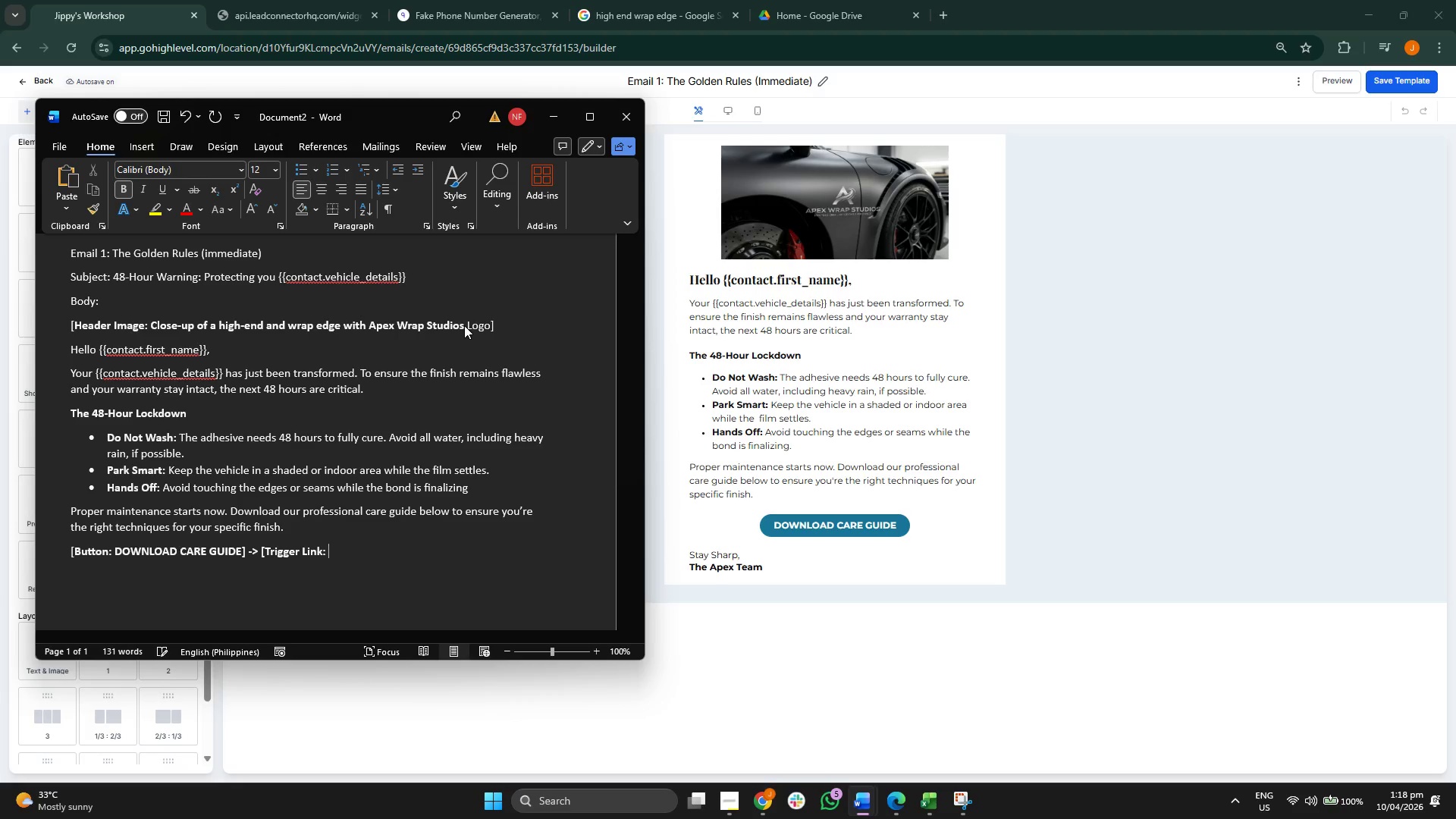 
left_click([760, 661])
 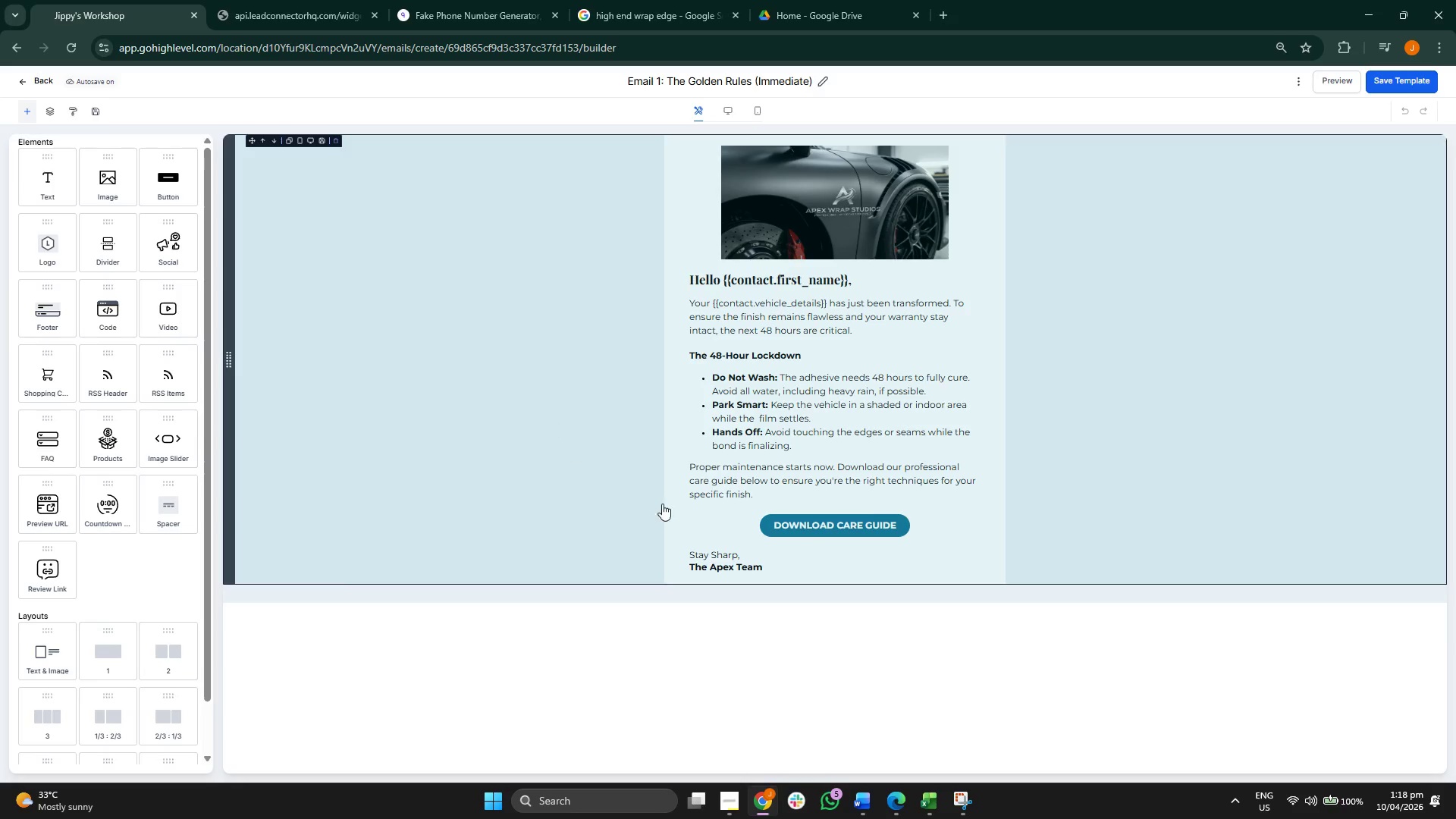 
left_click([814, 521])
 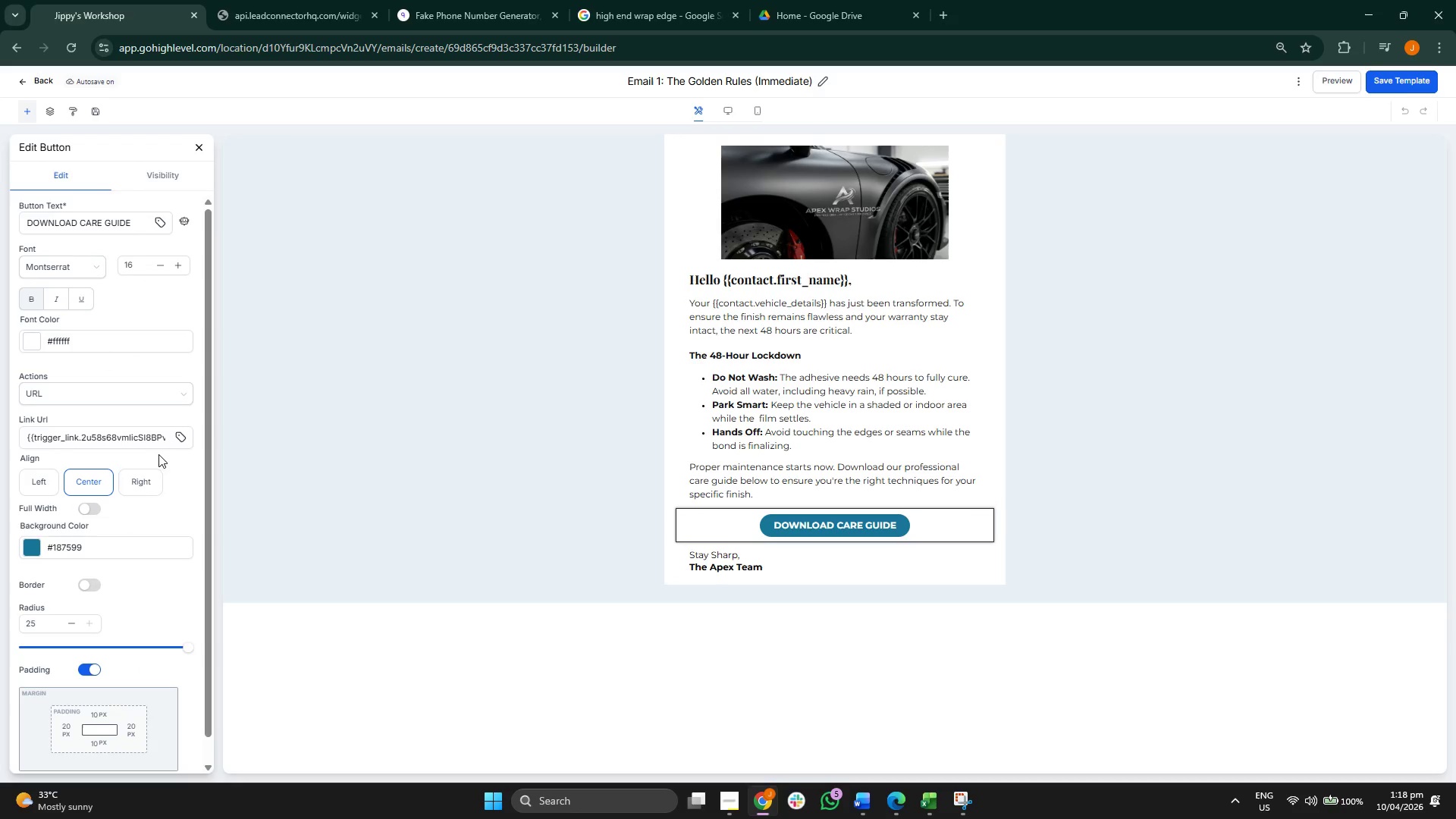 
double_click([124, 441])
 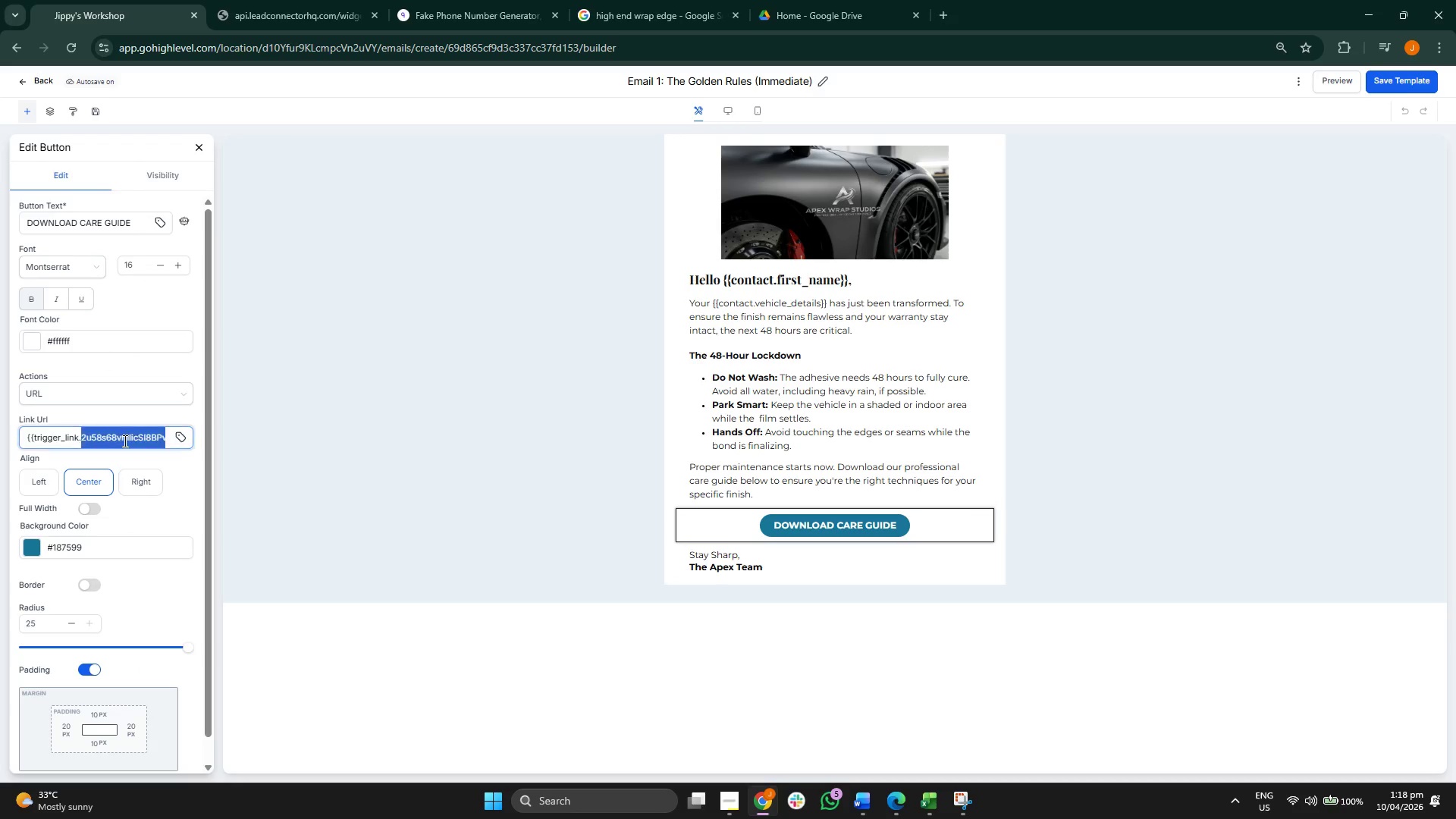 
triple_click([124, 441])
 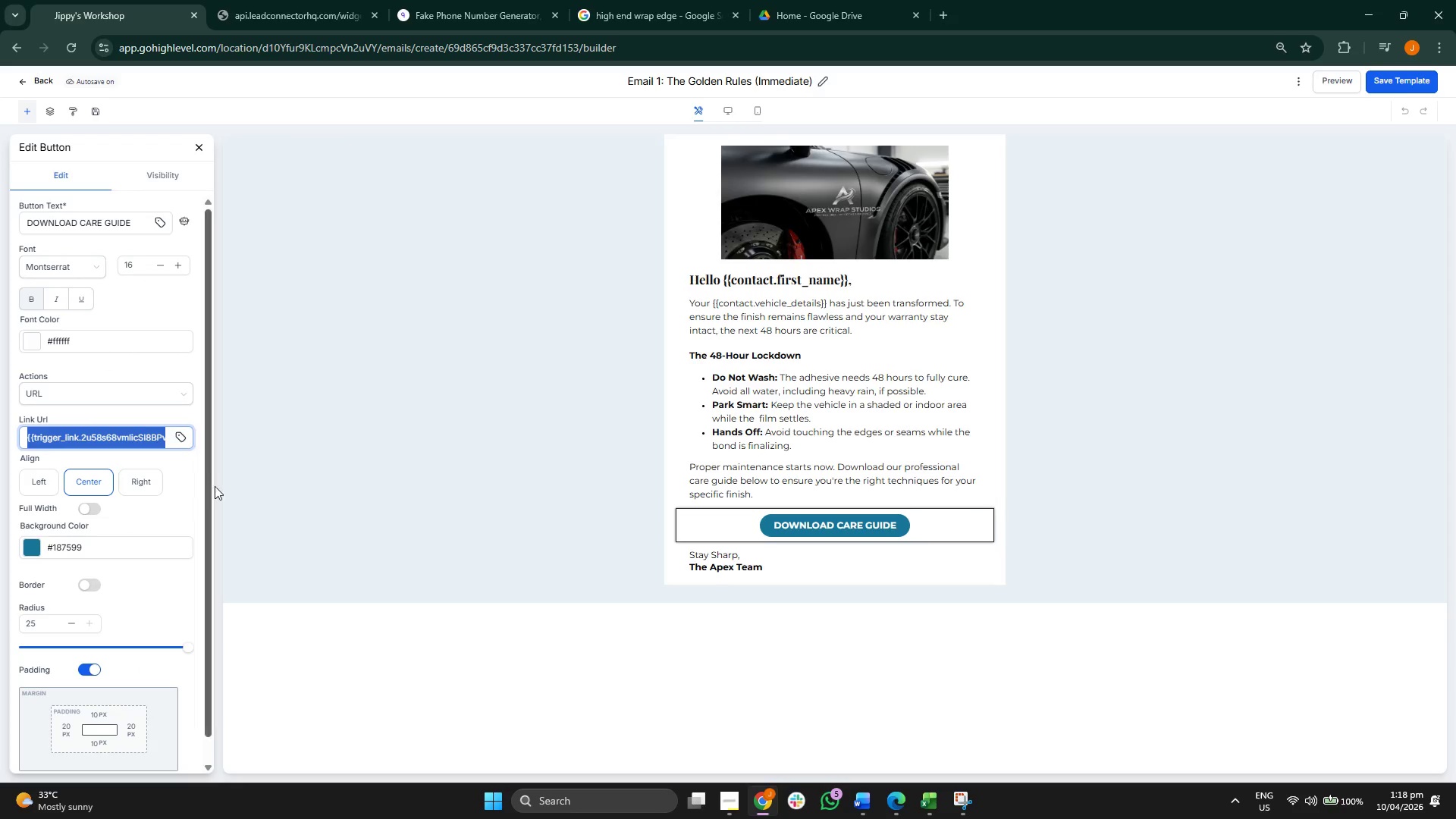 
key(Control+C)
 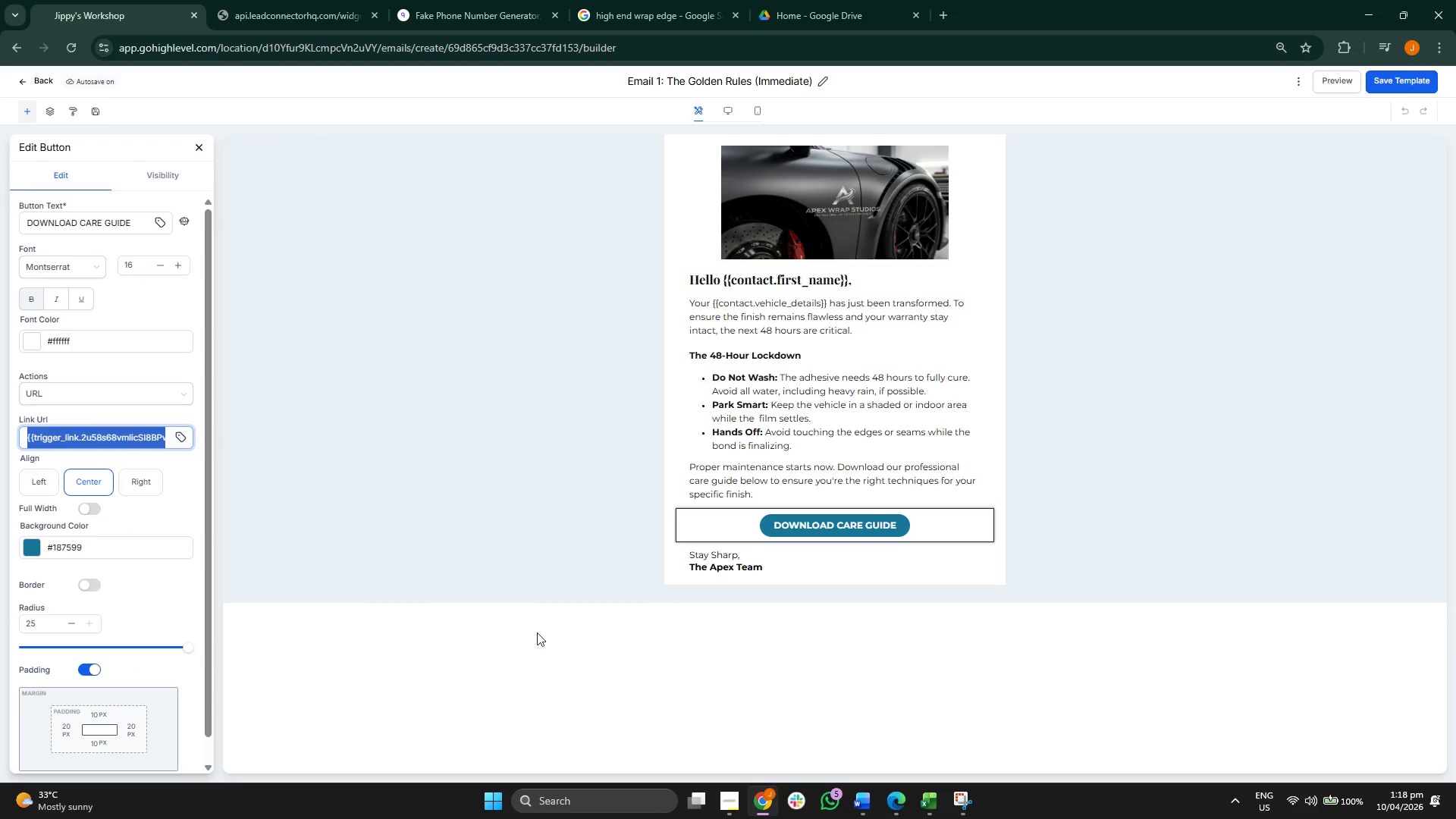 
left_click([608, 650])
 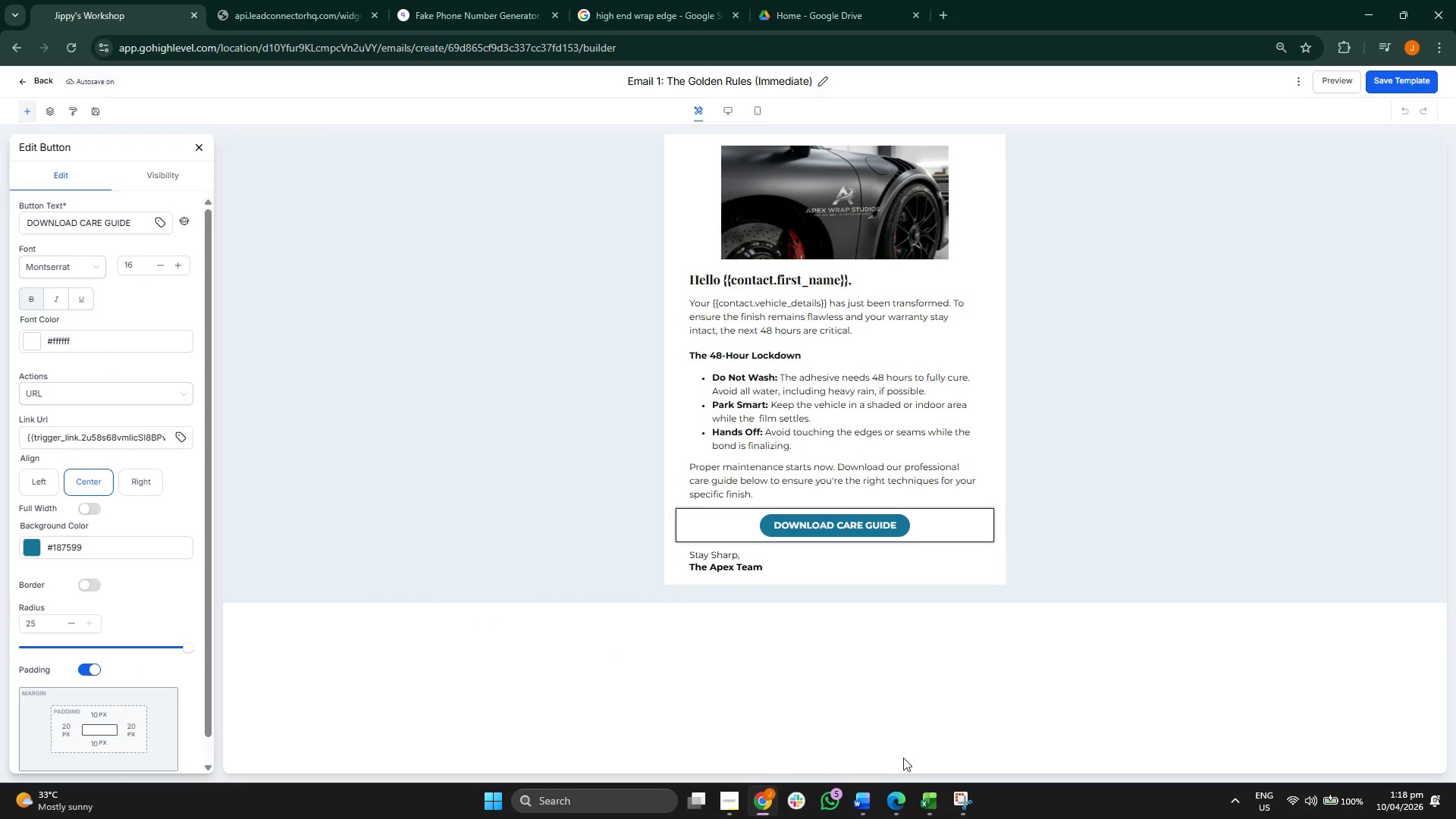 
left_click([869, 798])
 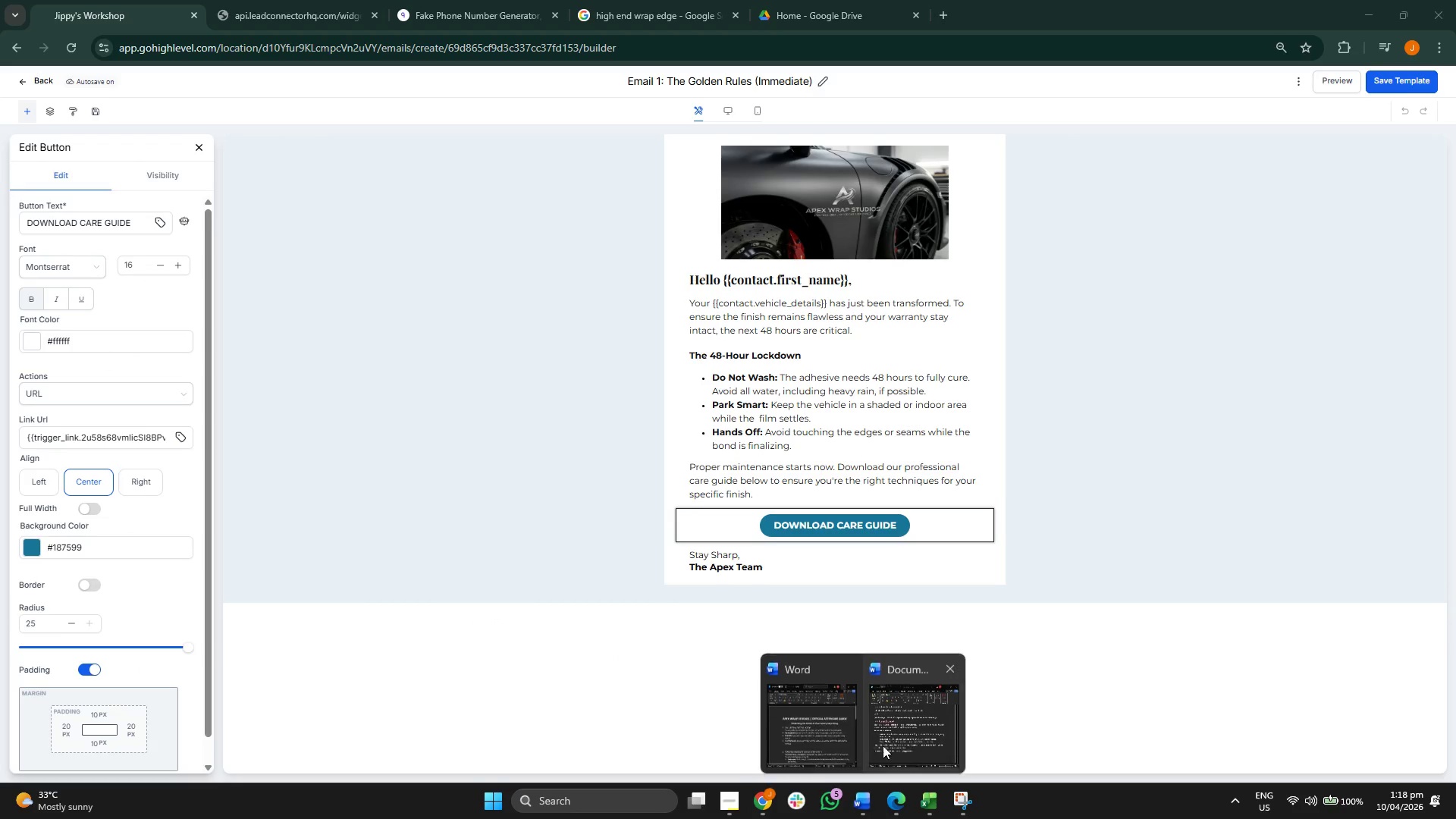 
left_click([914, 727])
 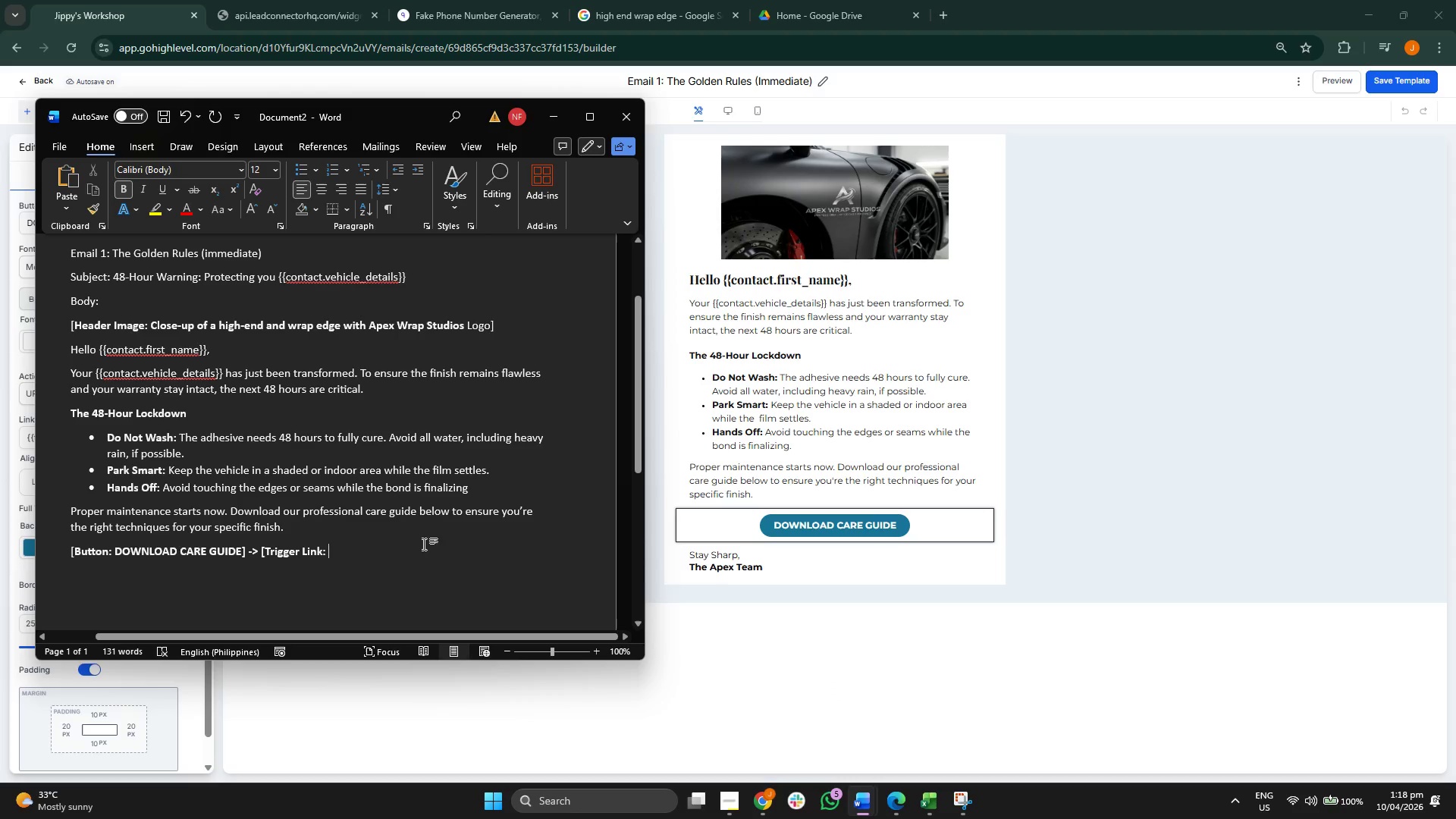 
key(Control+ControlLeft)
 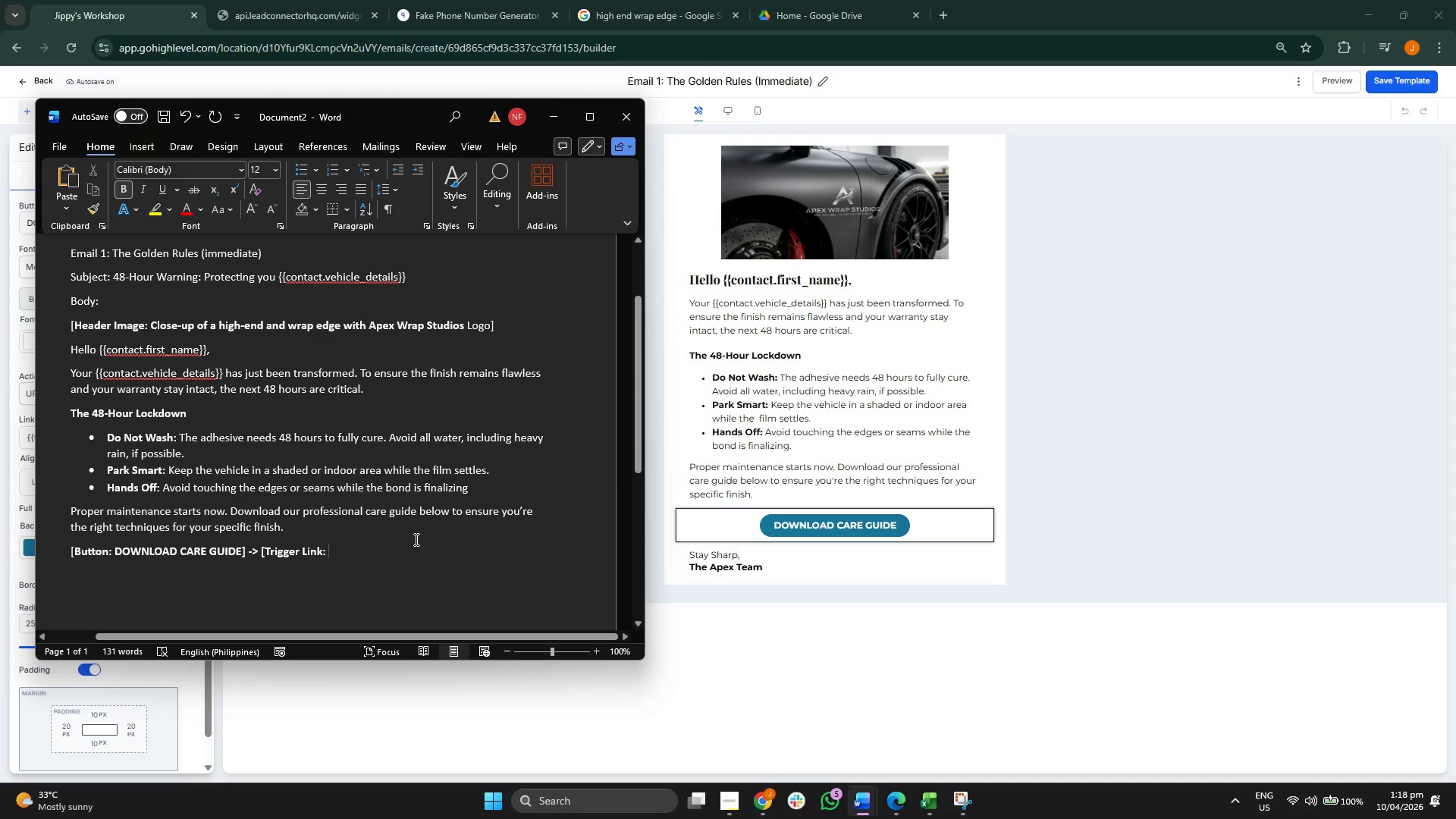 
key(Control+V)
 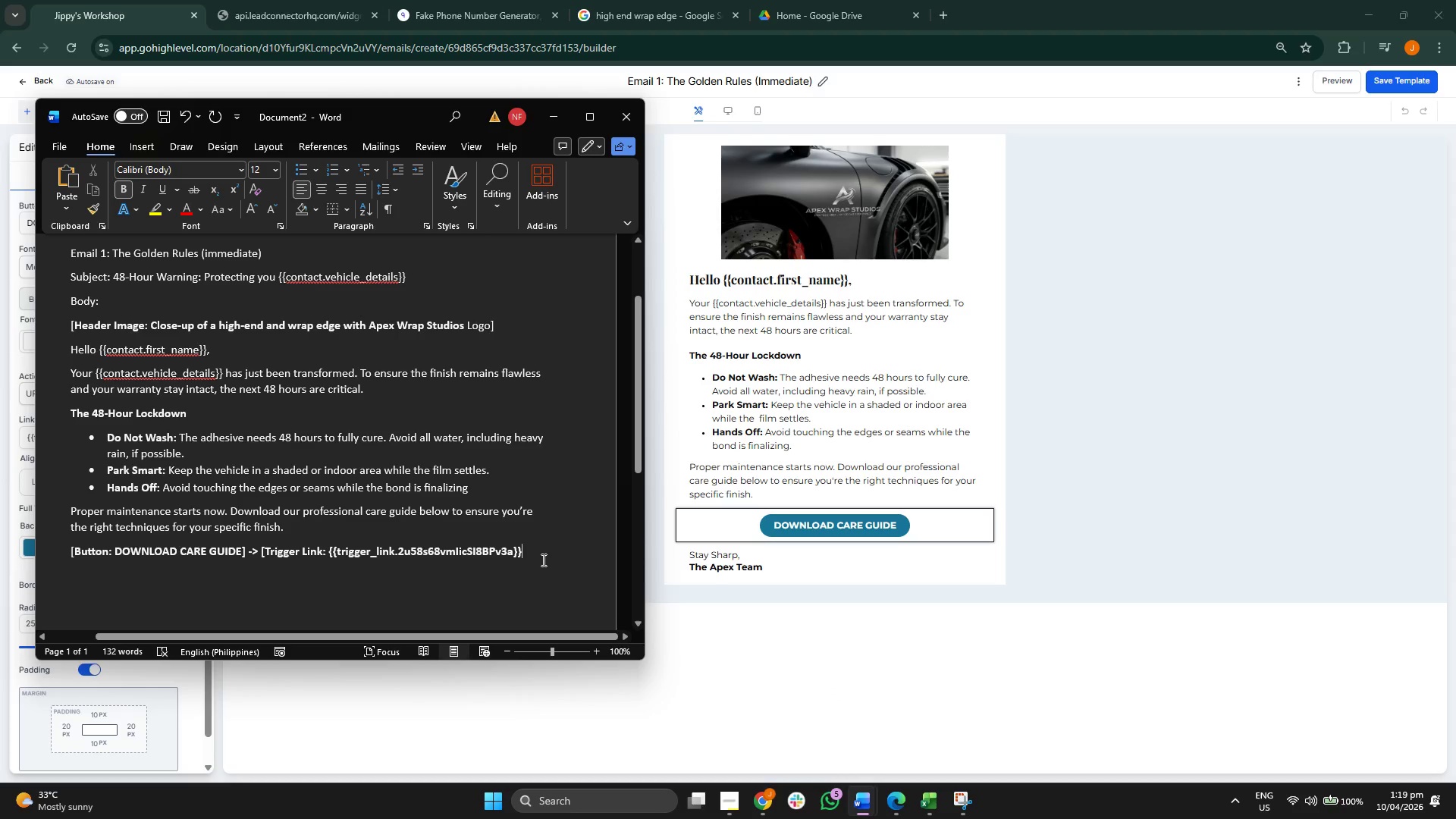 
key(Space)
 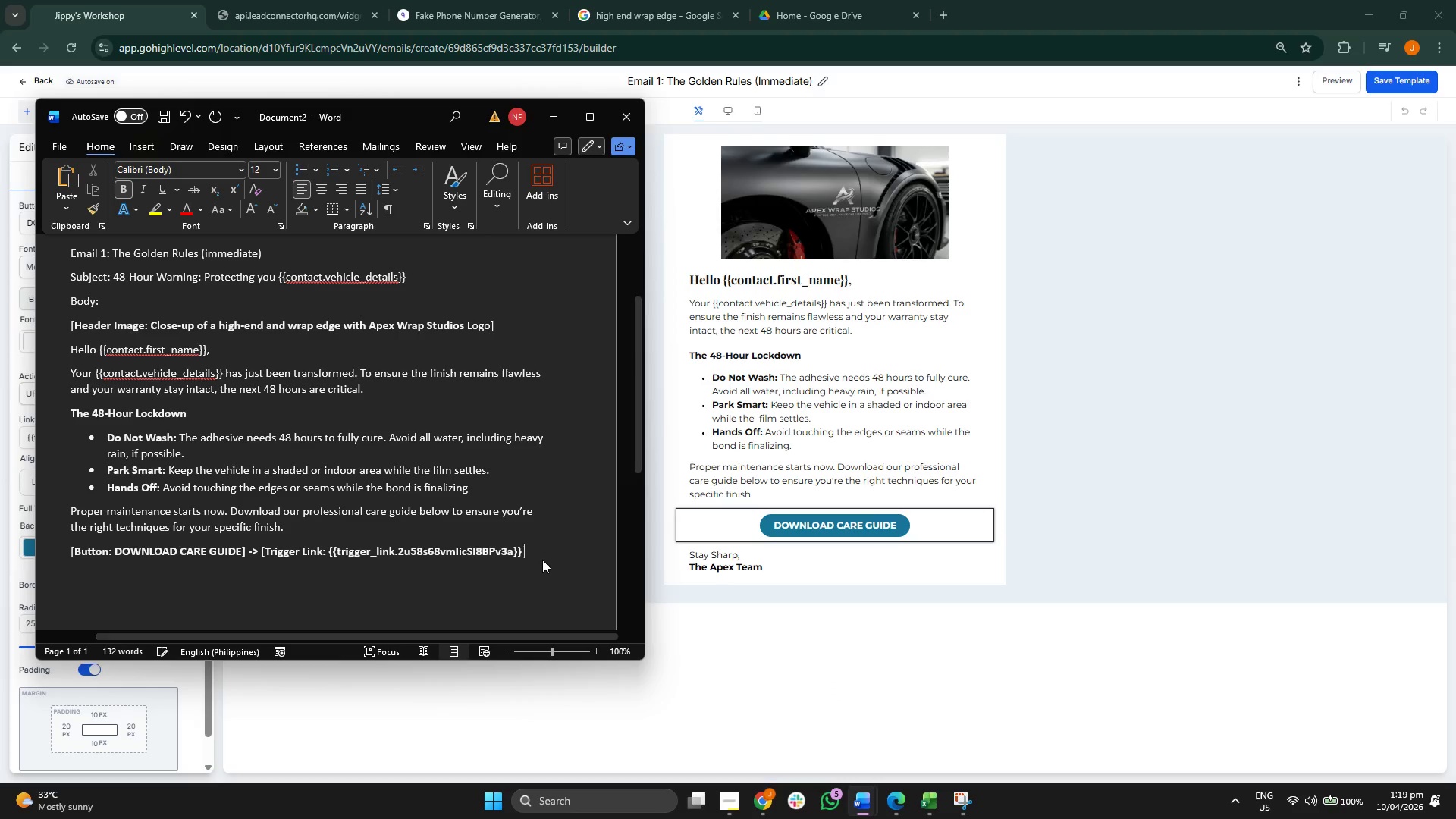 
key(BracketRight)
 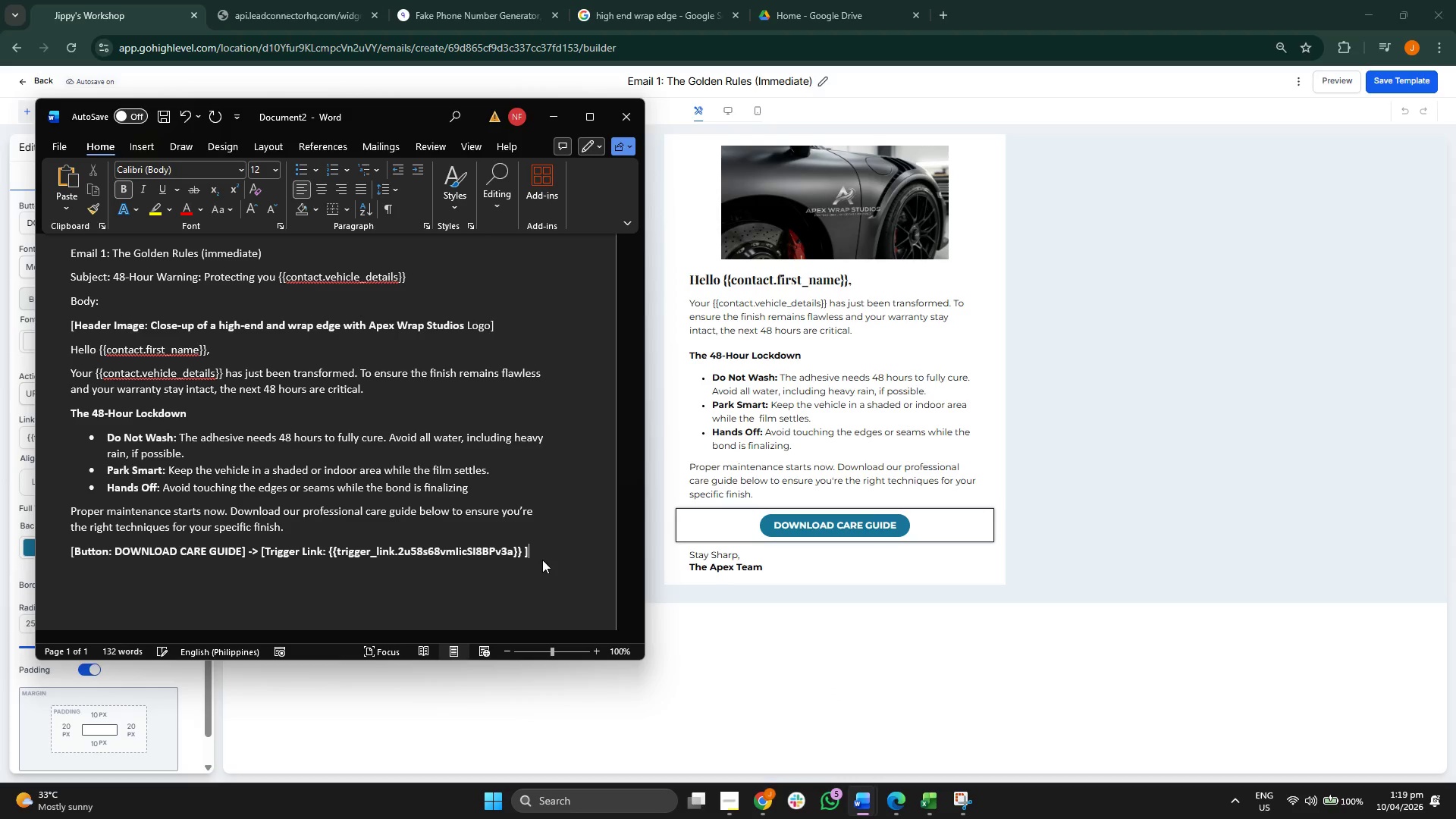 
key(Space)
 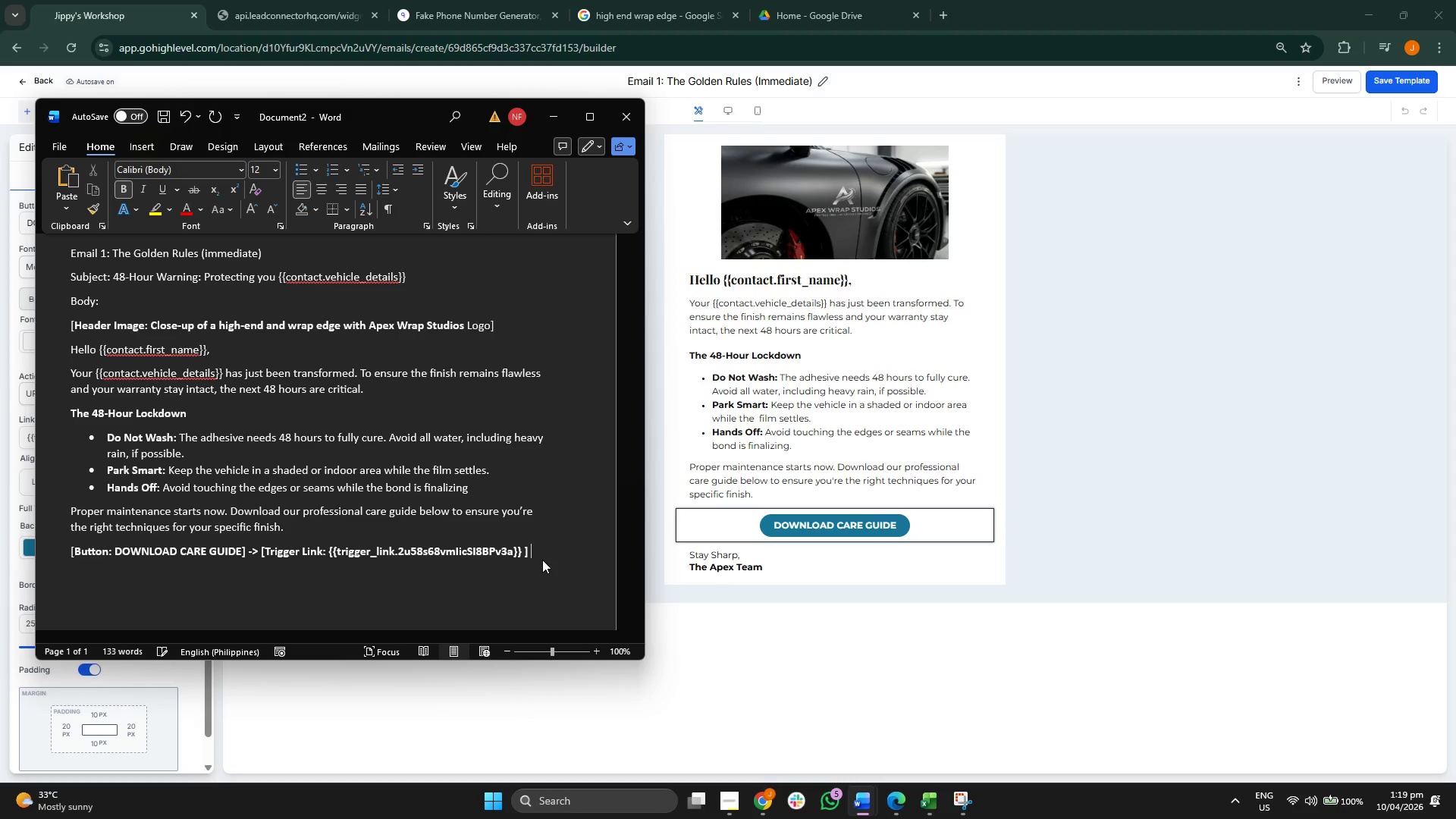 
key(Enter)
 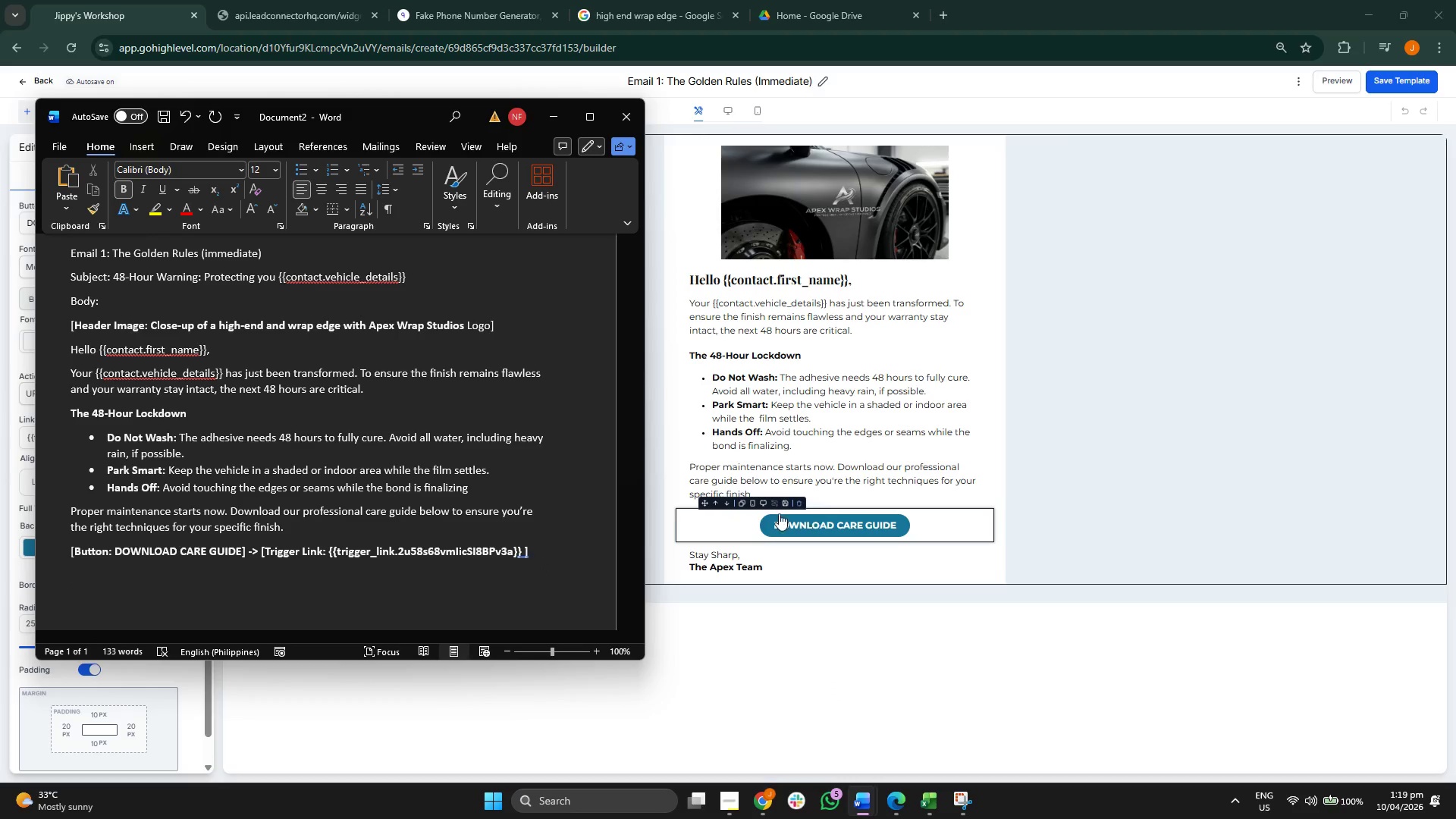 
wait(5.28)
 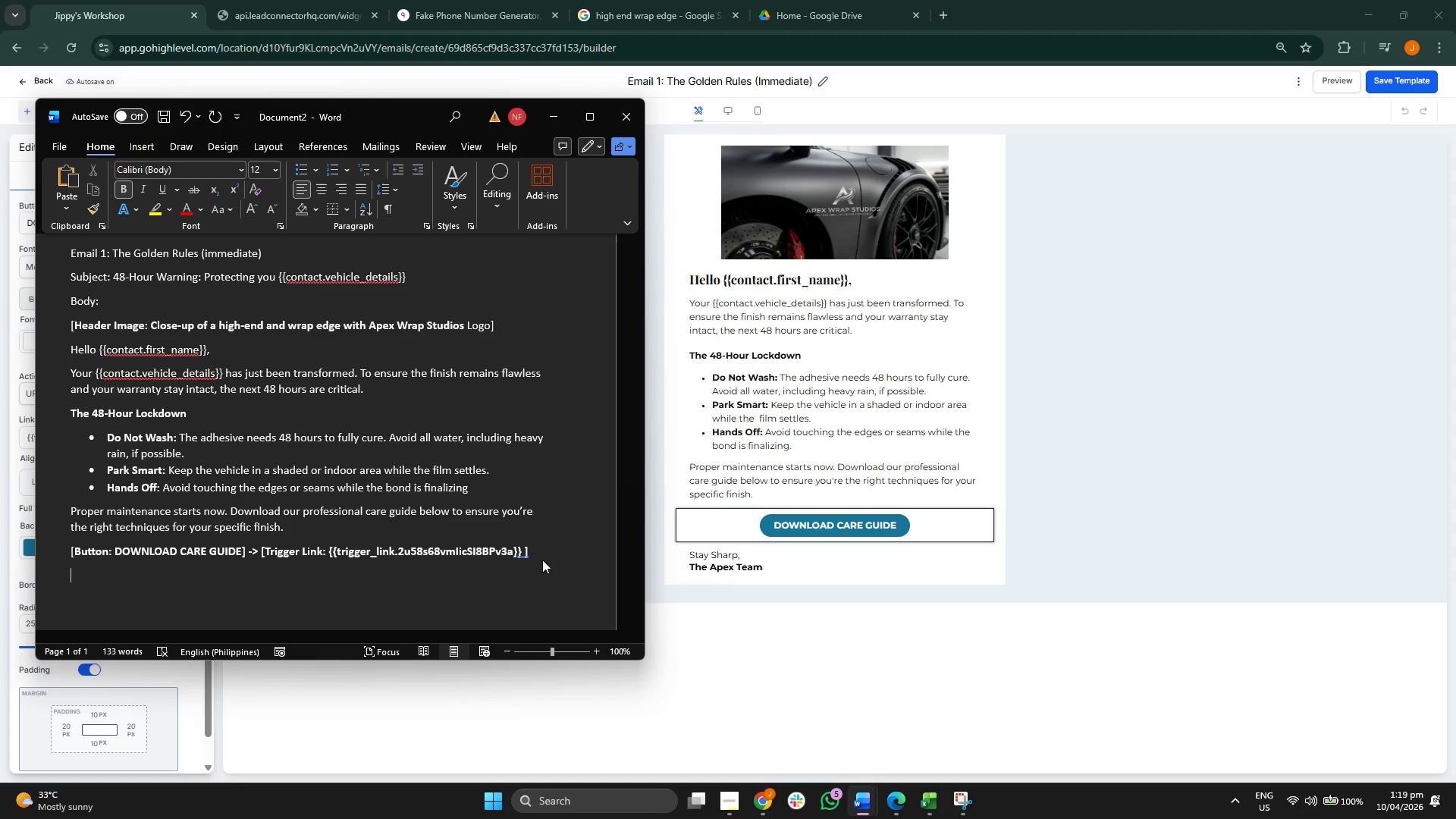 
key(Backspace)
 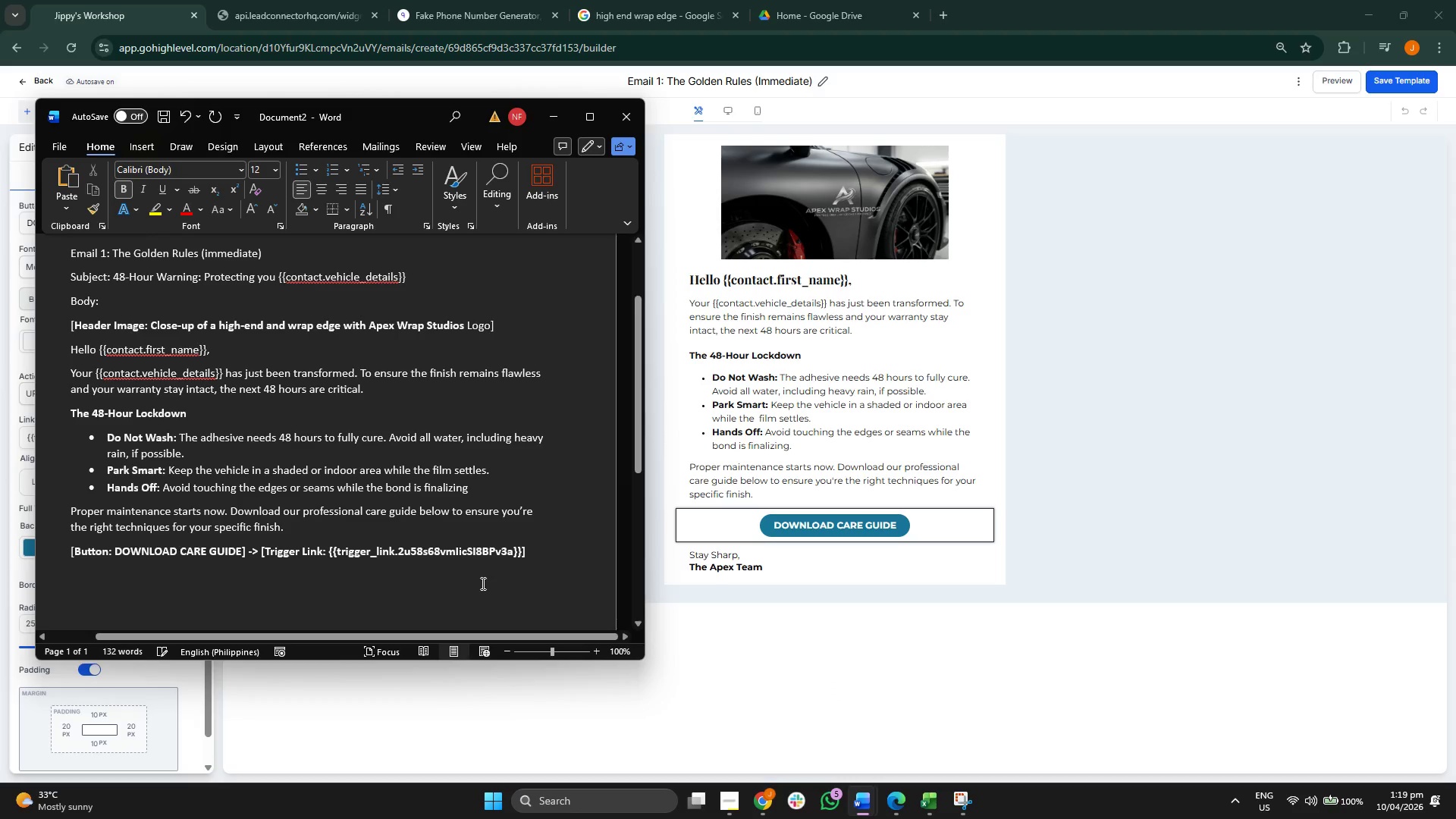 
left_click([435, 573])
 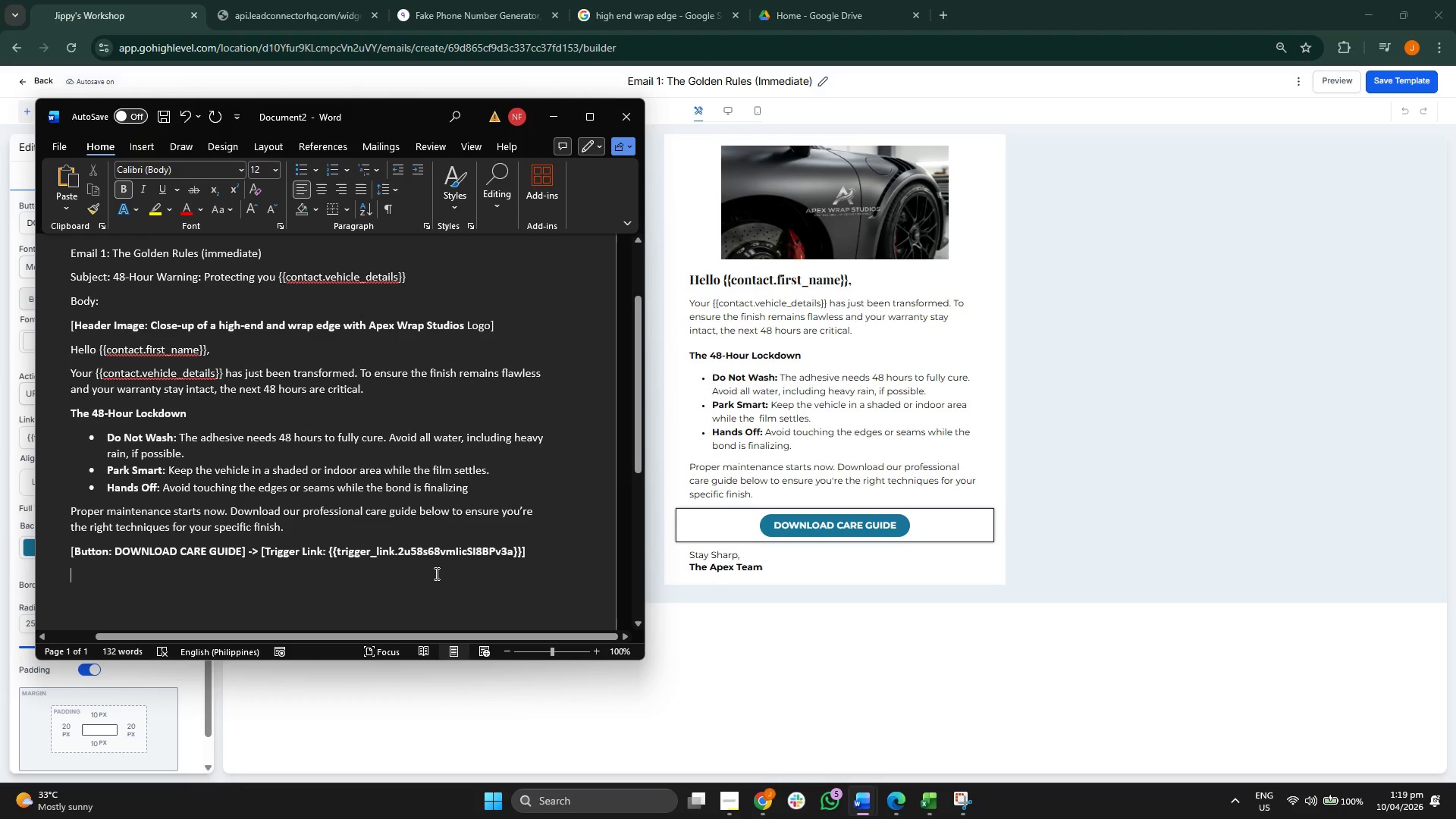 
key(Control+B)
 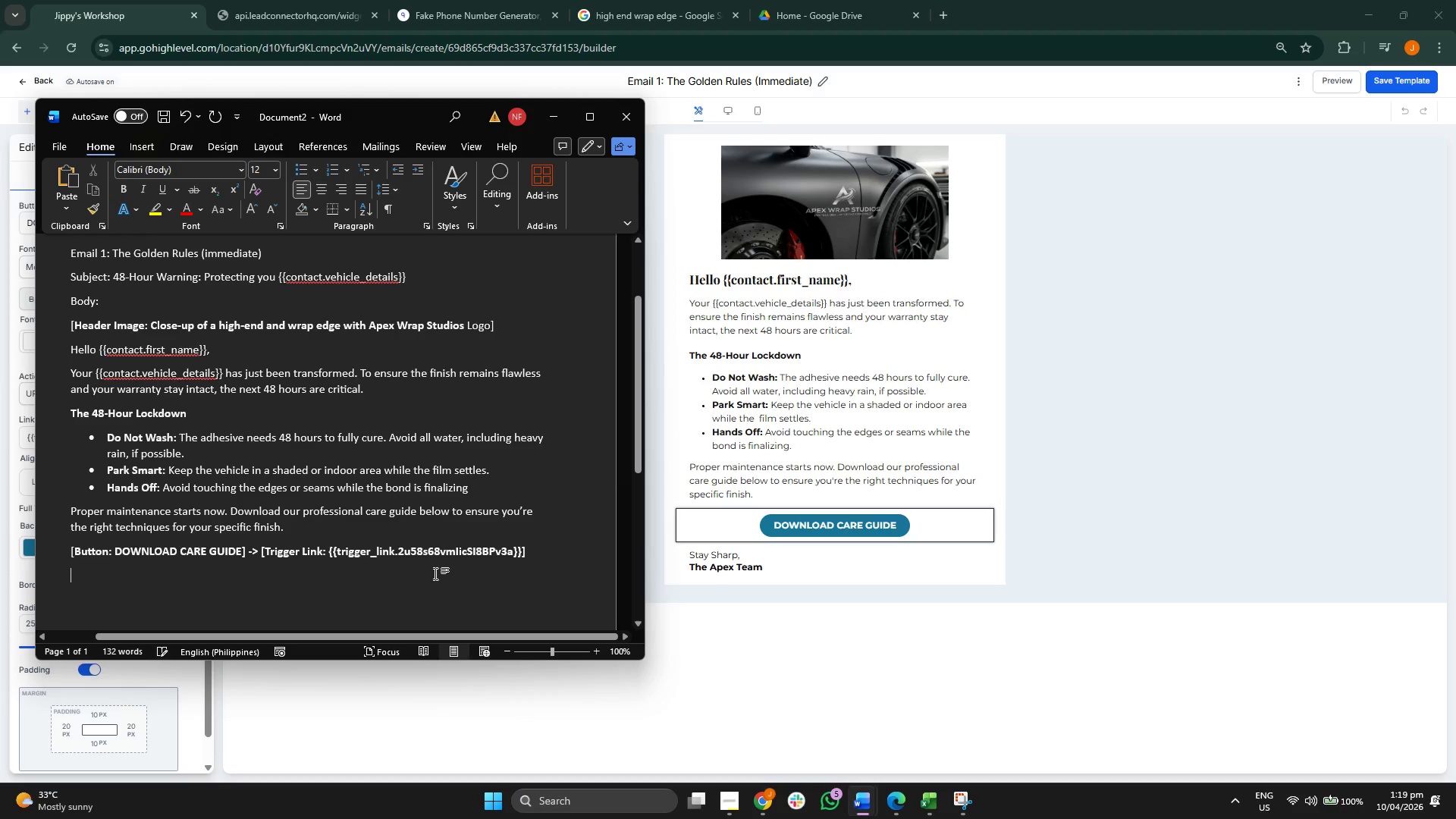 
type(Stay shard,)
key(Backspace)
key(Backspace)
type(p,)
 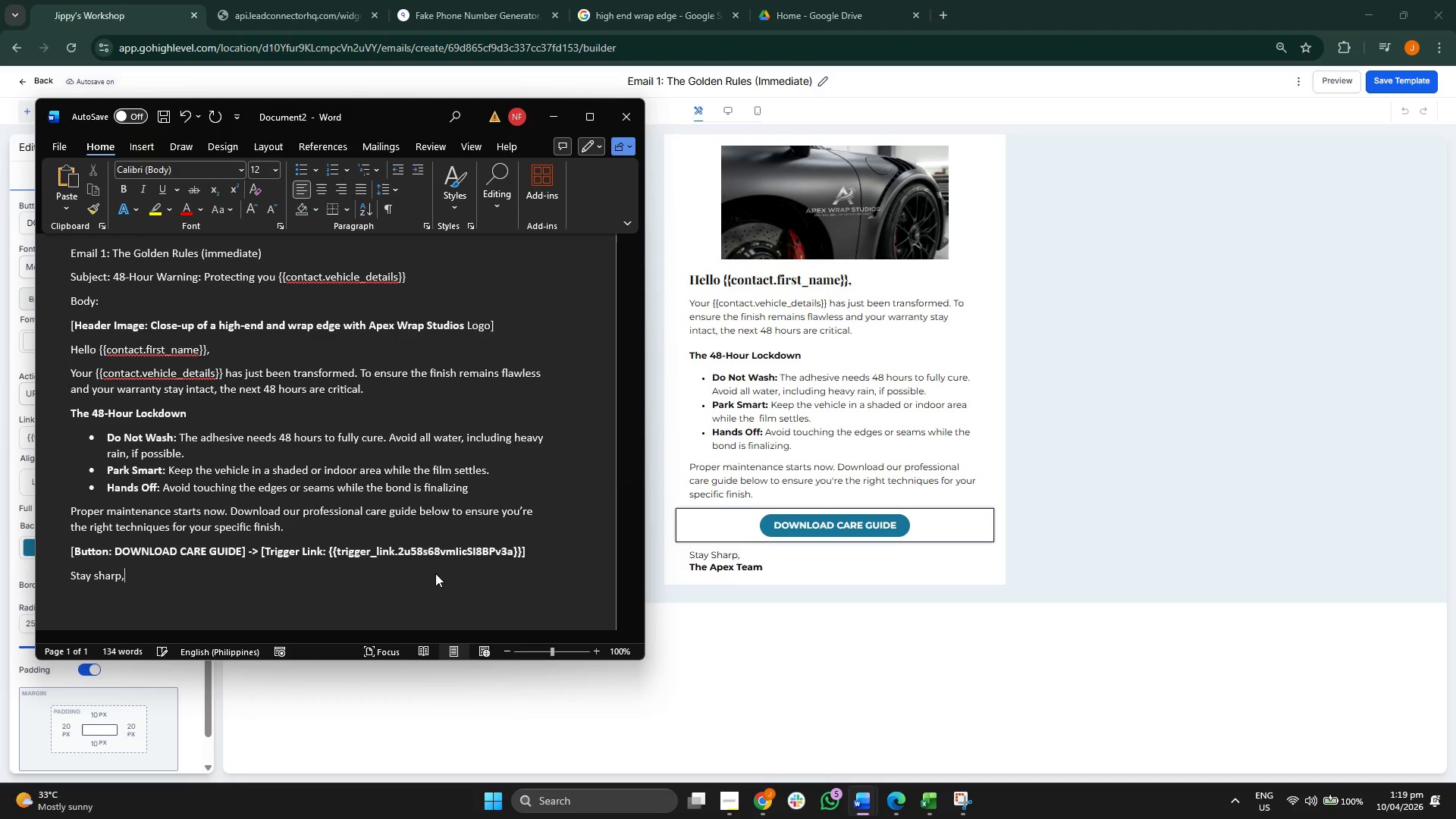 
key(Enter)
 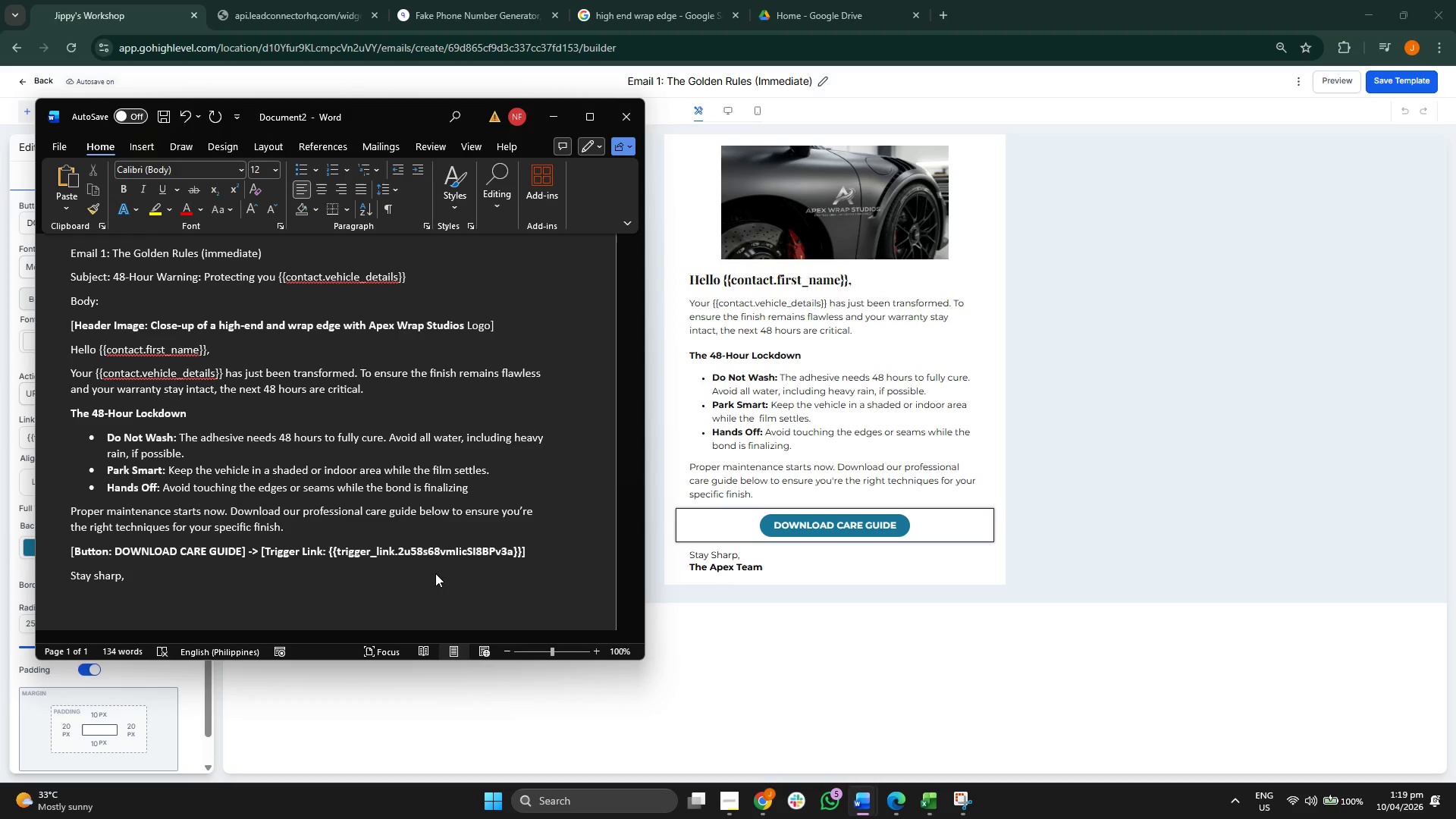 
key(CapsLock)
 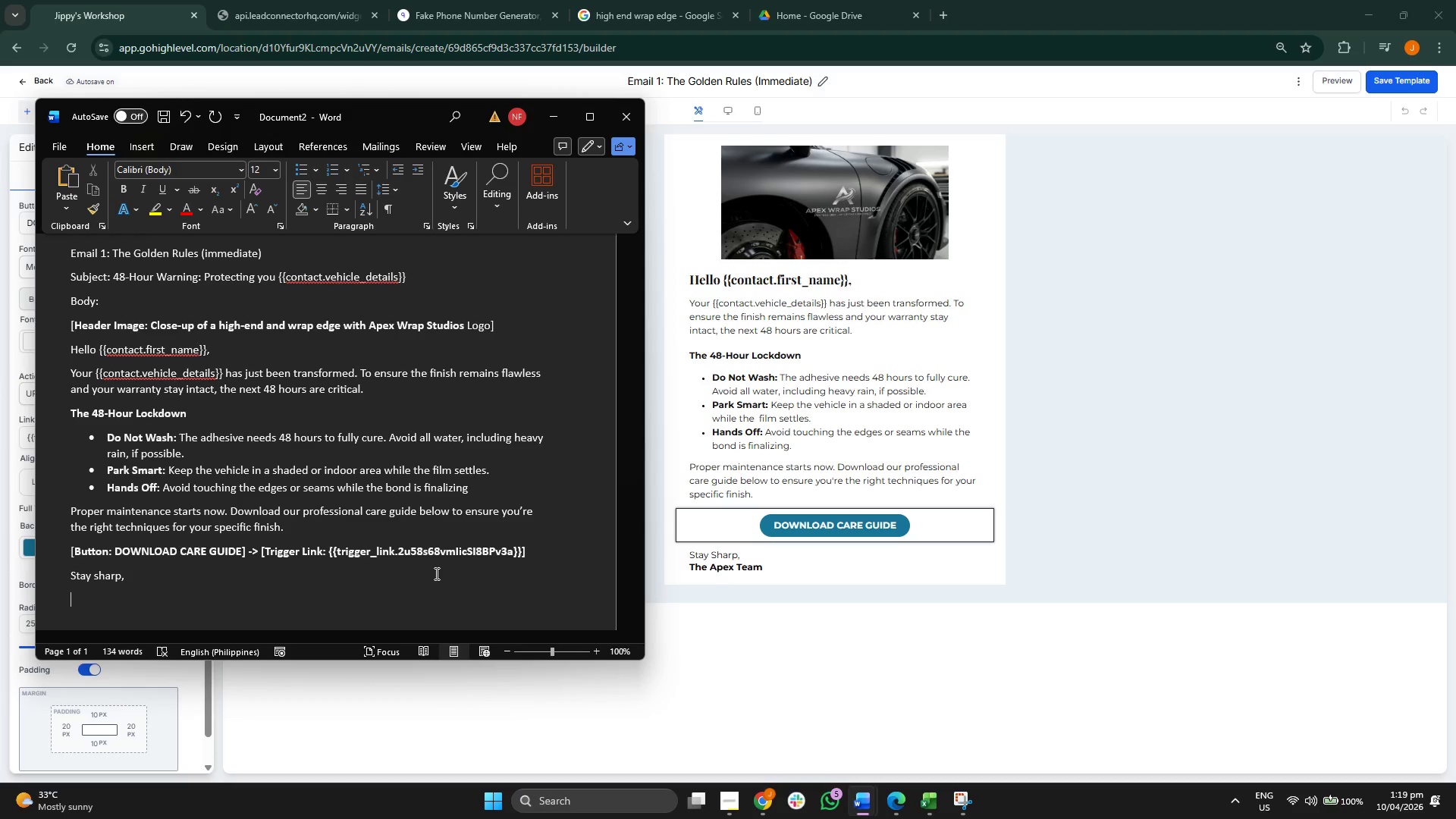 
key(Control+B)
 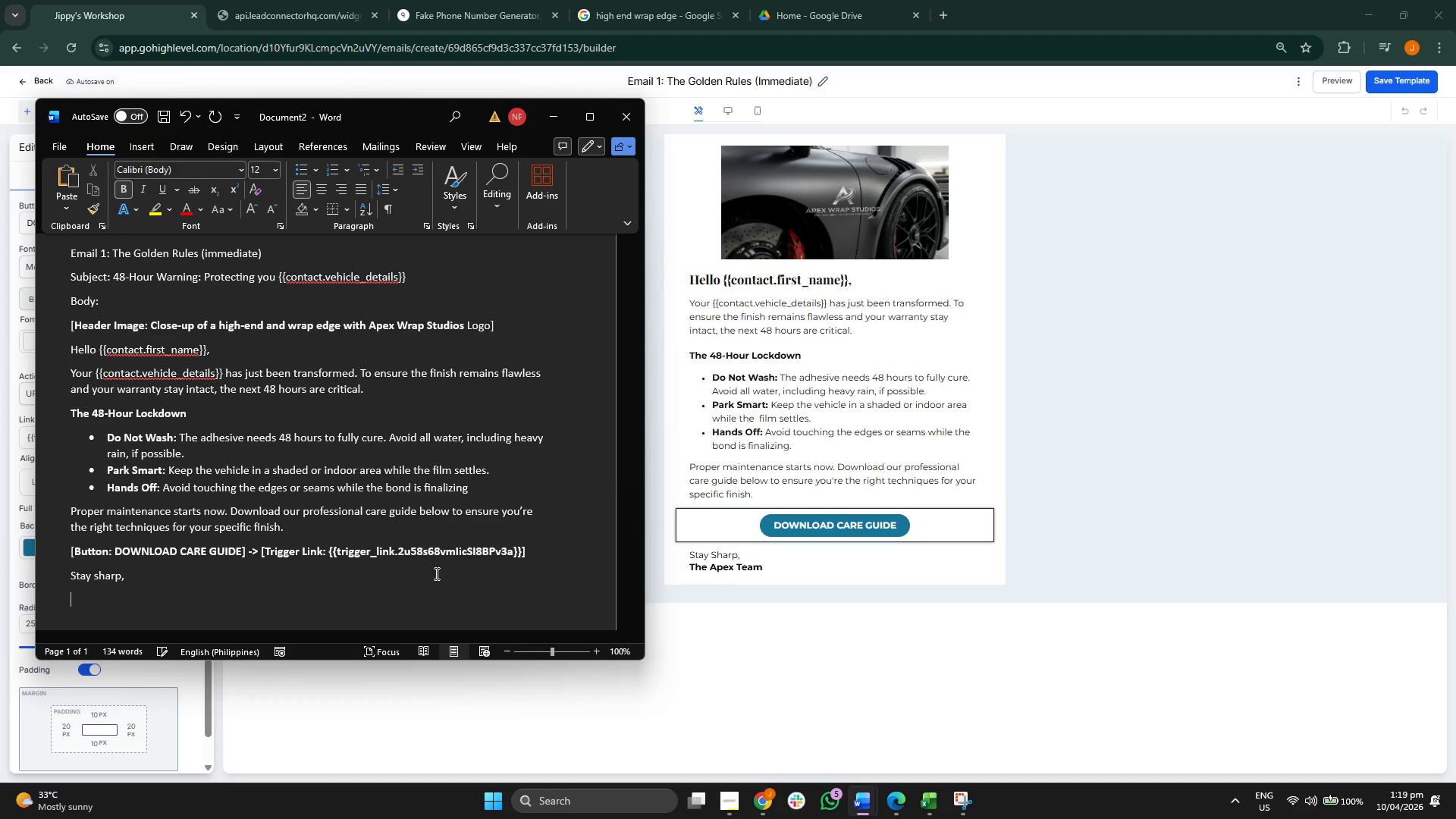 
type(The Apex Team)
 